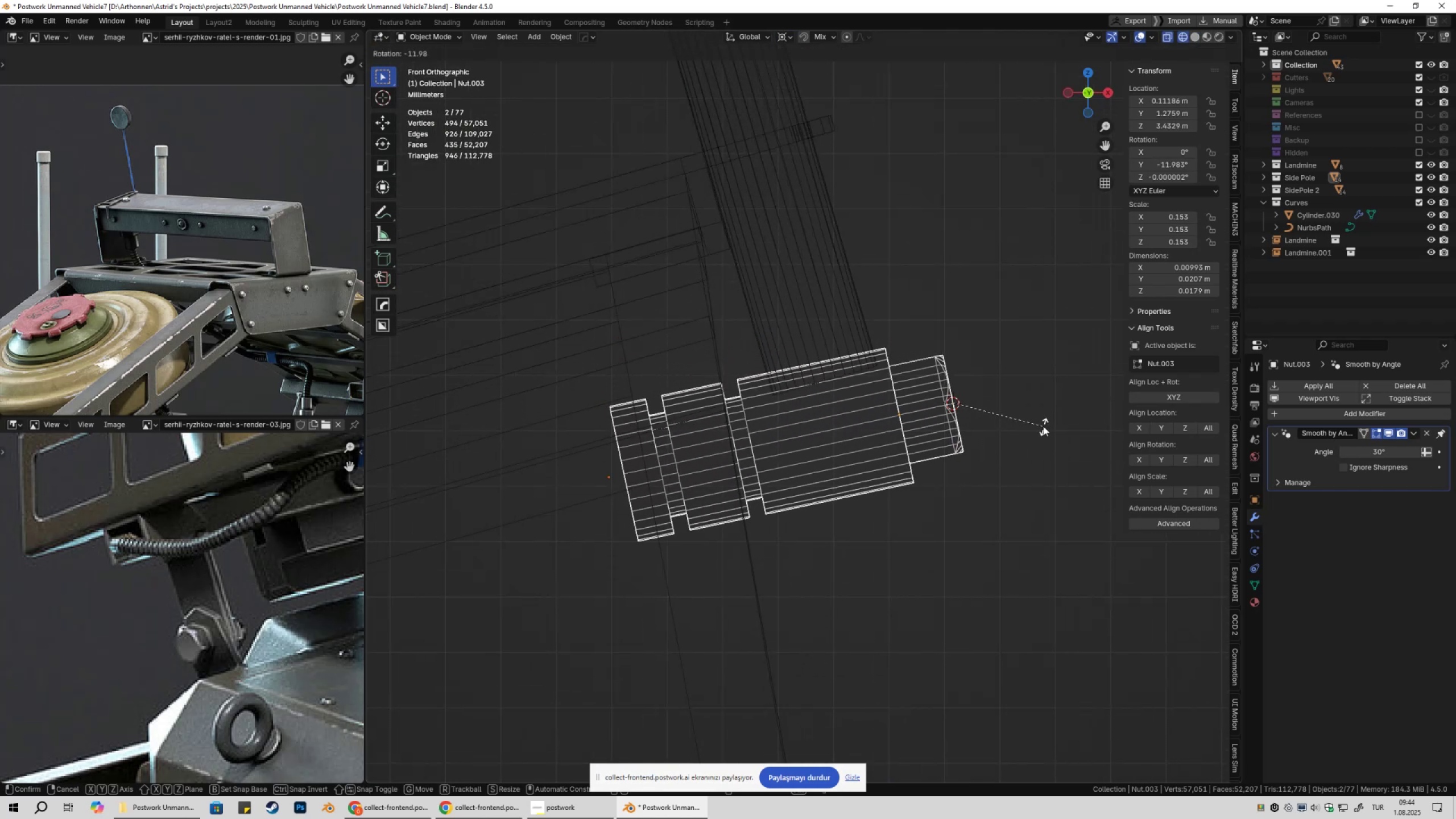 
hold_key(key=ShiftLeft, duration=1.5)
 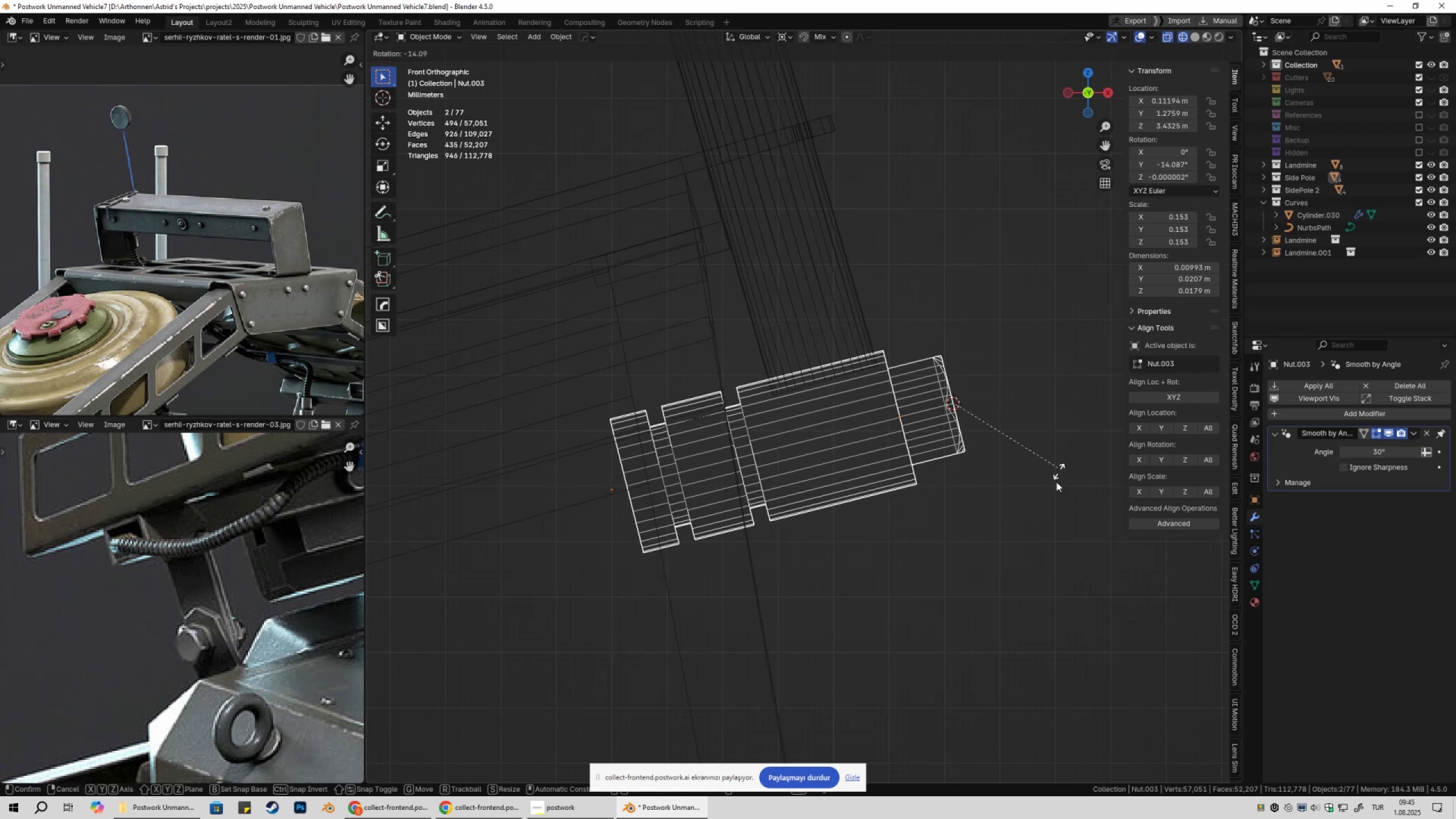 
hold_key(key=ShiftLeft, duration=1.52)
 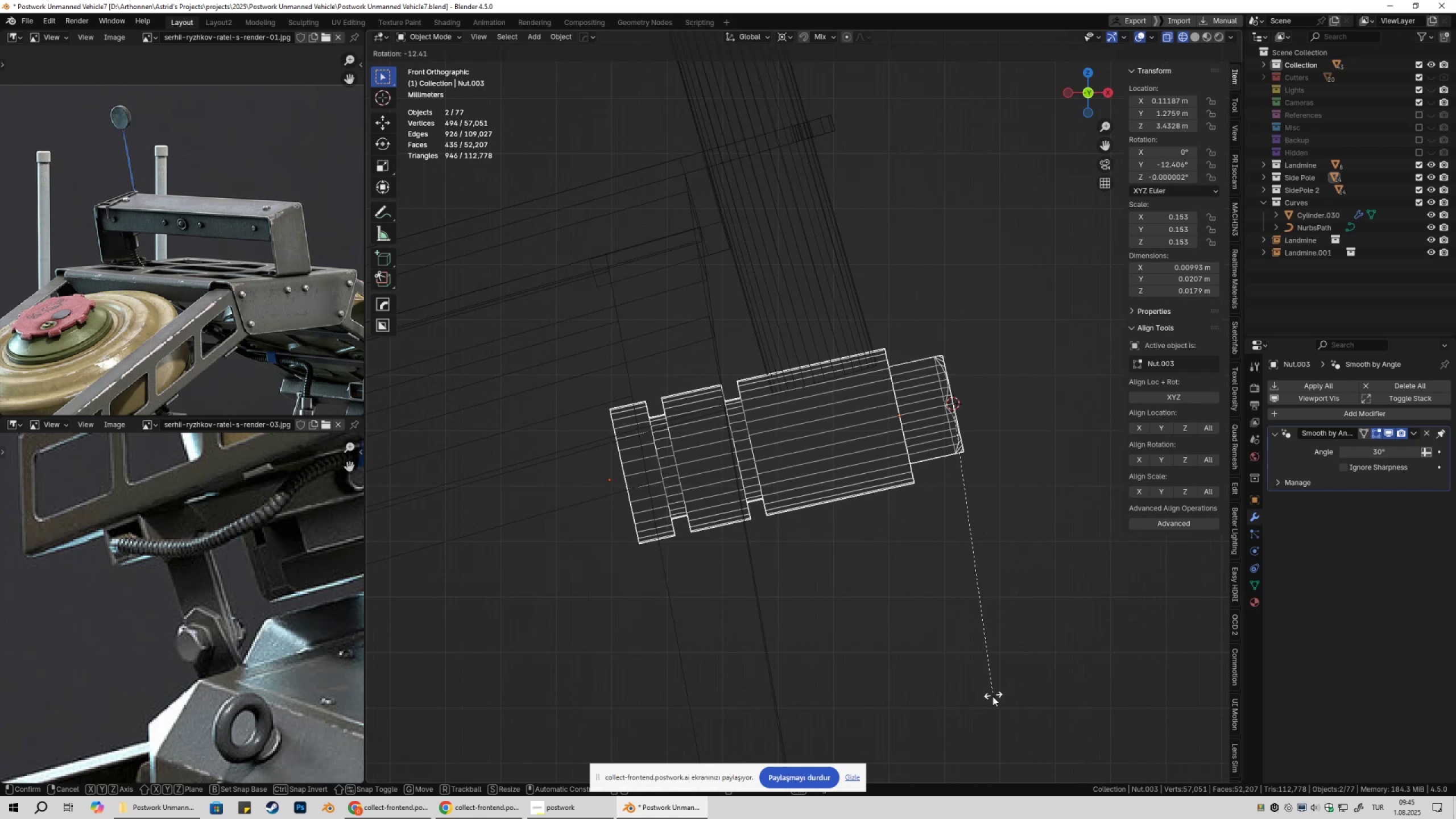 
key(Shift+ShiftLeft)
 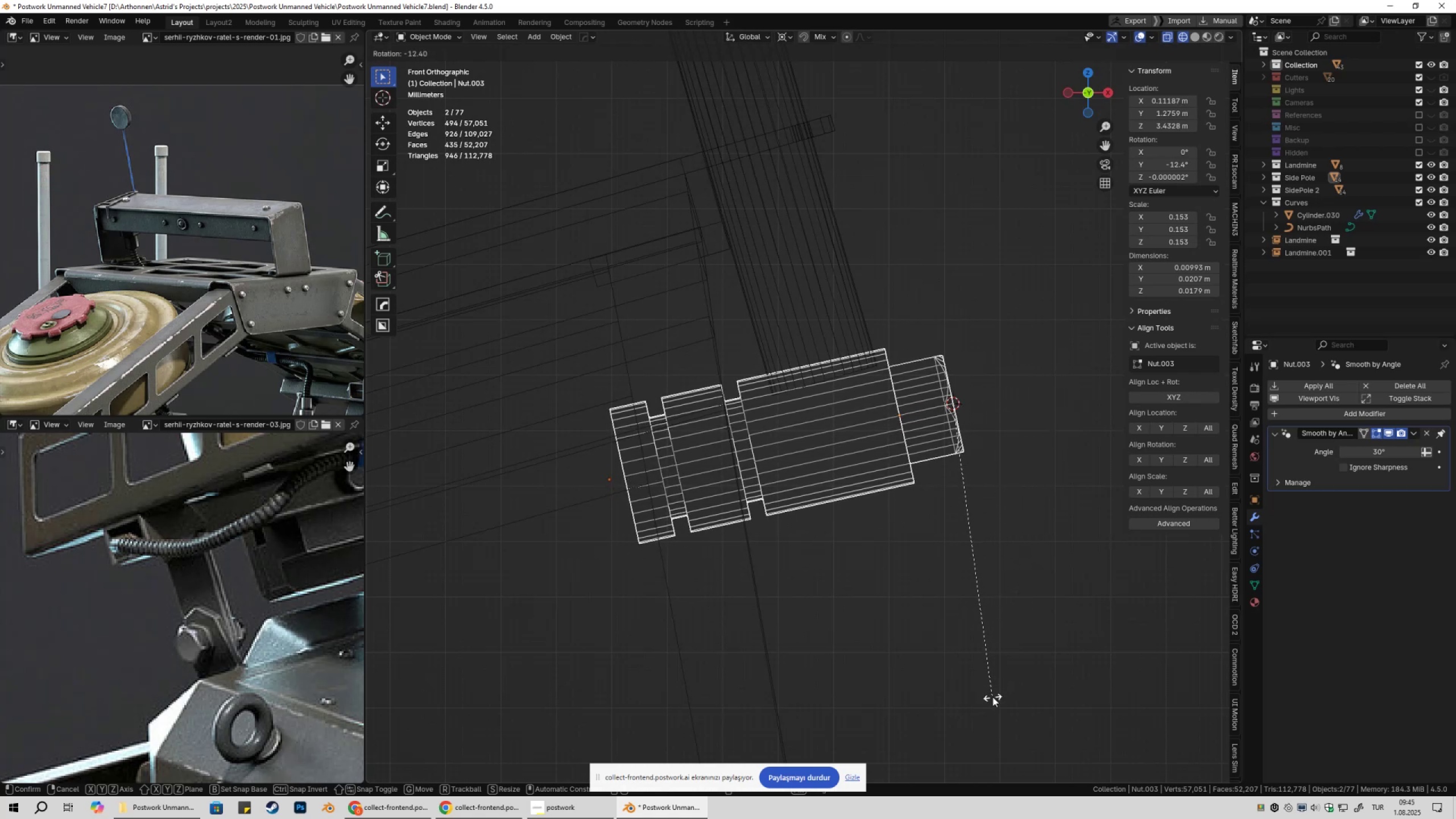 
key(Shift+ShiftLeft)
 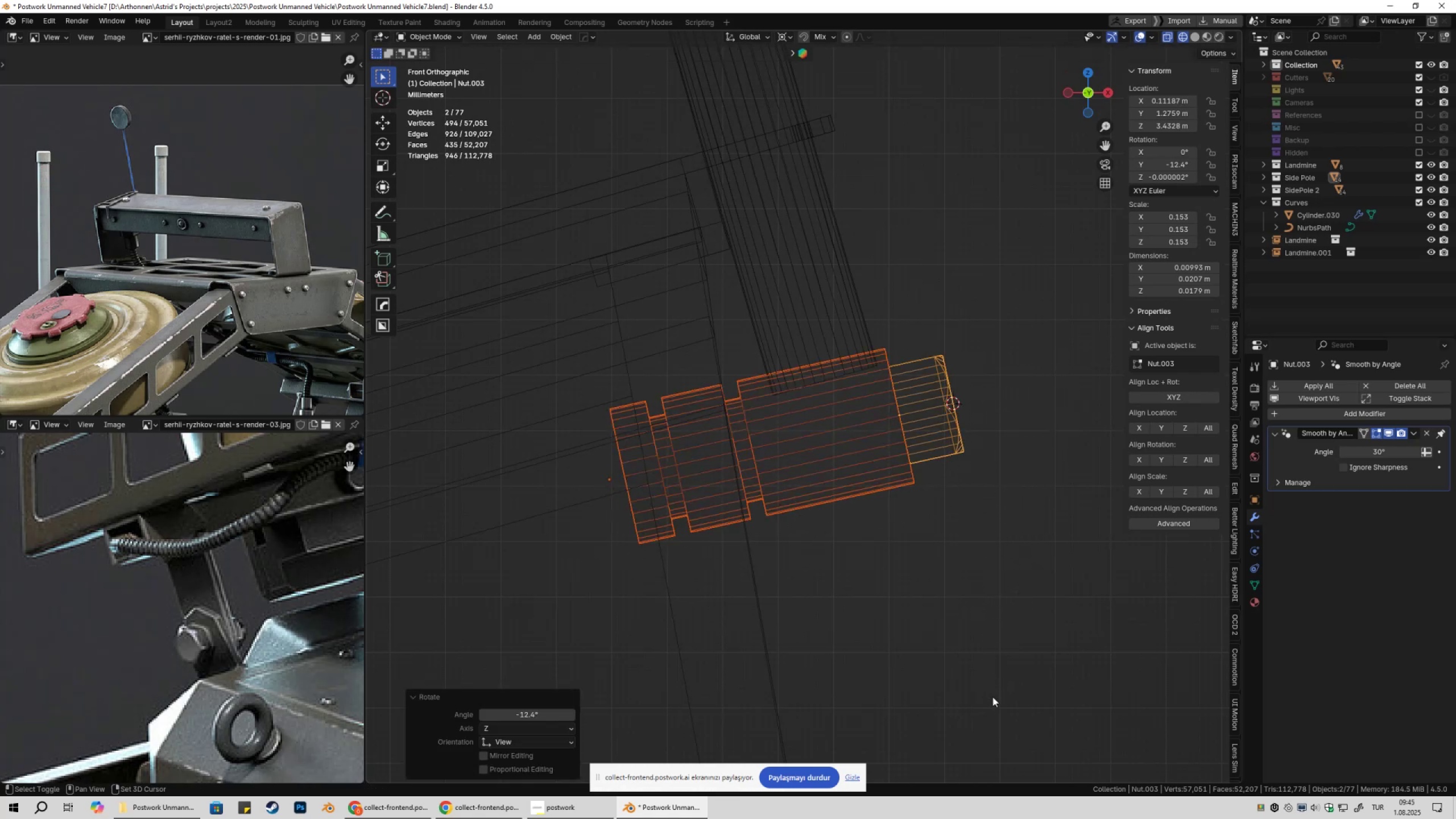 
key(Shift+ShiftLeft)
 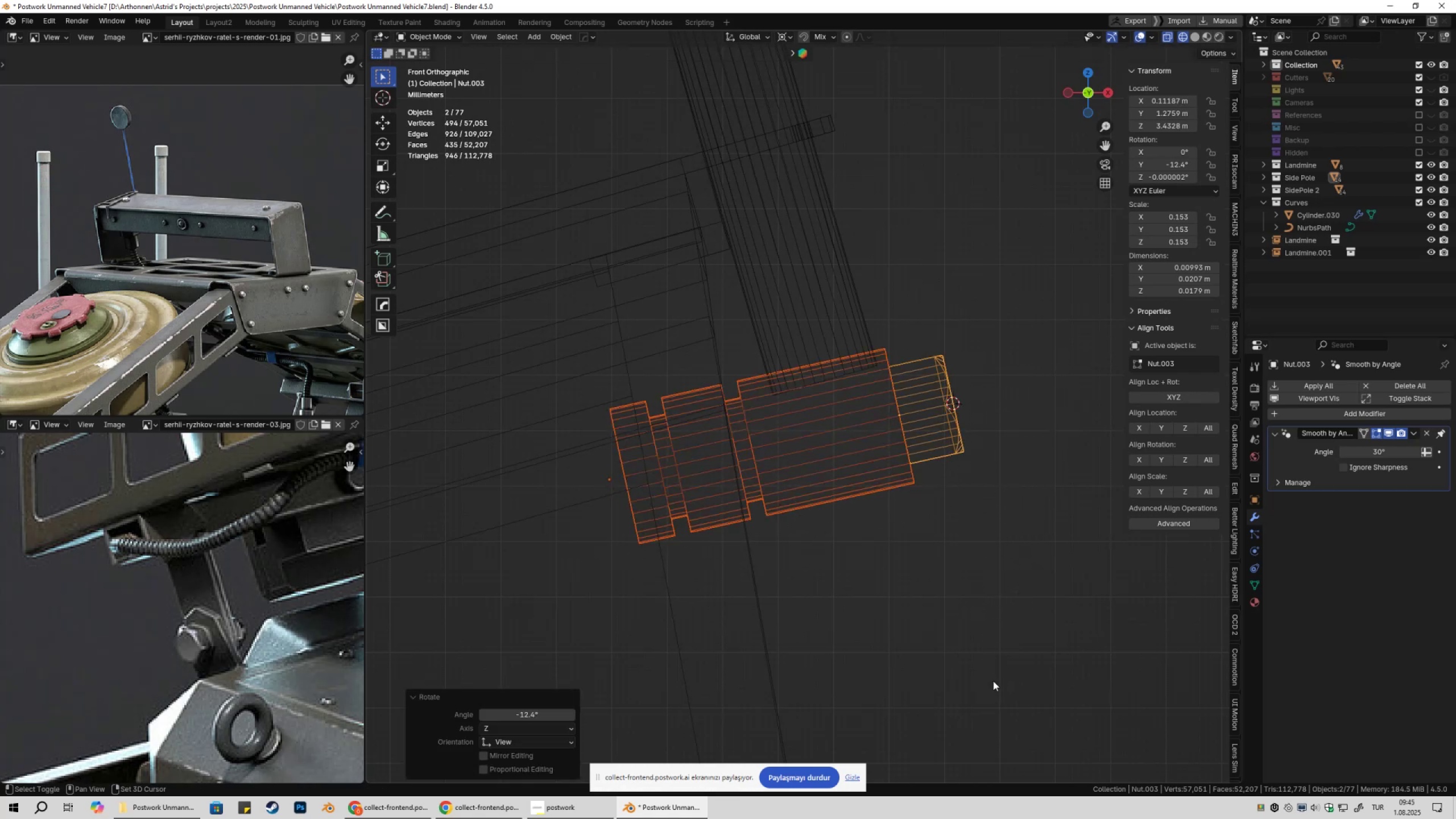 
key(Shift+ShiftLeft)
 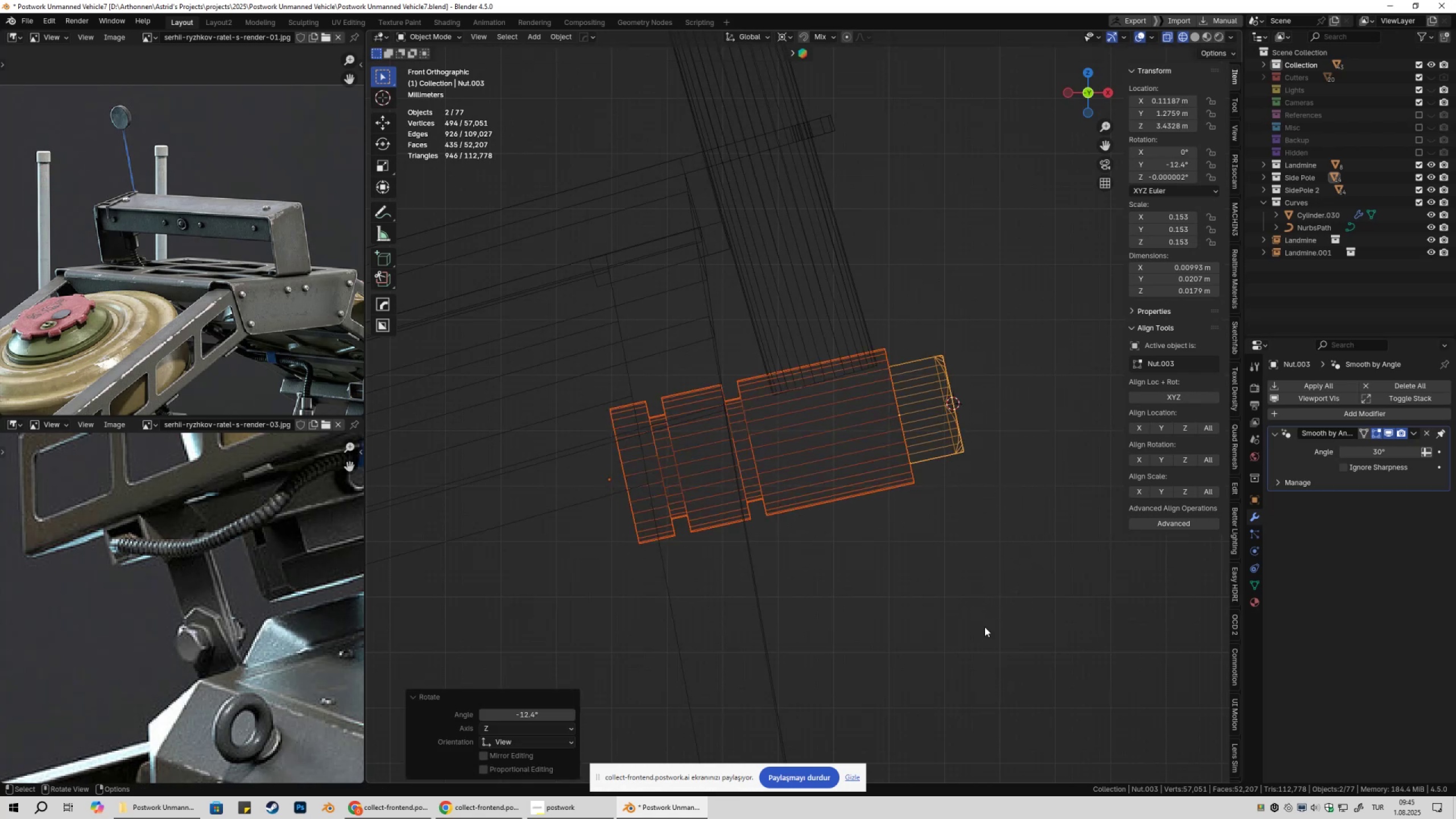 
key(Shift+ShiftLeft)
 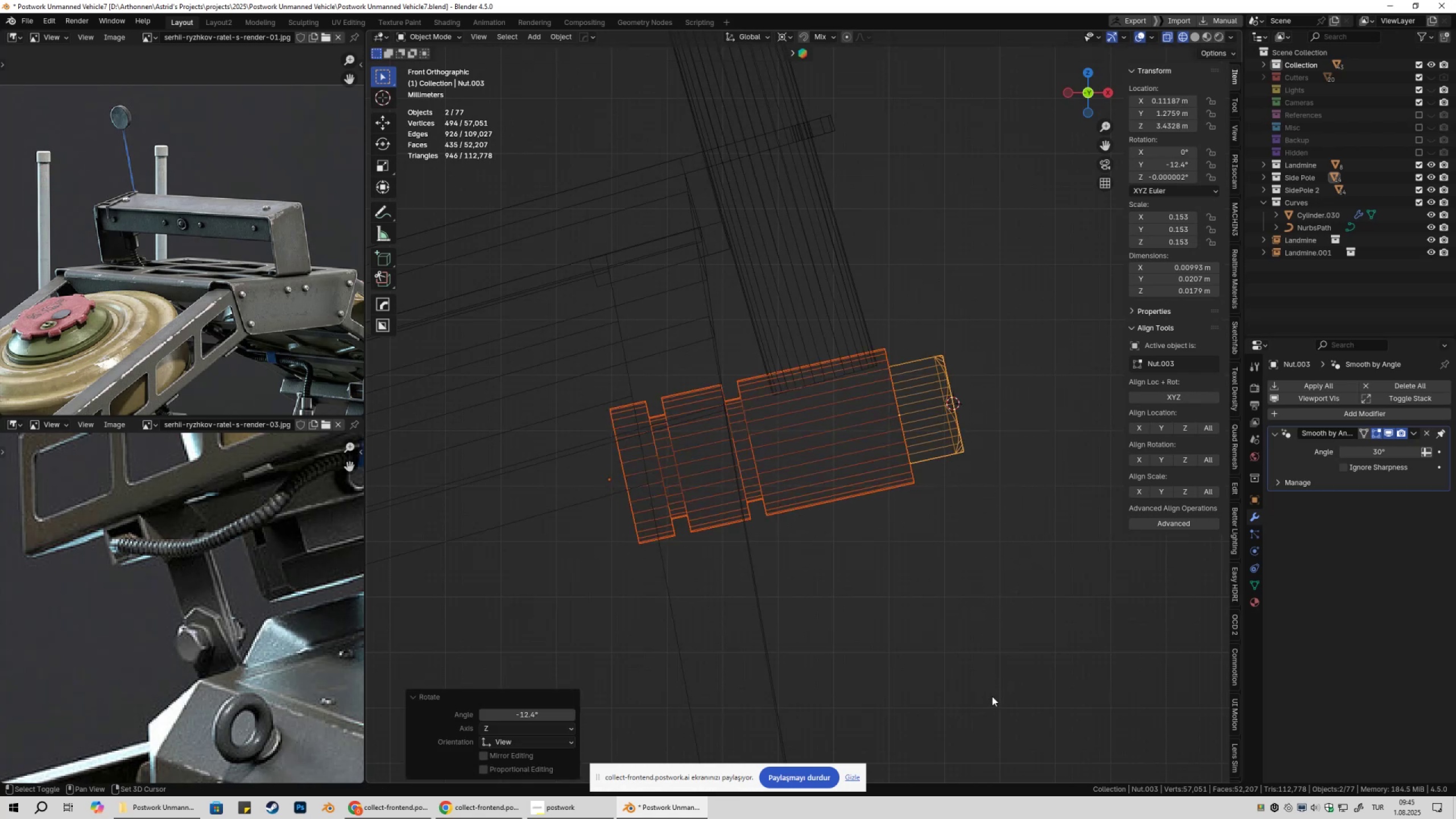 
left_click([992, 697])
 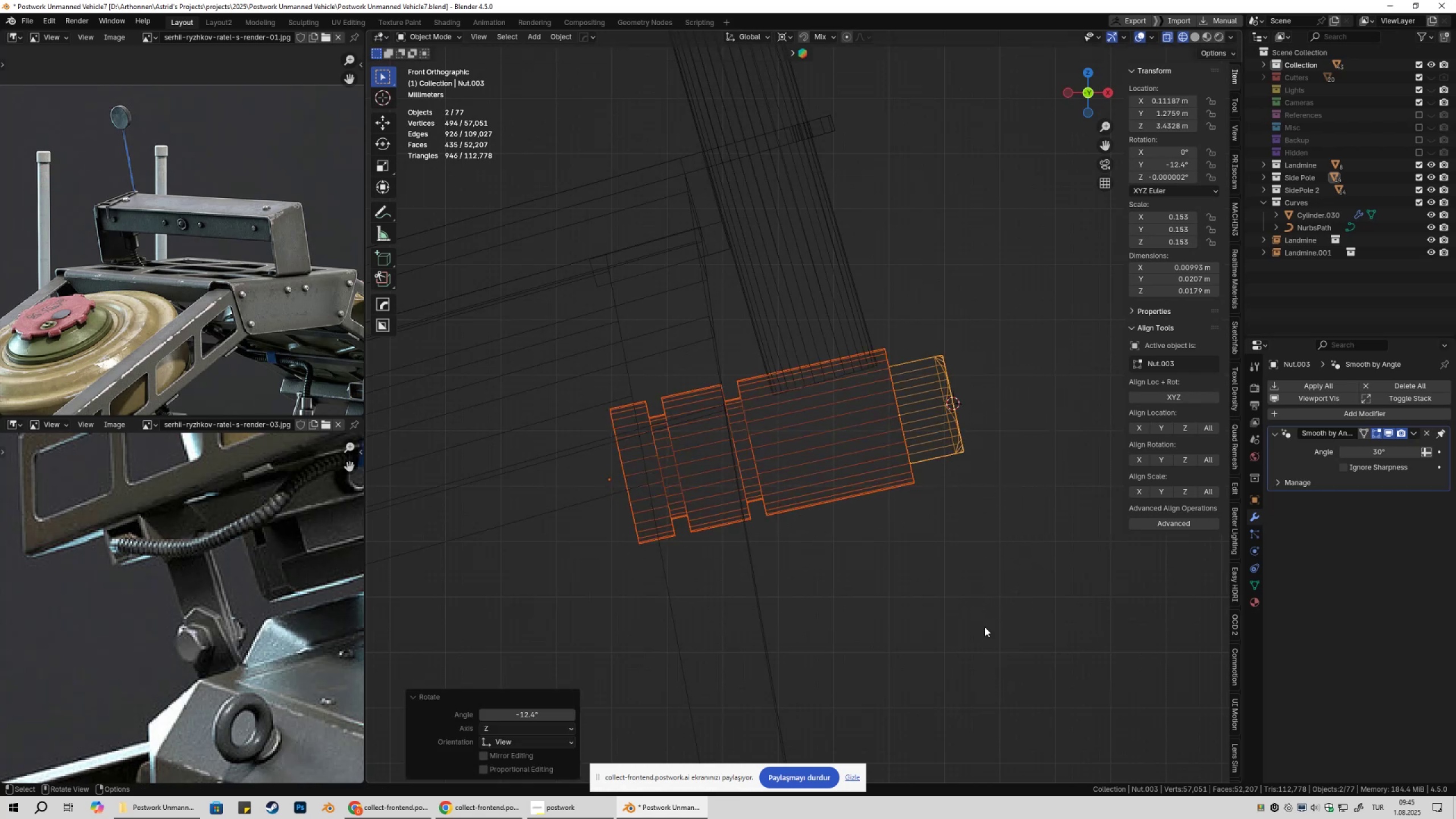 
key(Shift+ShiftLeft)
 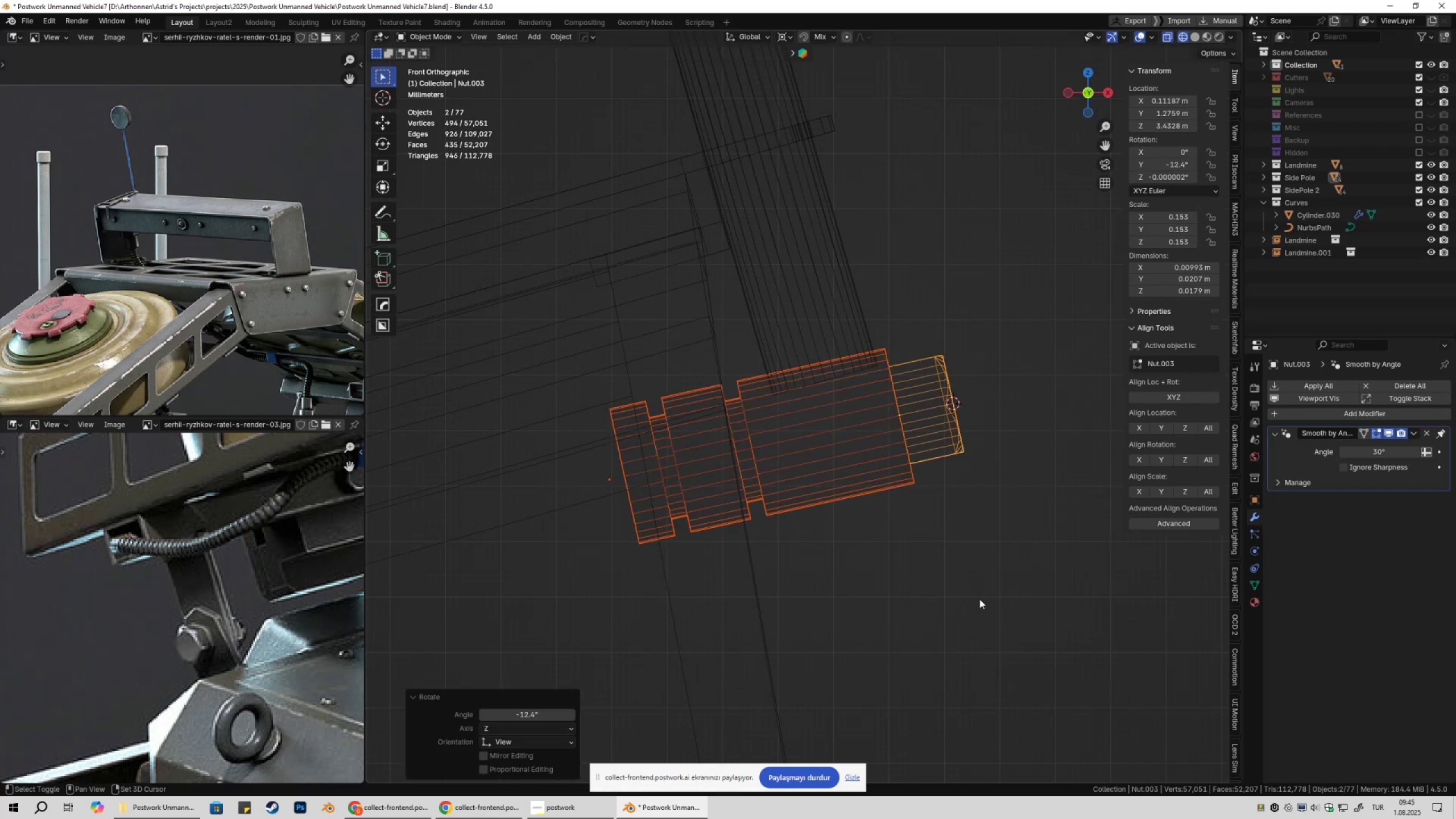 
key(Shift+ShiftLeft)
 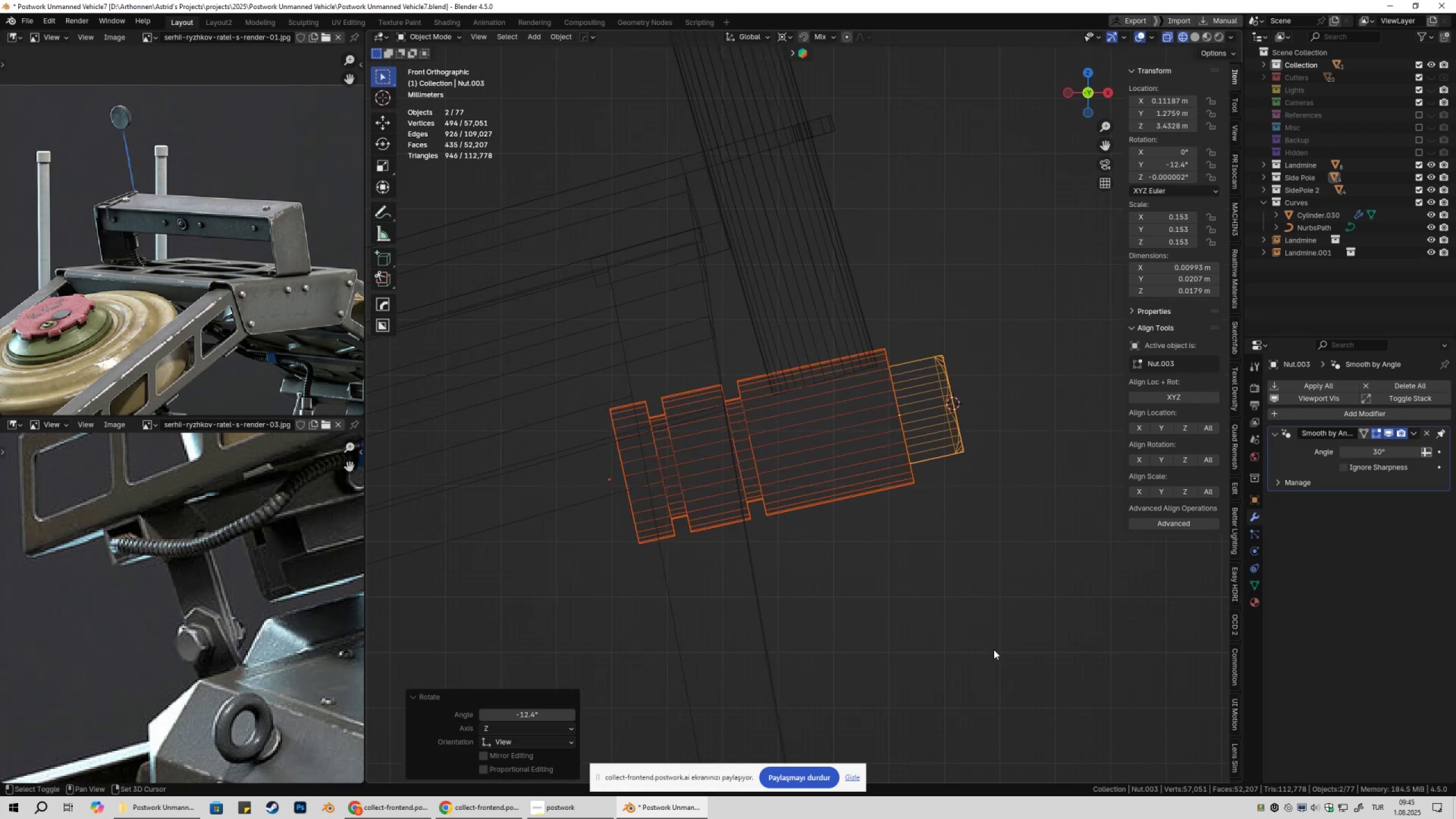 
key(Shift+ShiftLeft)
 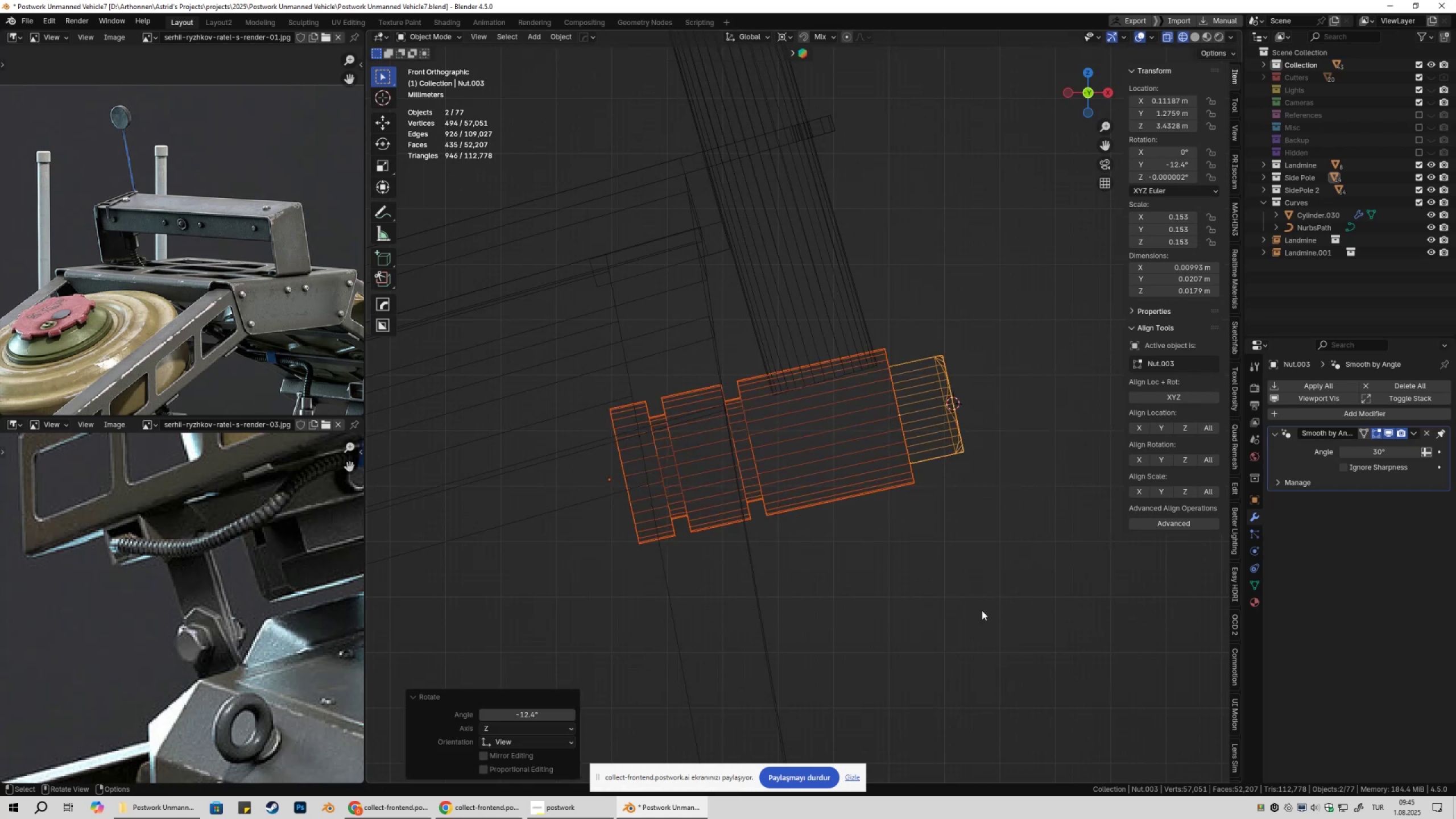 
key(Shift+ShiftLeft)
 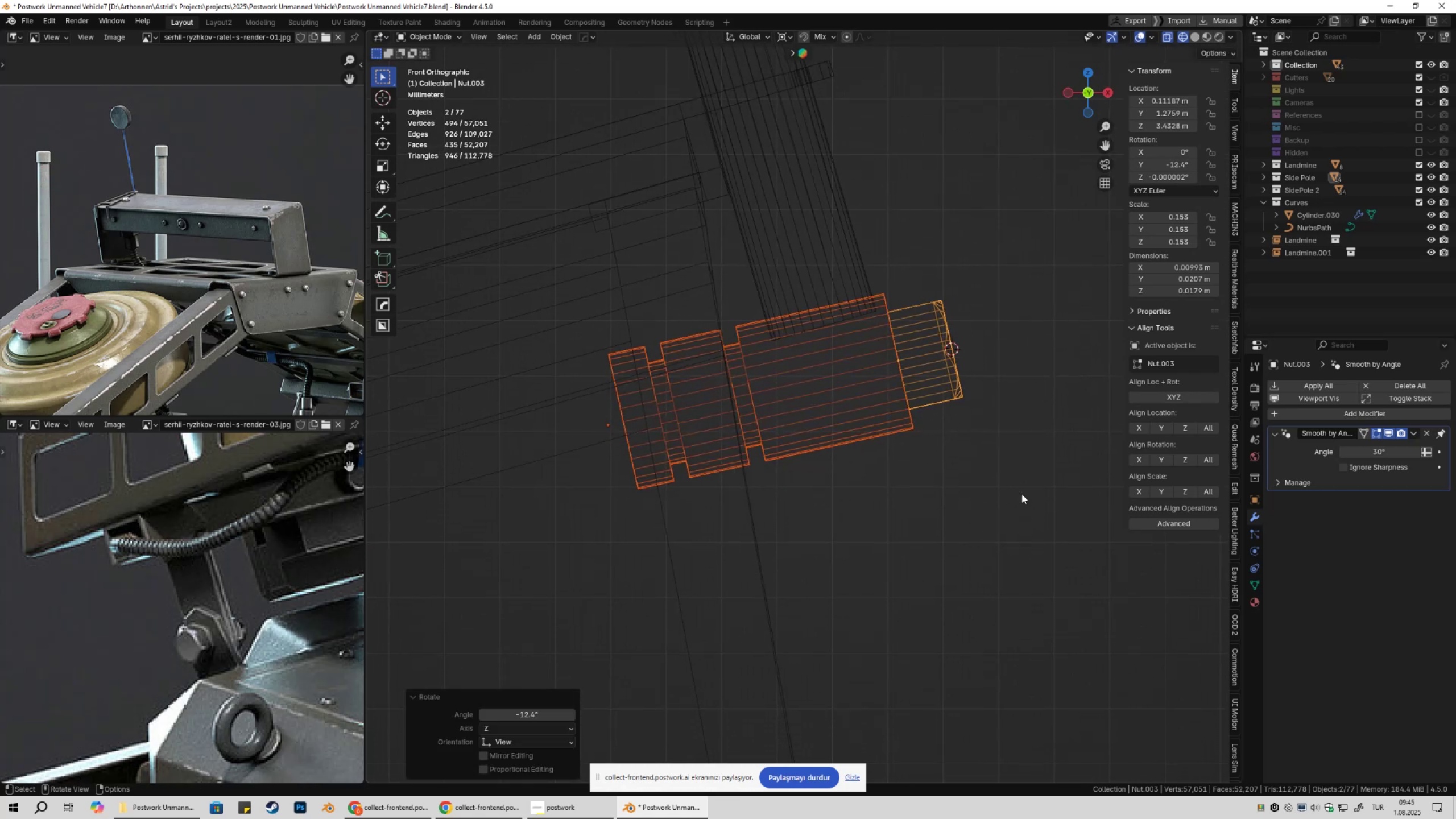 
scroll: coordinate [1036, 471], scroll_direction: up, amount: 2.0
 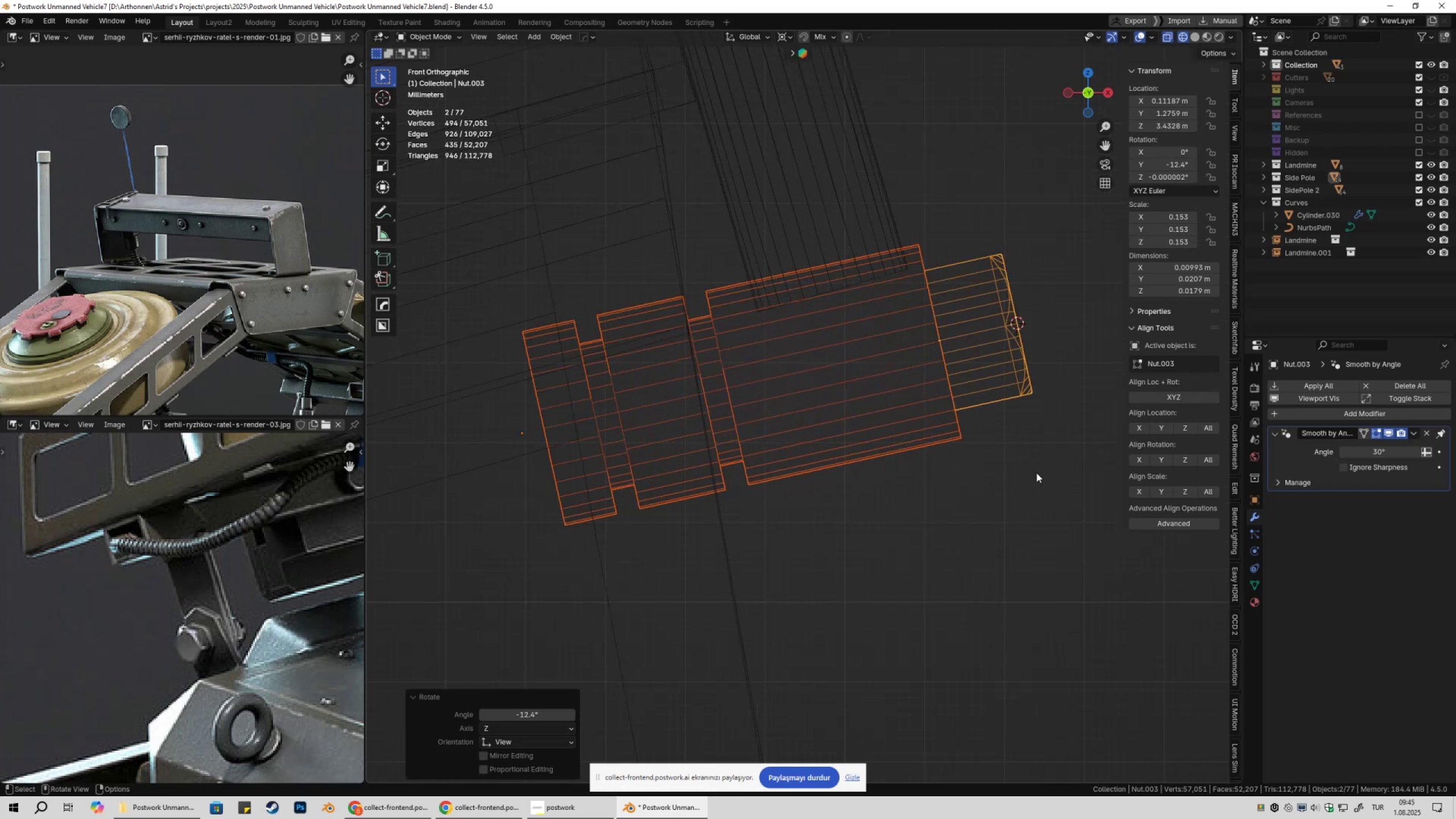 
key(Control+Z)
 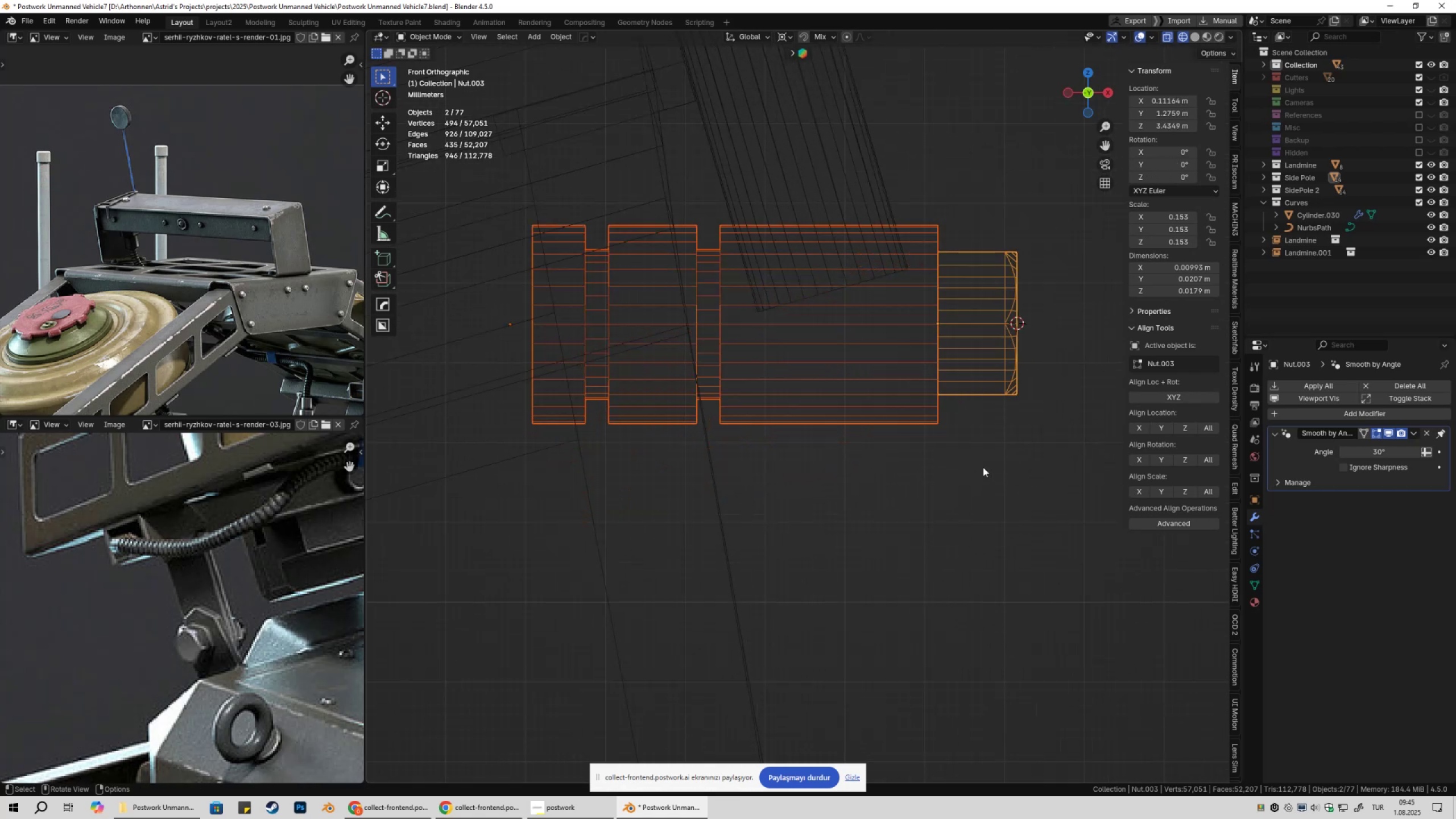 
type(ry)
 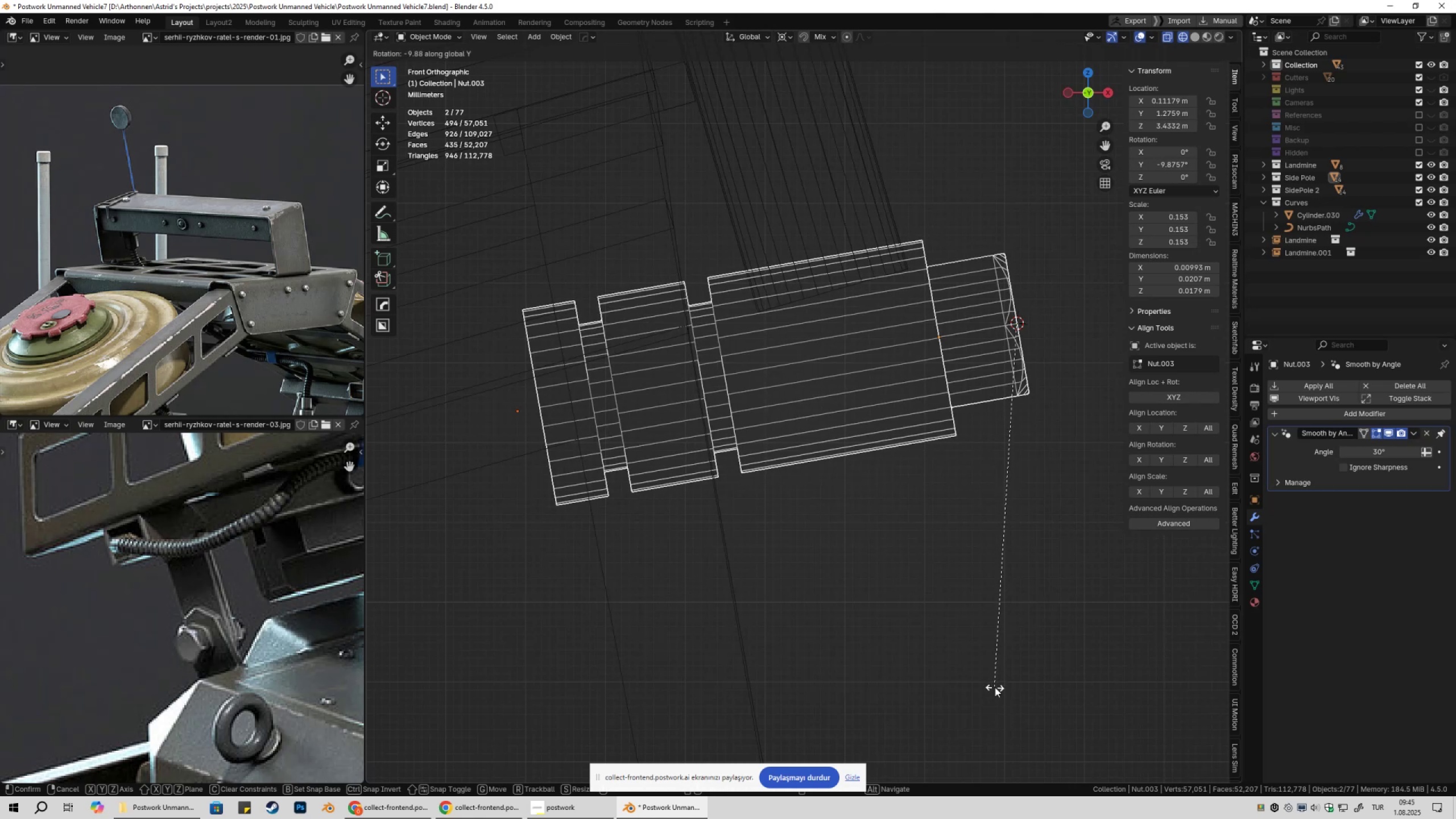 
wait(5.79)
 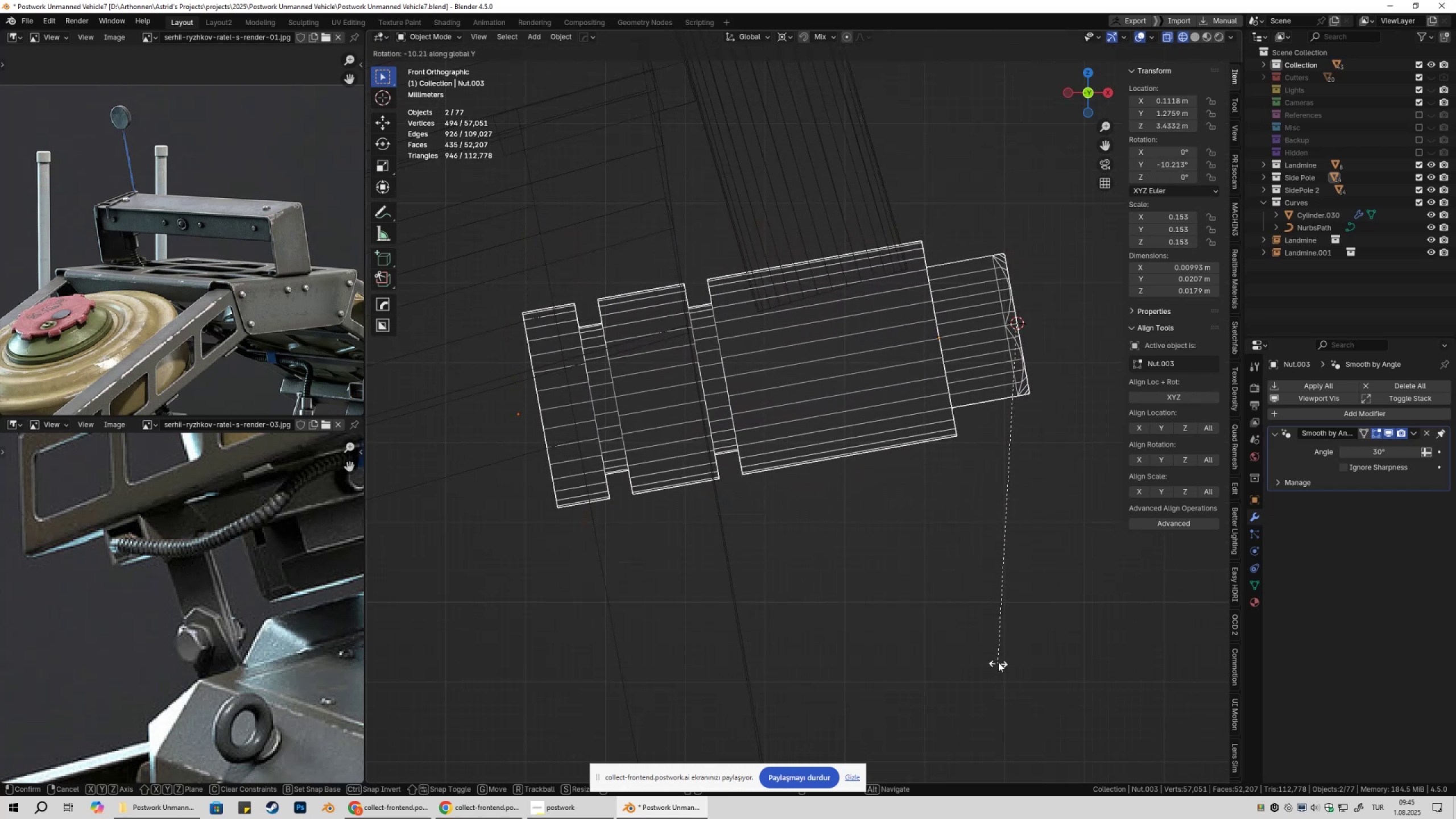 
left_click([994, 706])
 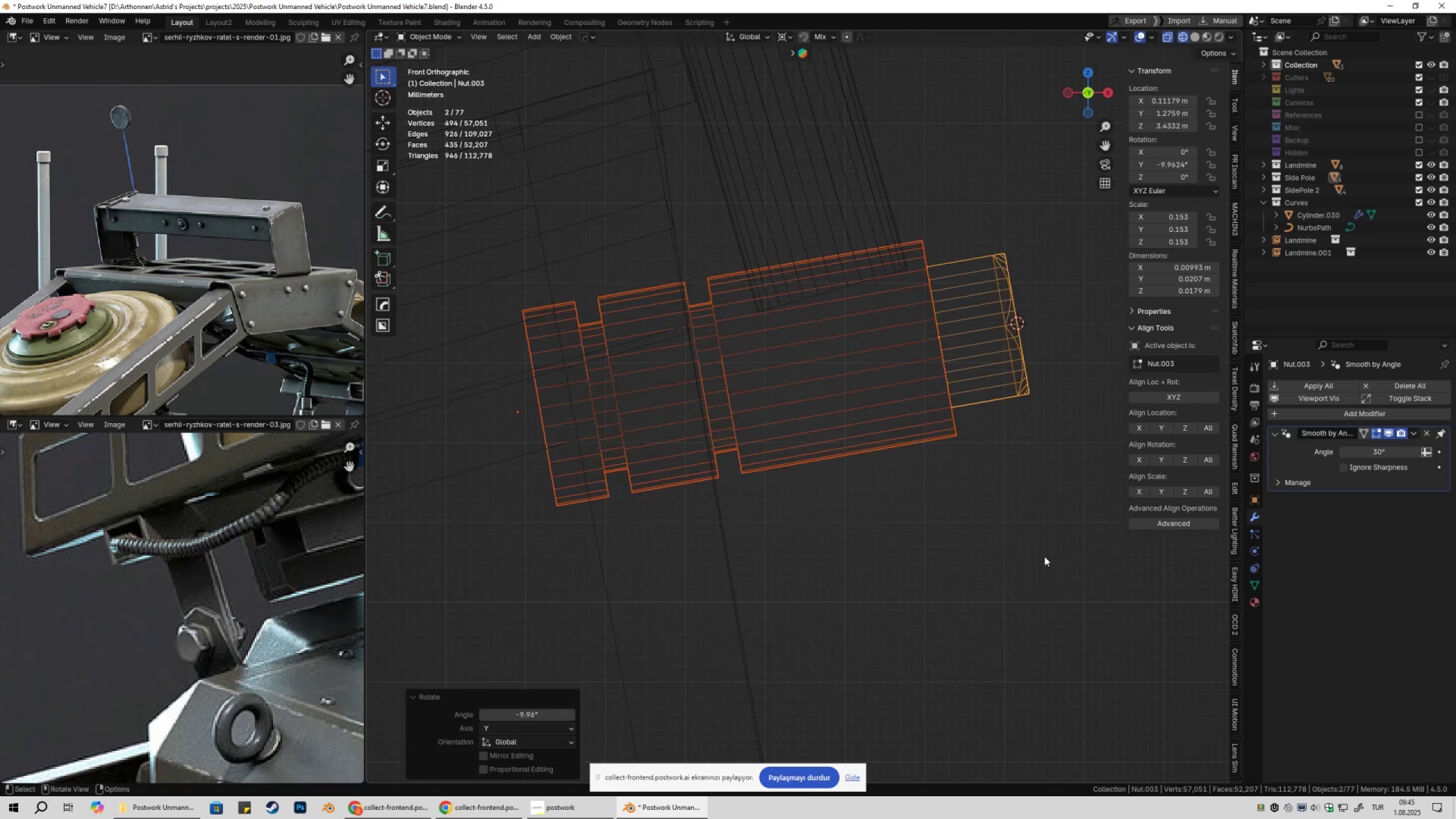 
scroll: coordinate [1044, 556], scroll_direction: up, amount: 1.0
 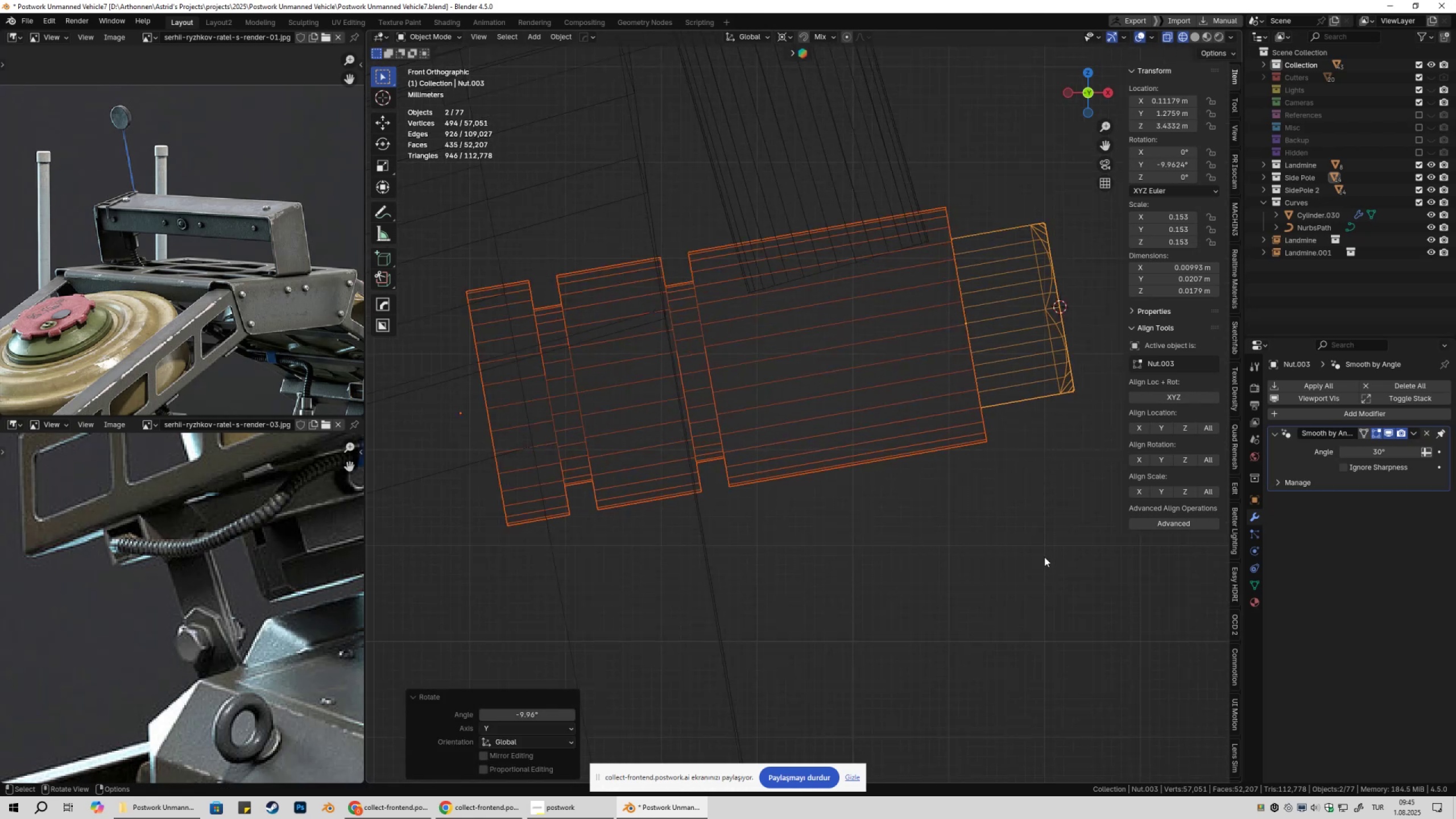 
type(ry)
 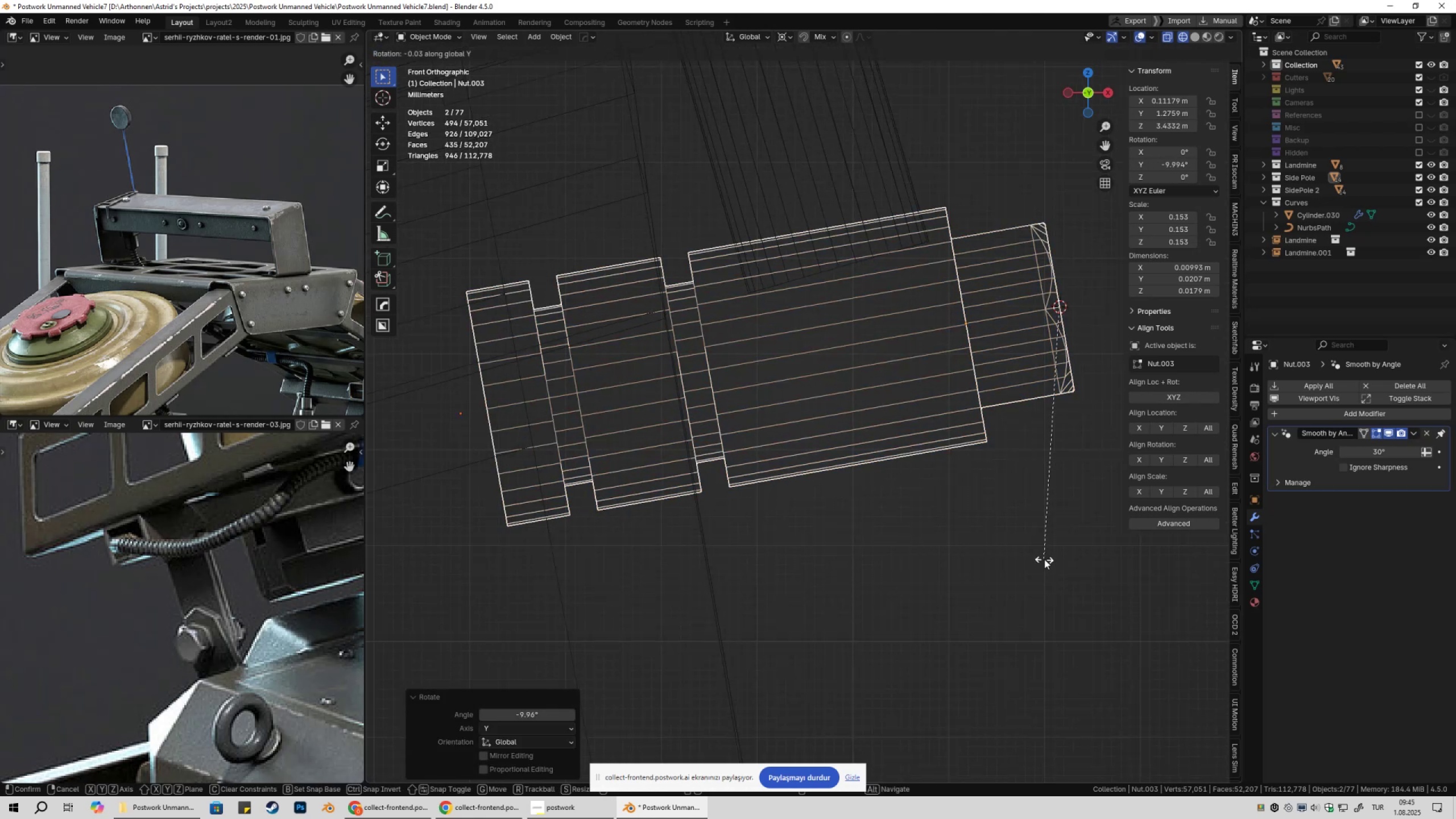 
hold_key(key=ShiftLeft, duration=1.53)
 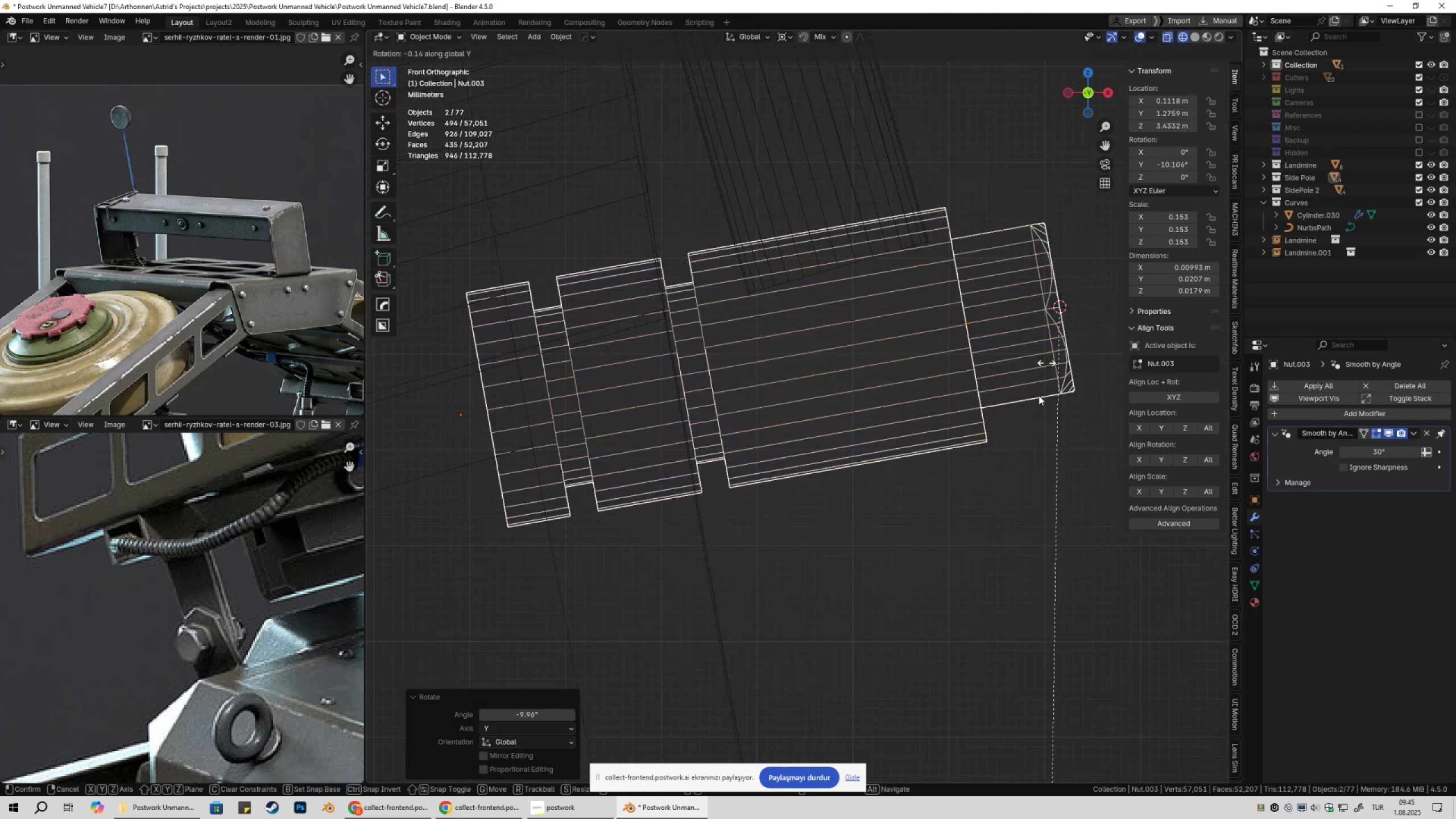 
hold_key(key=ShiftLeft, duration=0.87)
left_click([1035, 408])
 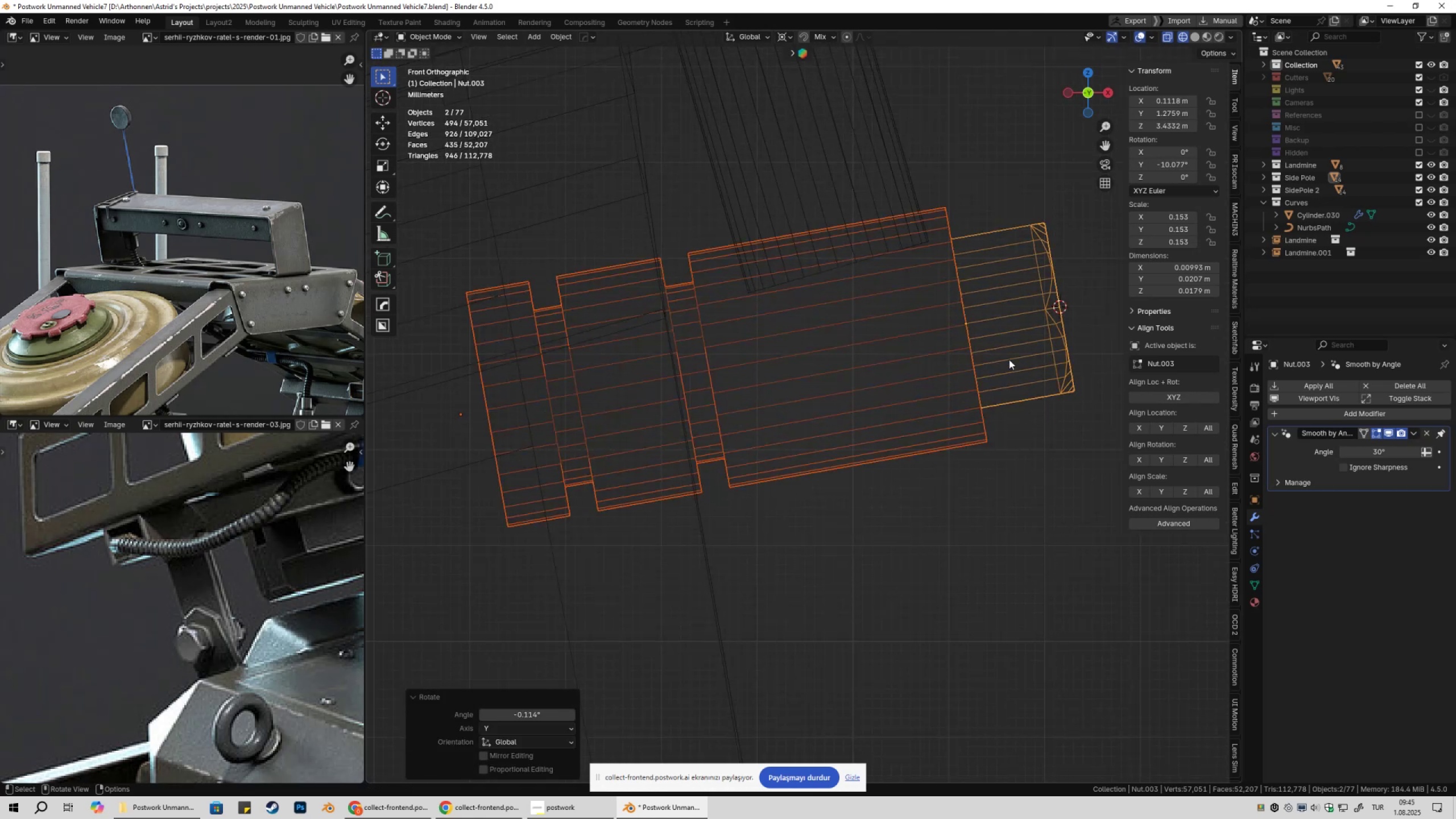 
type(ry)
 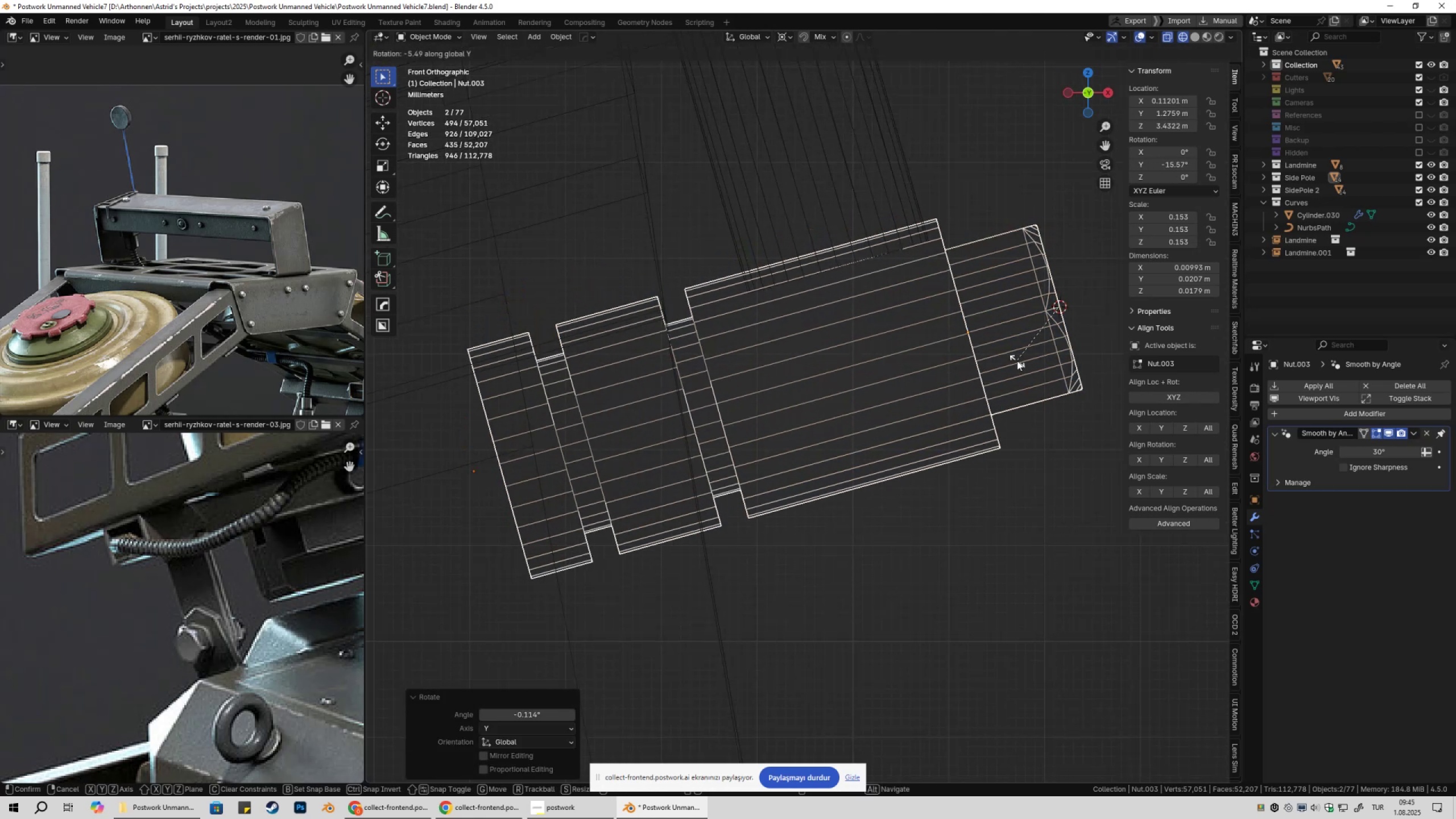 
hold_key(key=ShiftLeft, duration=1.53)
 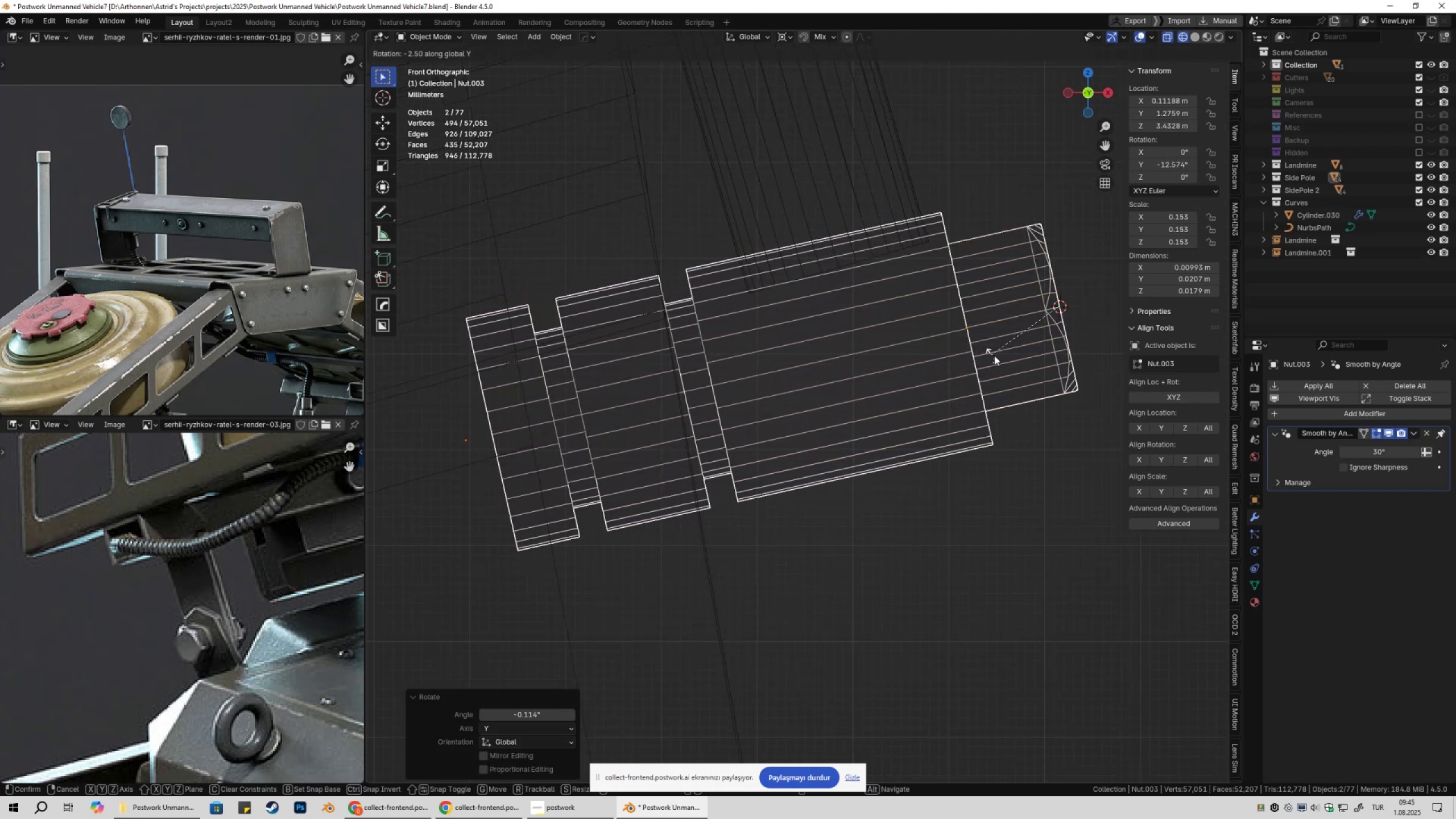 
hold_key(key=ShiftLeft, duration=1.52)
 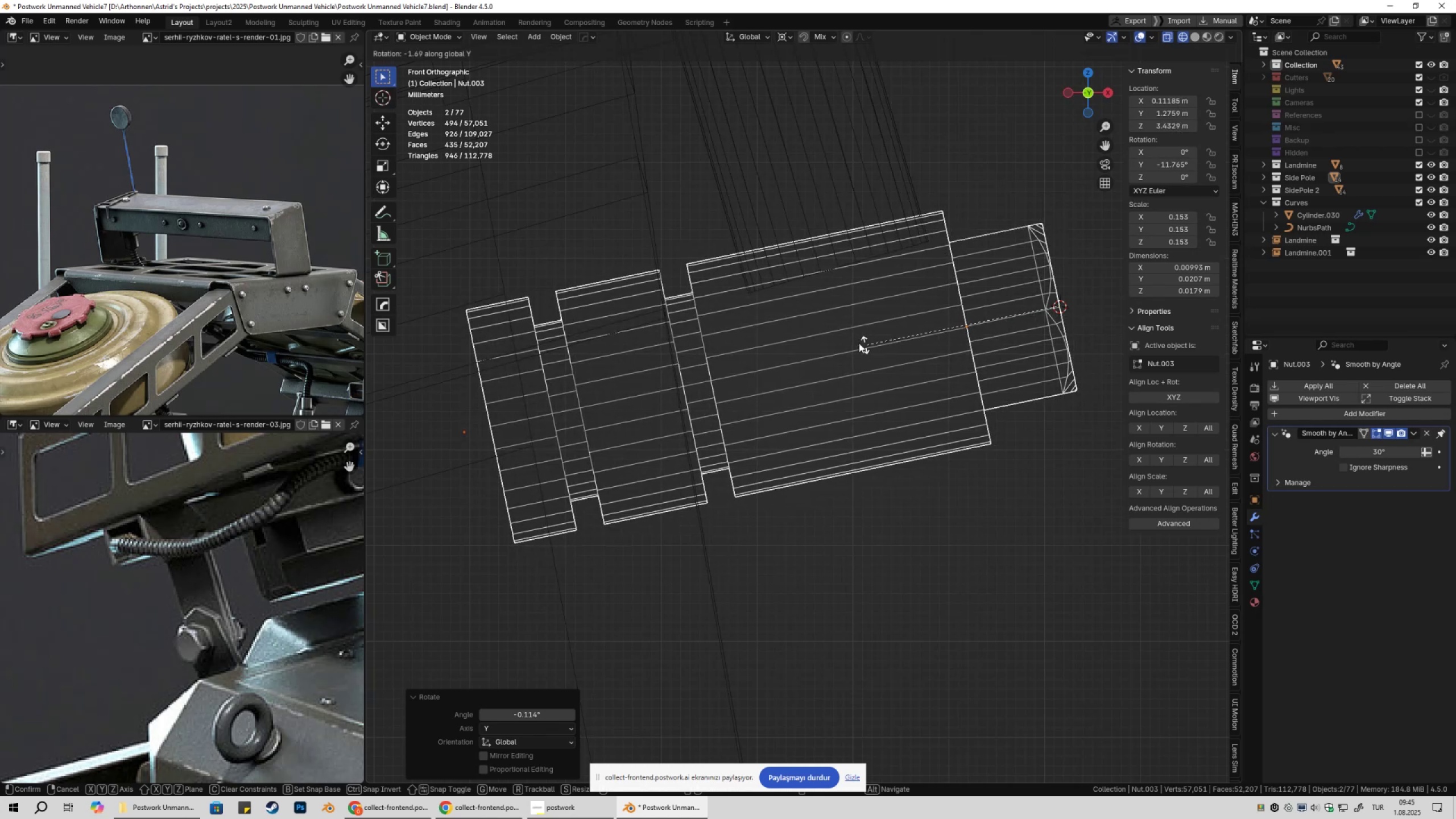 
hold_key(key=ShiftLeft, duration=1.51)
 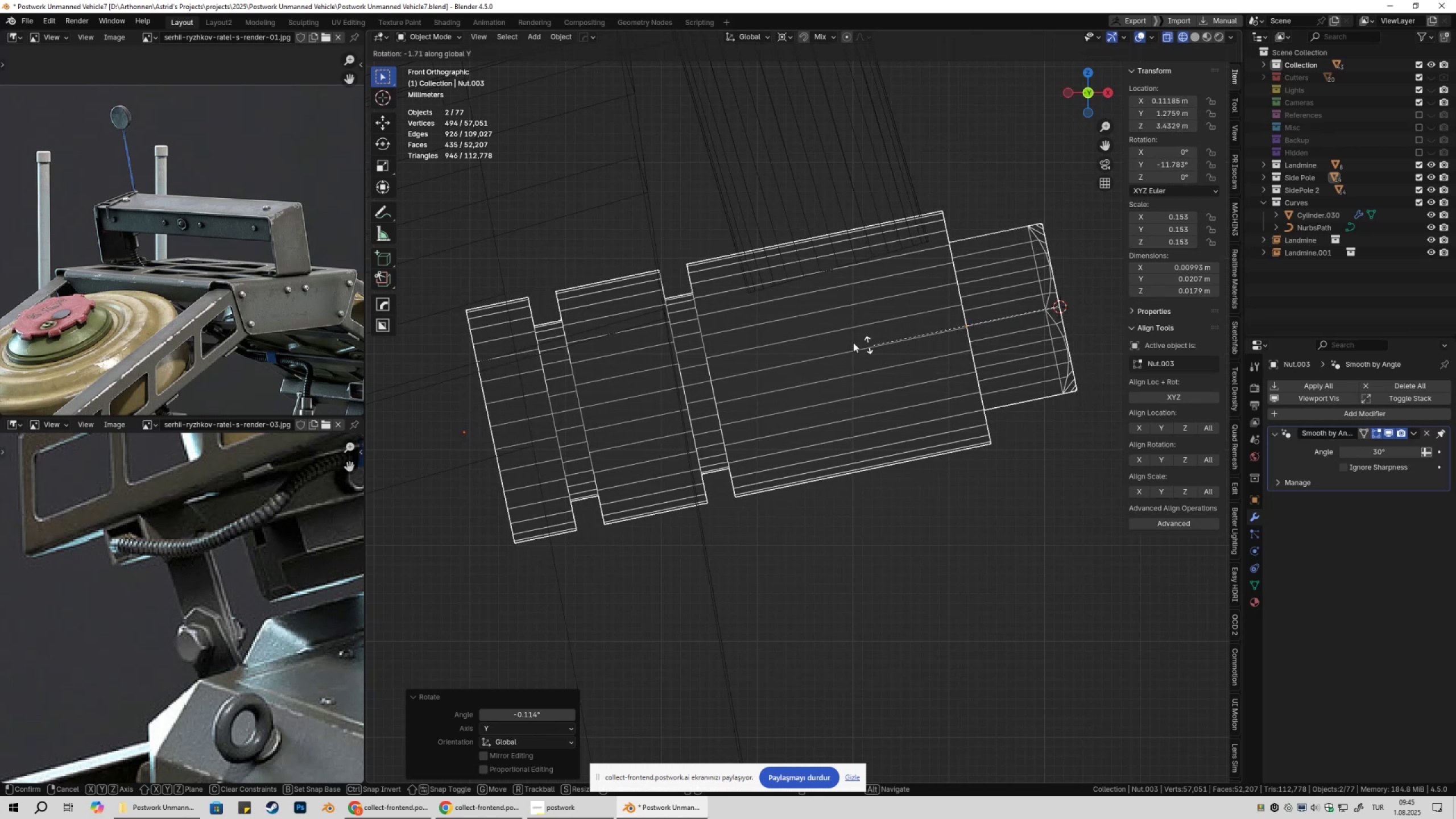 
hold_key(key=ShiftLeft, duration=1.53)
 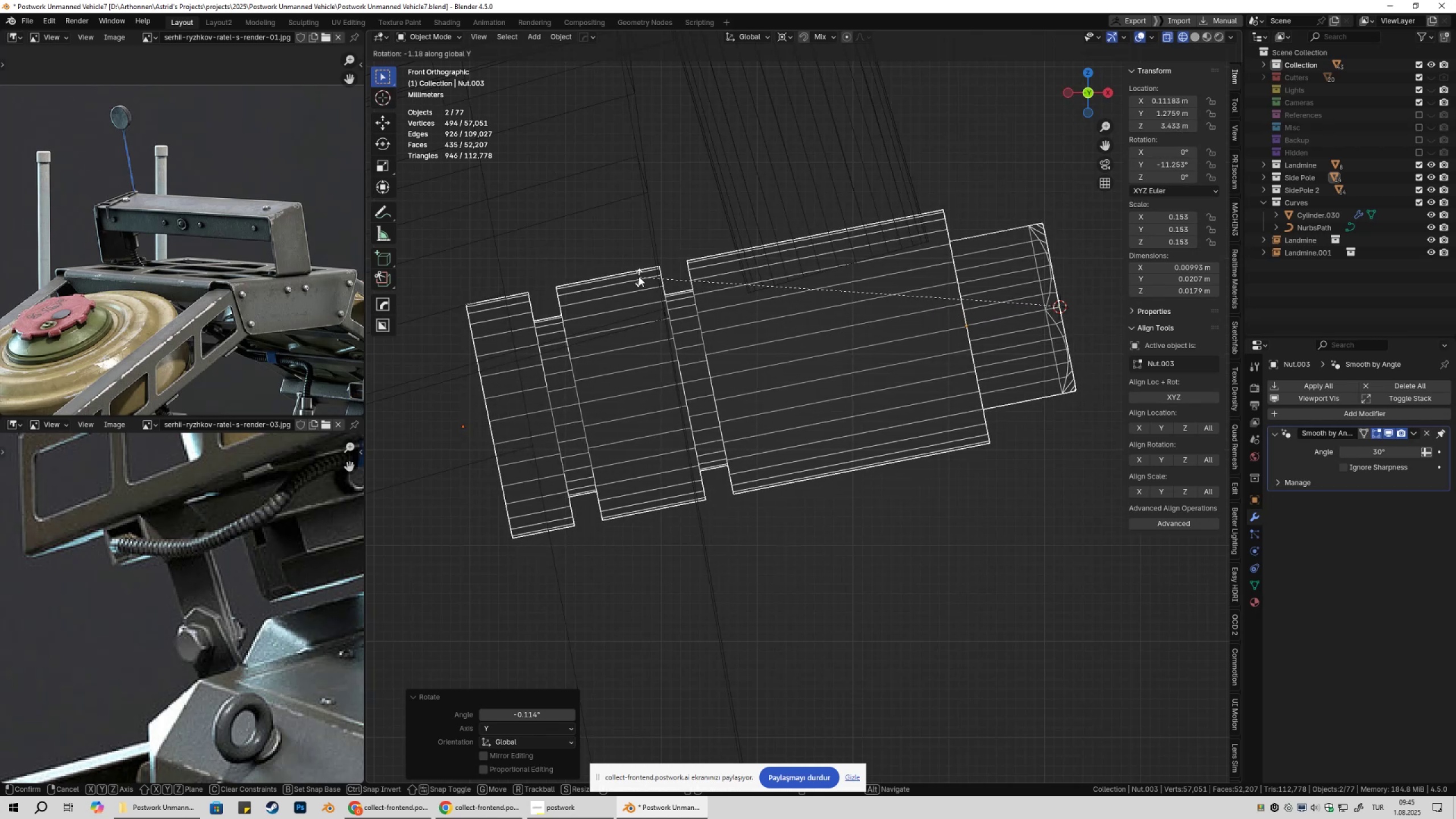 
hold_key(key=ShiftLeft, duration=1.52)
 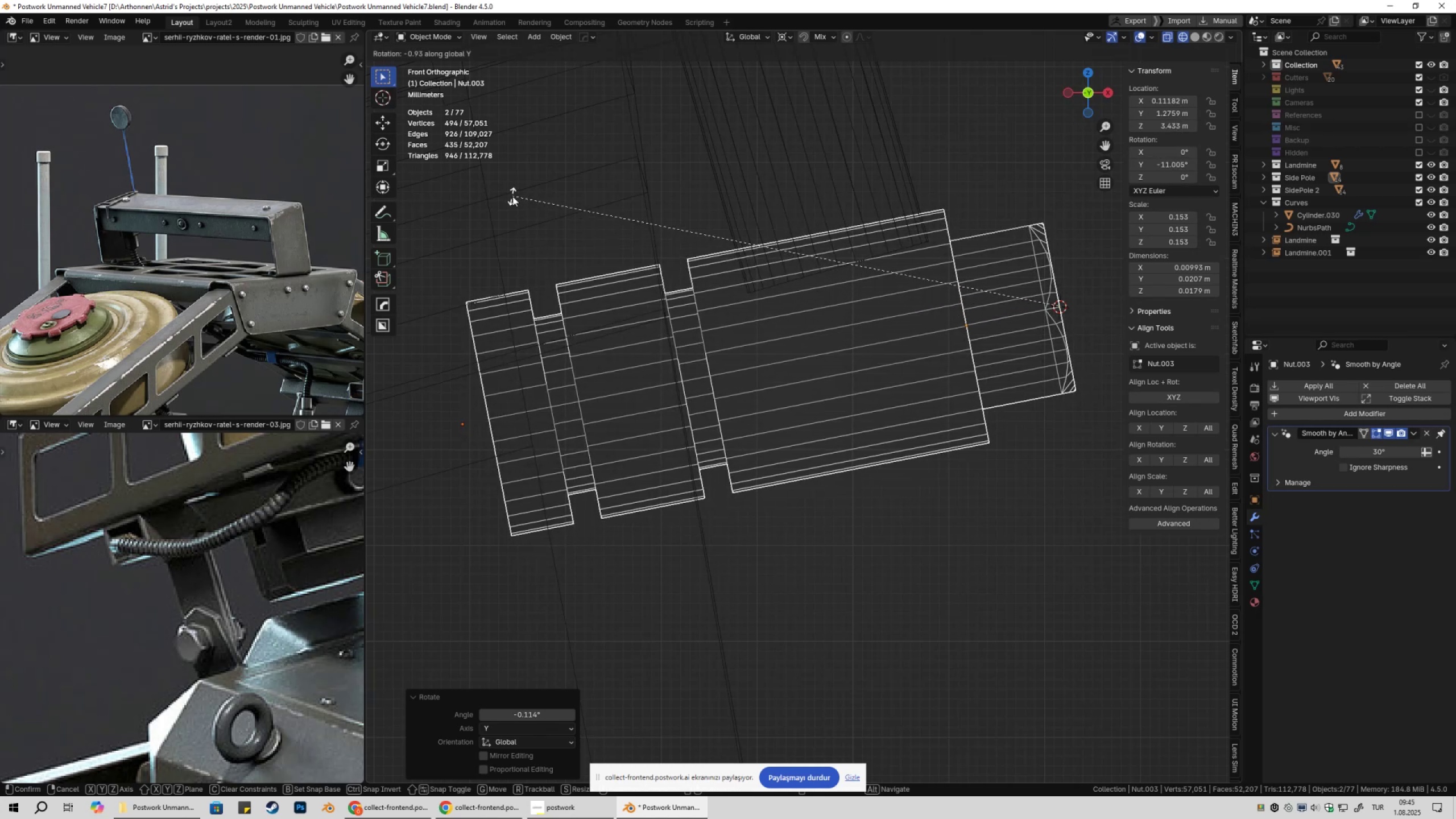 
hold_key(key=ShiftLeft, duration=1.51)
 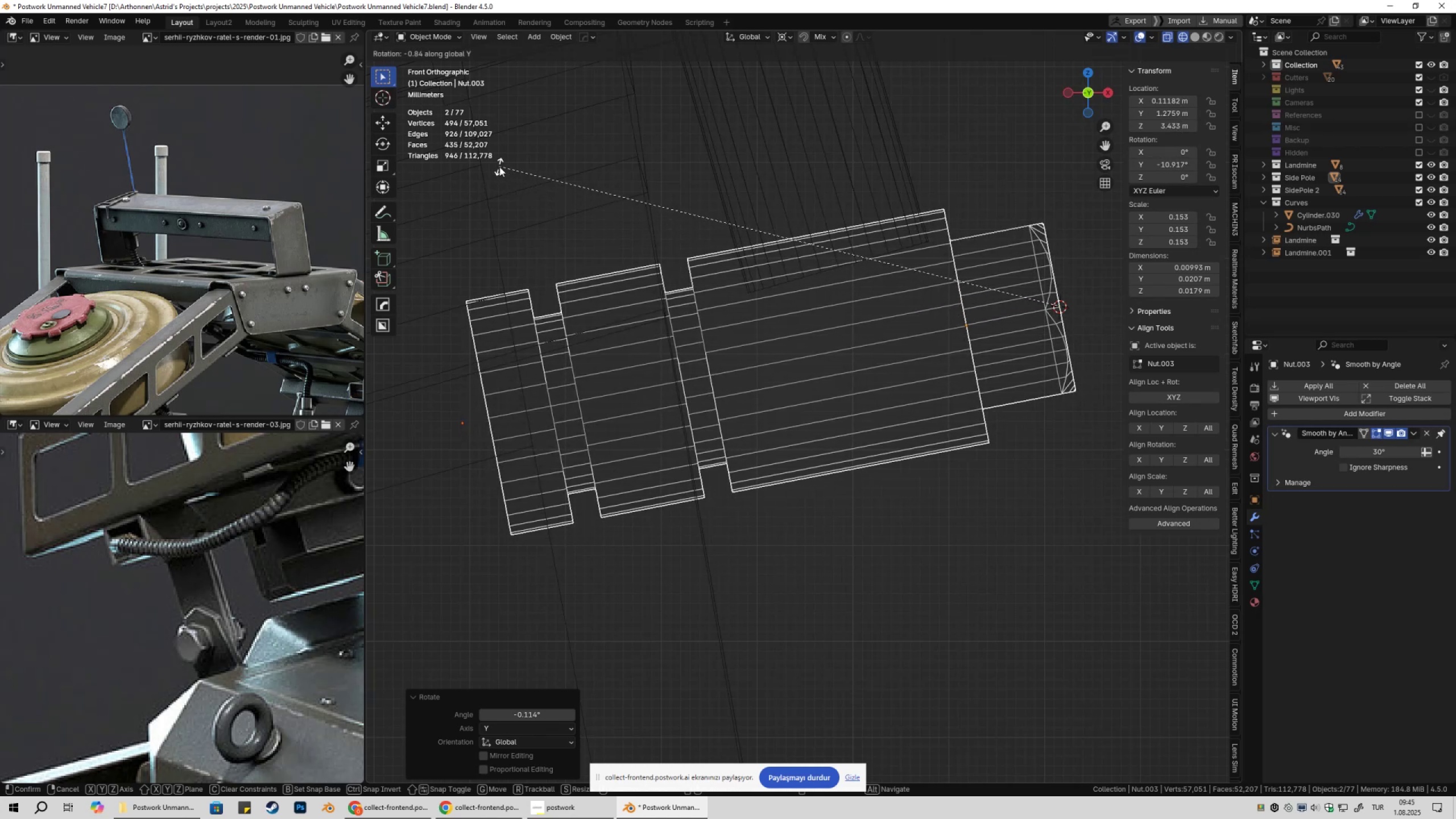 
hold_key(key=ShiftLeft, duration=0.76)
left_click([499, 167])
 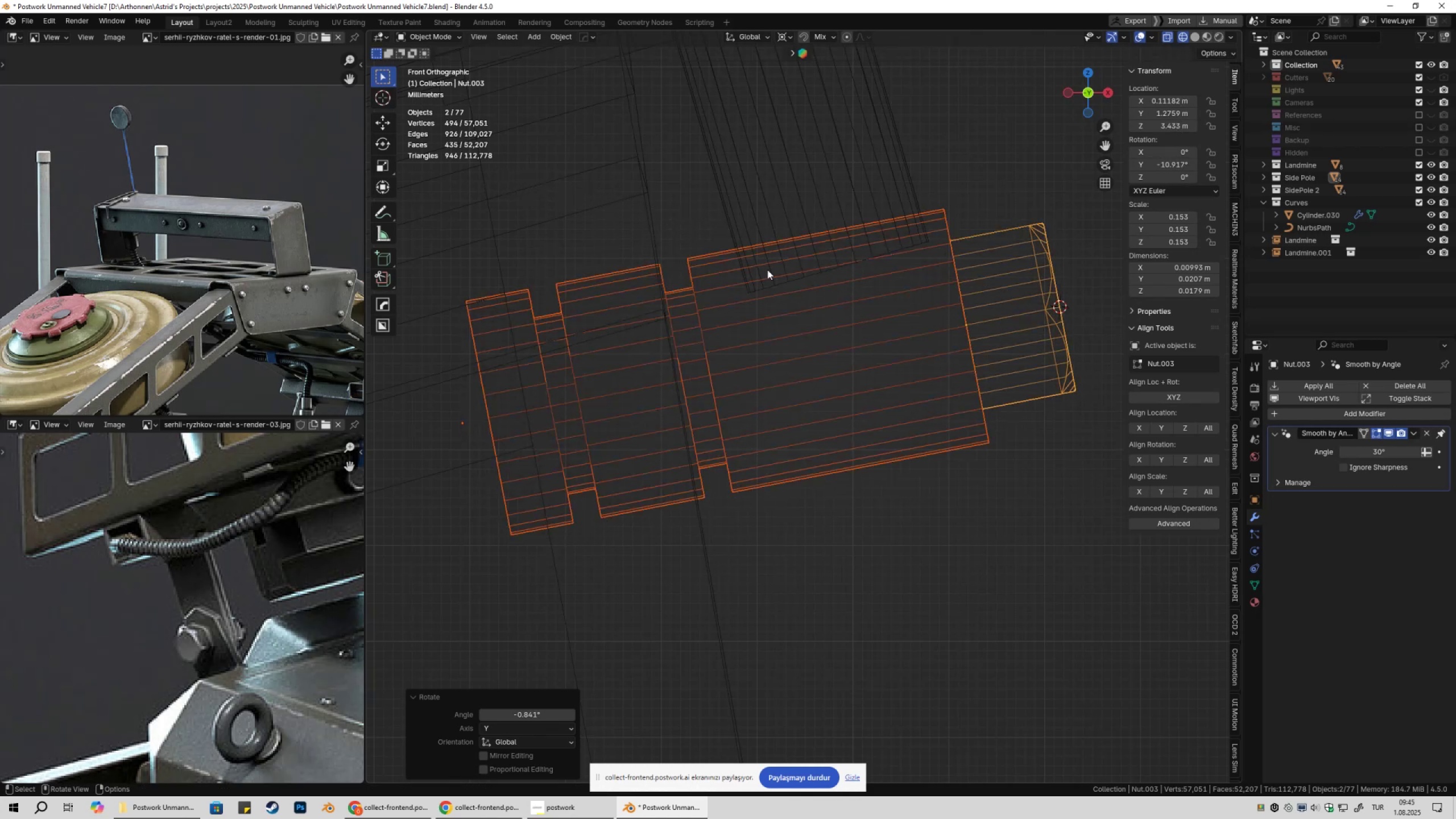 
scroll: coordinate [874, 326], scroll_direction: down, amount: 10.0
 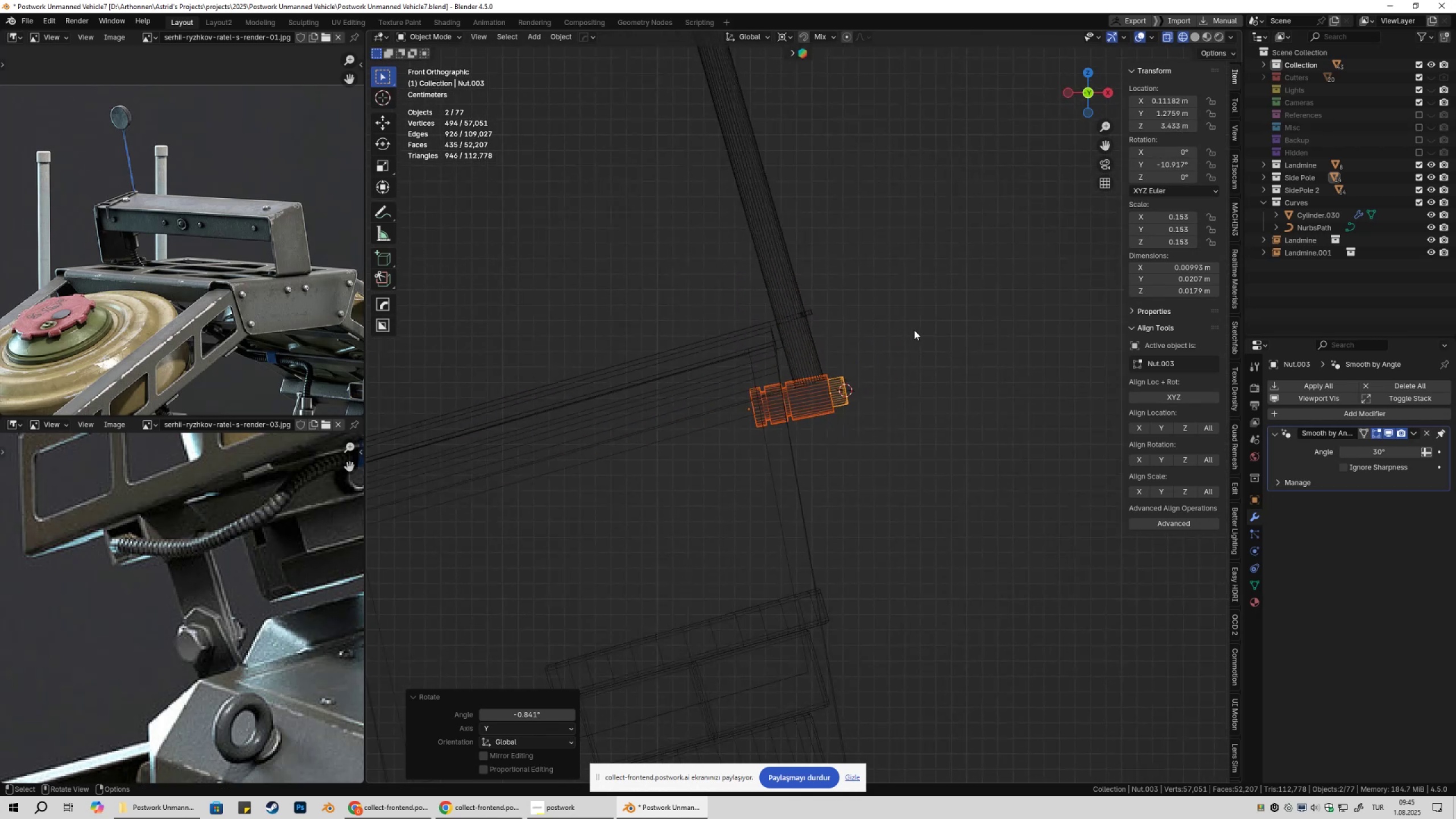 
key(R)
 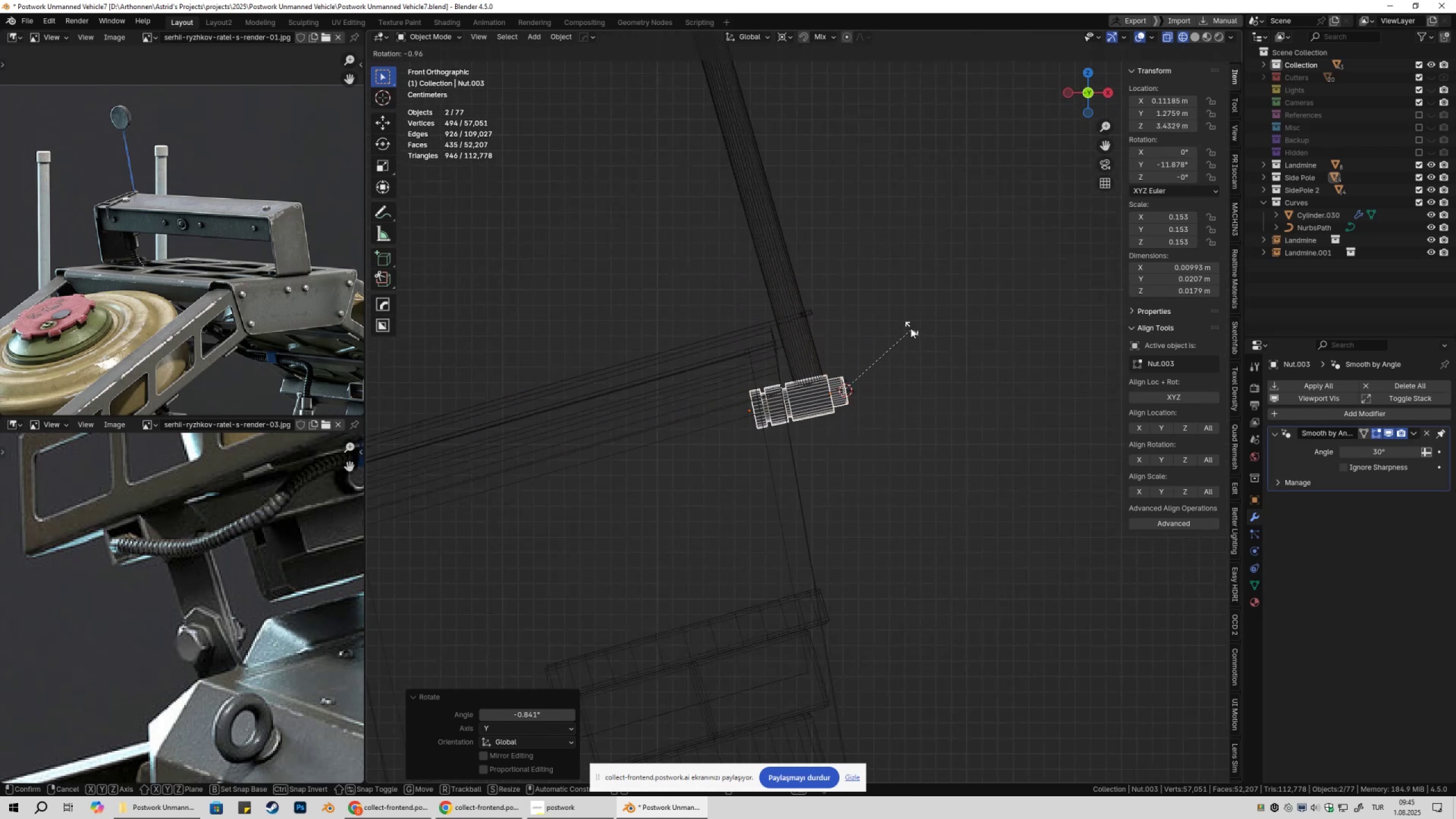 
key(Escape)
 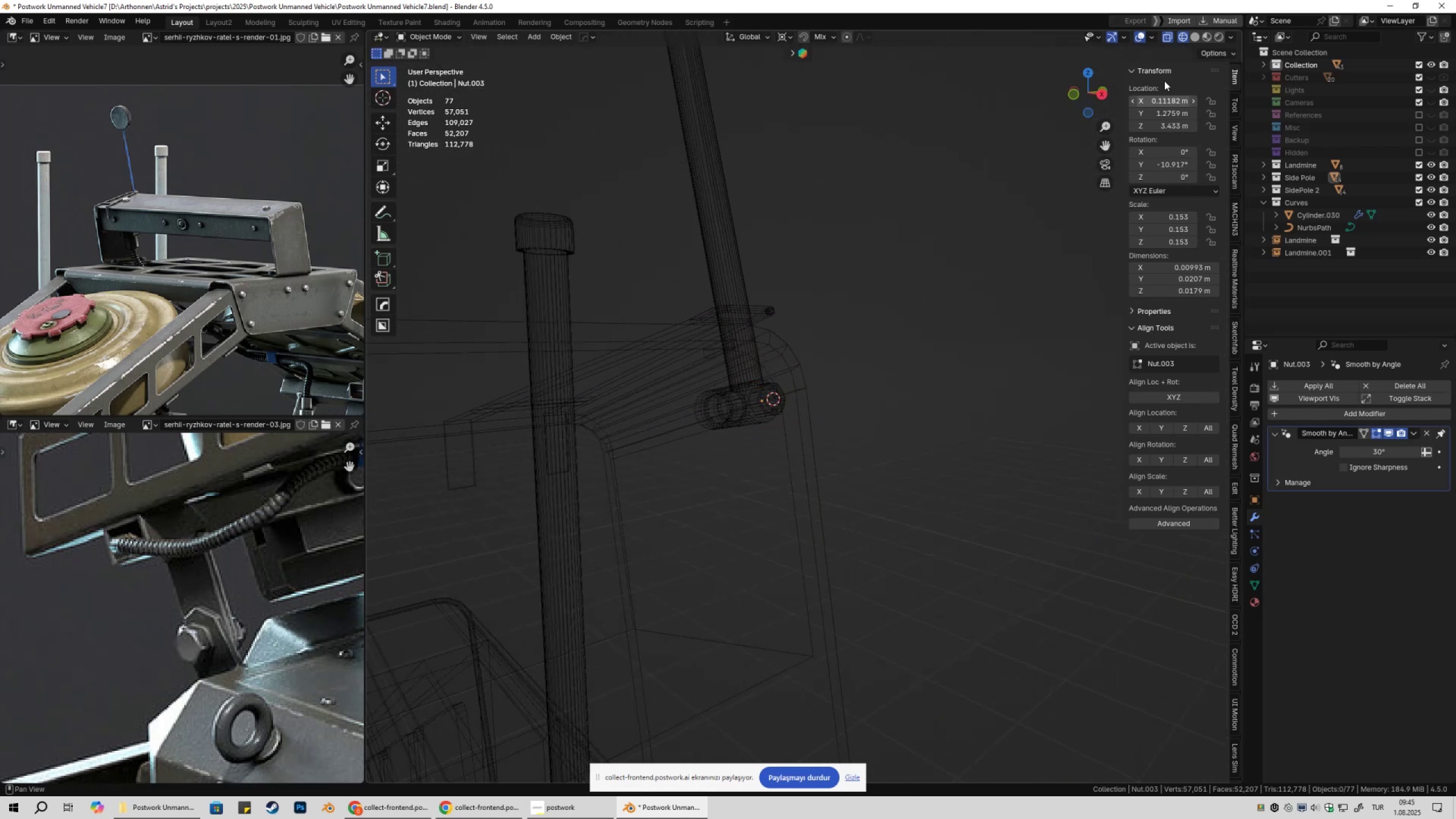 
left_click([1192, 37])
 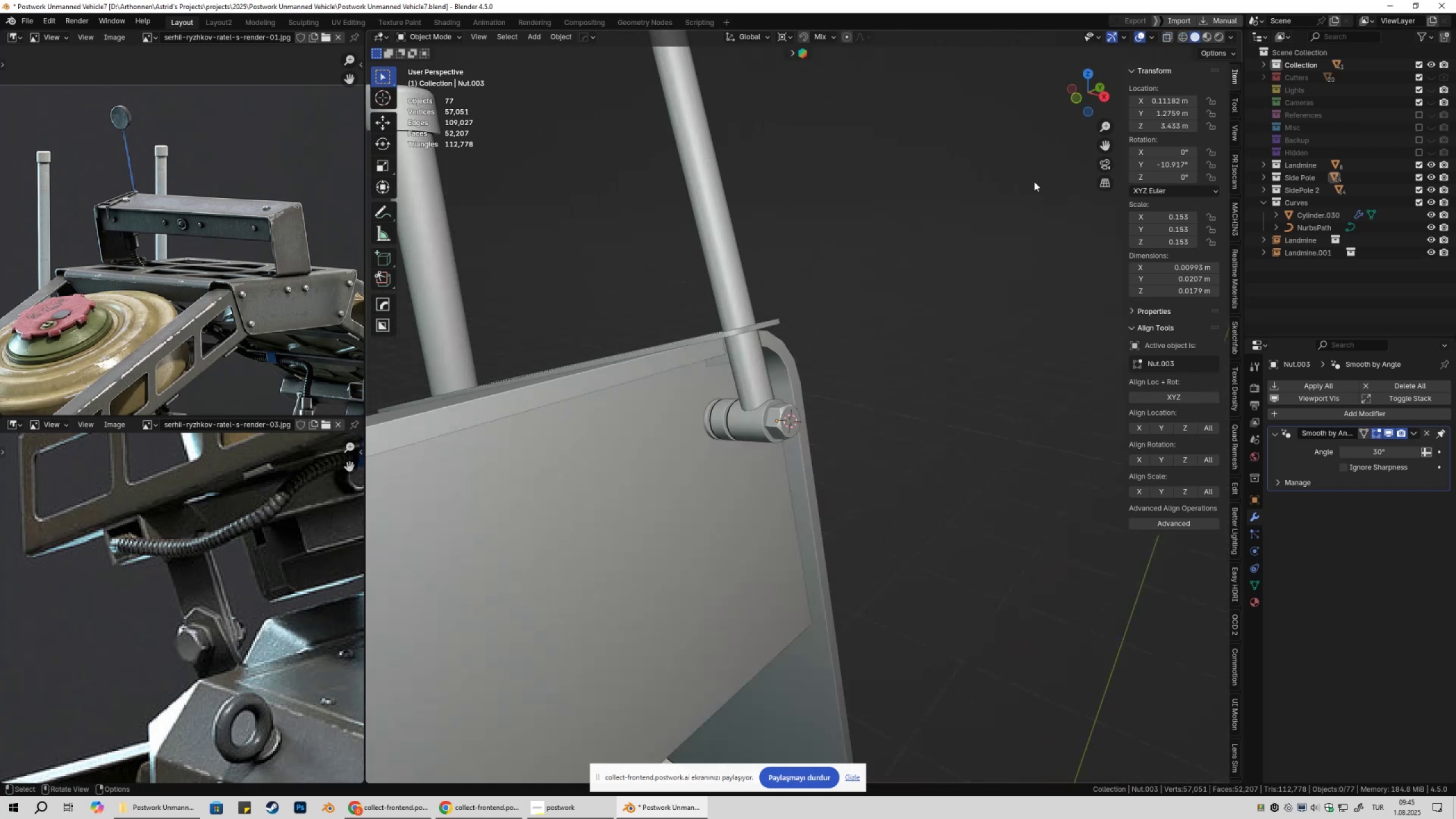 
scroll: coordinate [754, 407], scroll_direction: up, amount: 6.0
 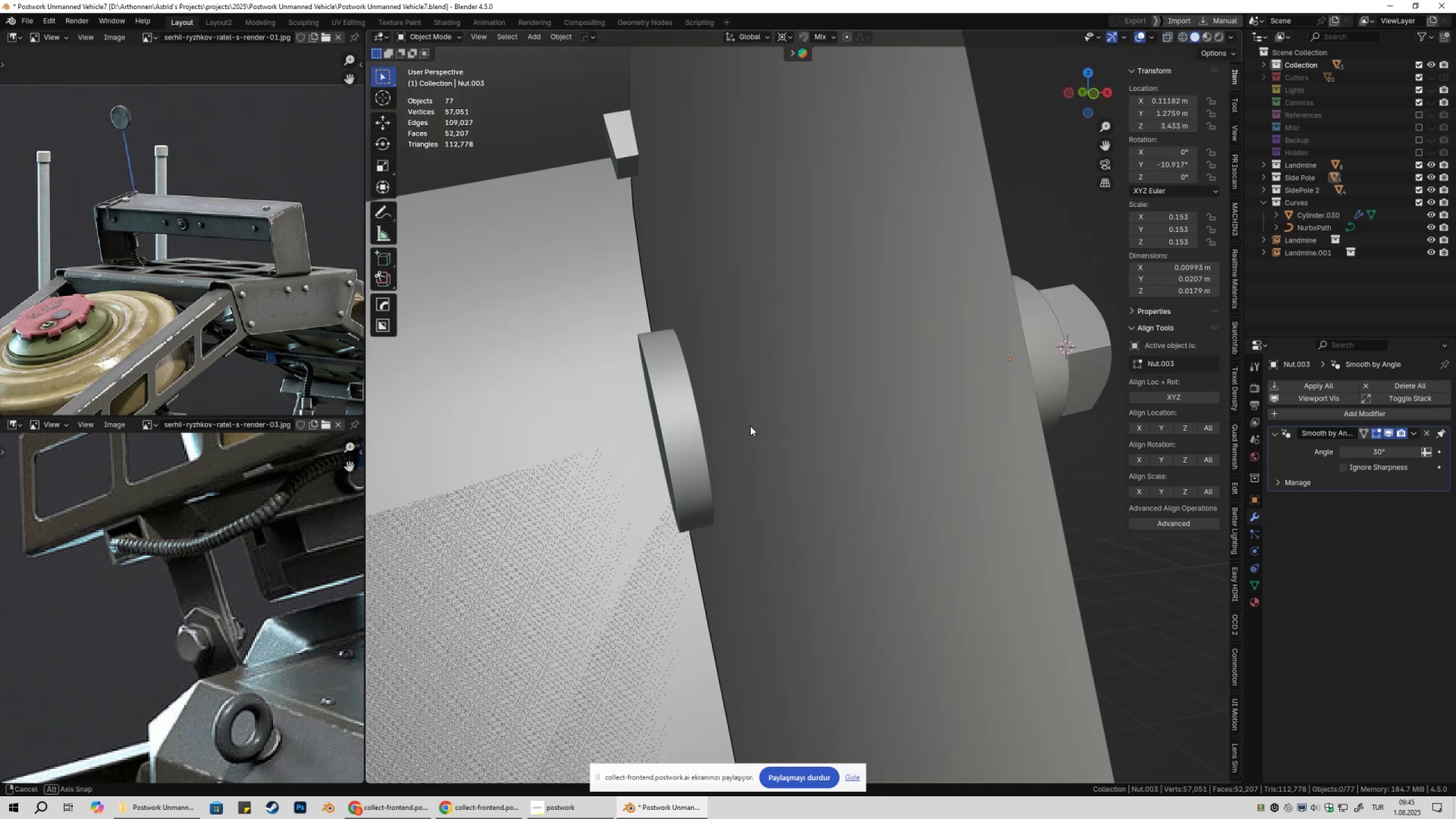 
left_click([684, 427])
 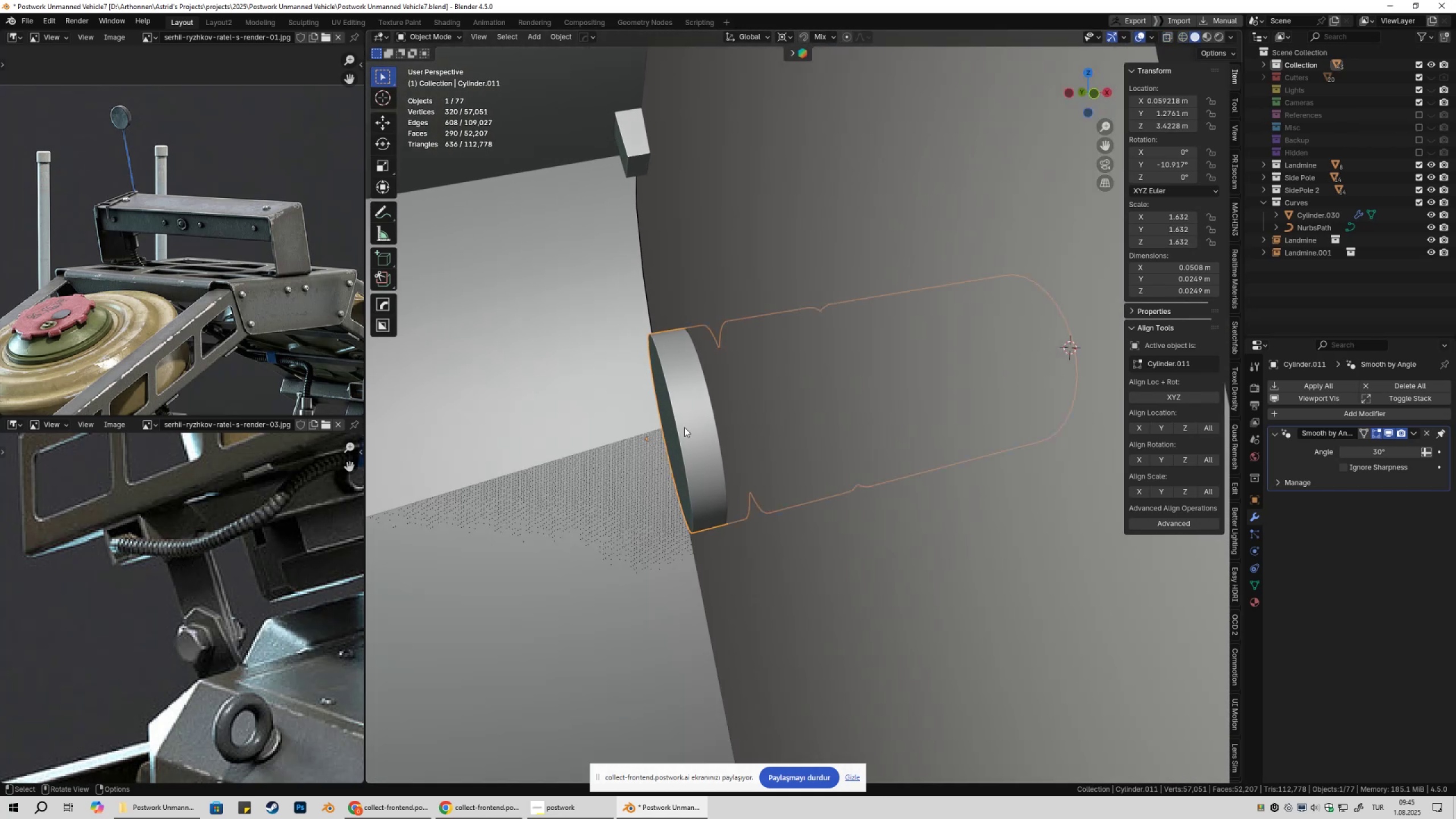 
key(Tab)
 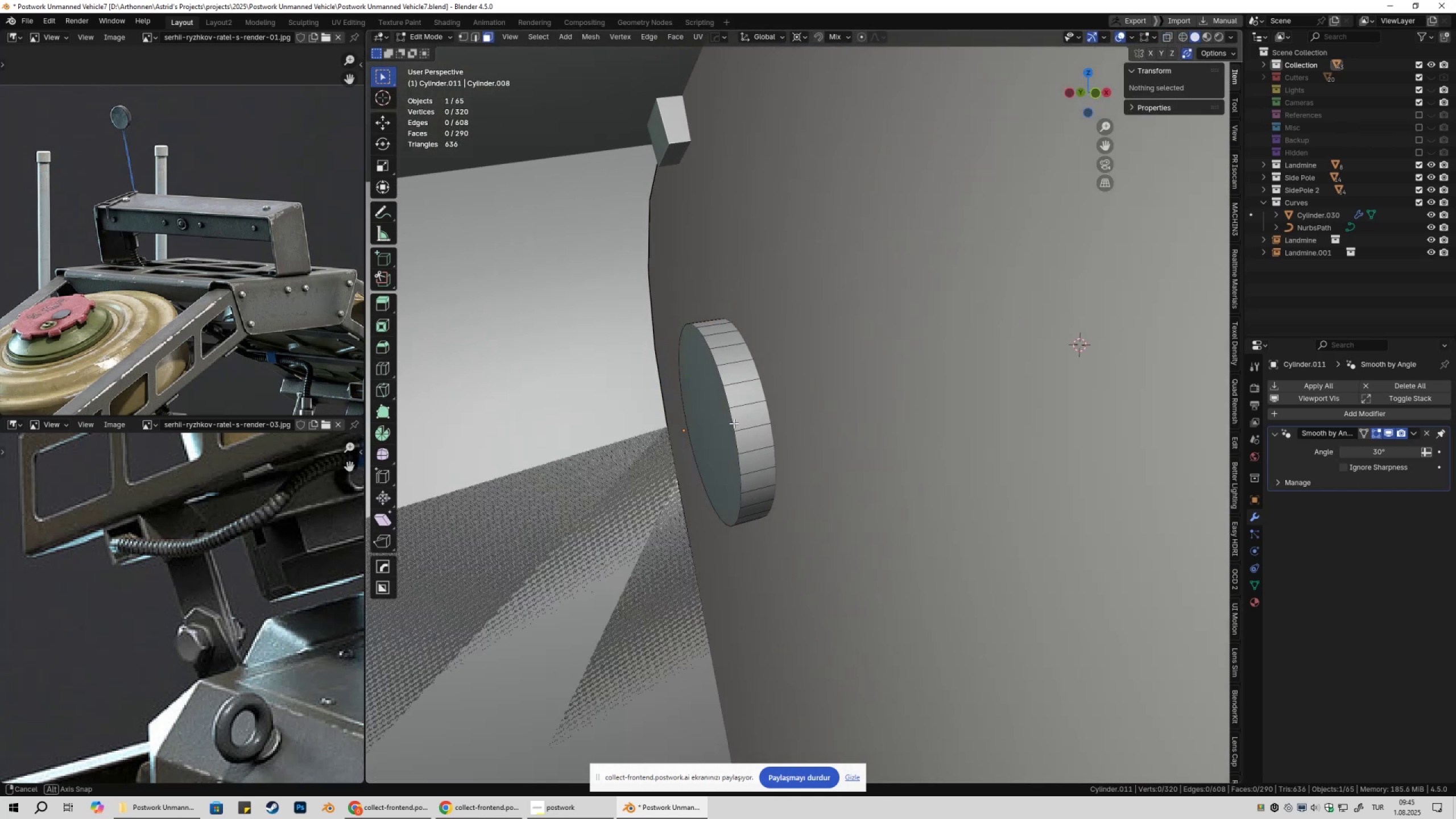 
key(3)
 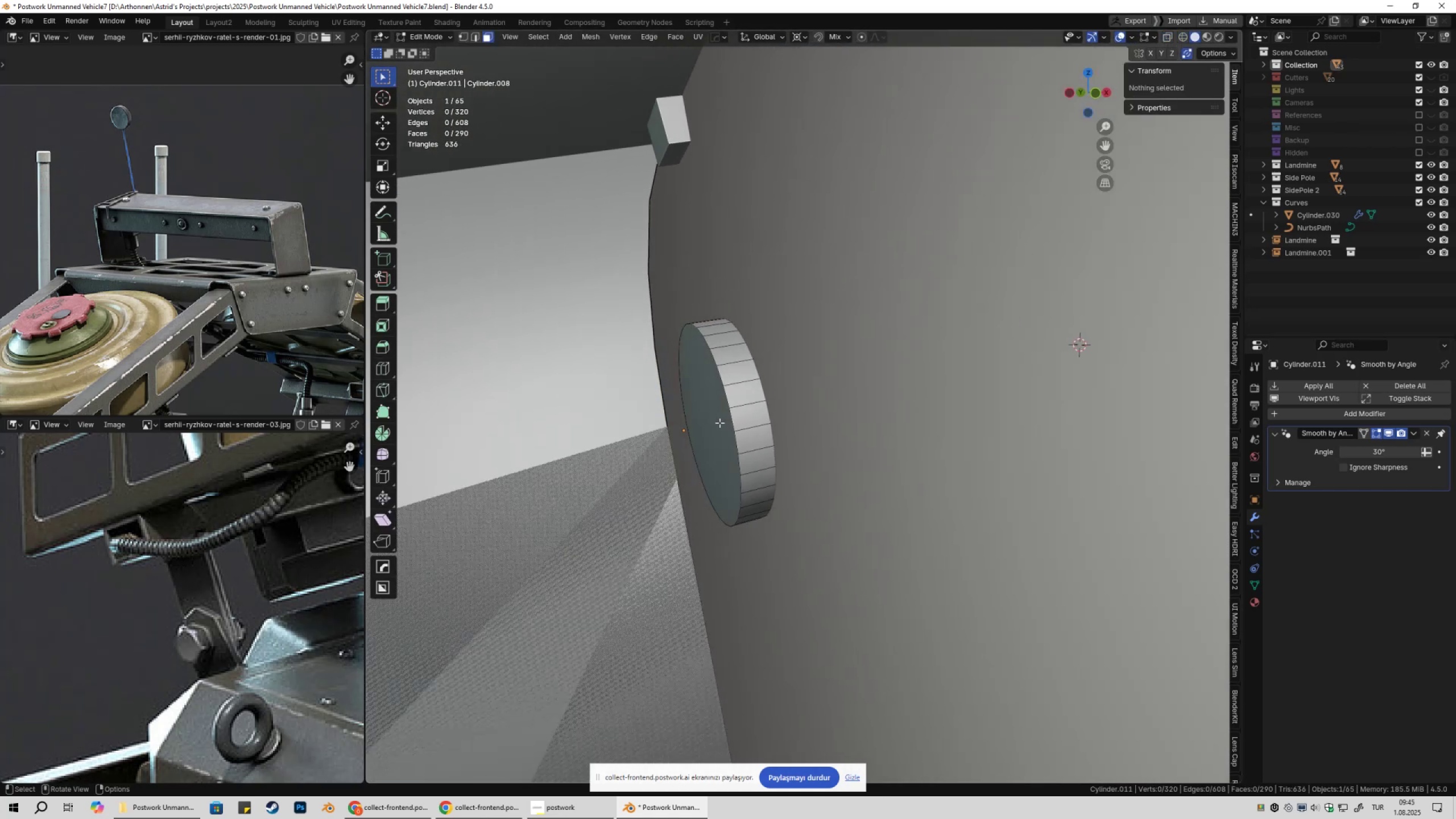 
left_click([719, 423])
 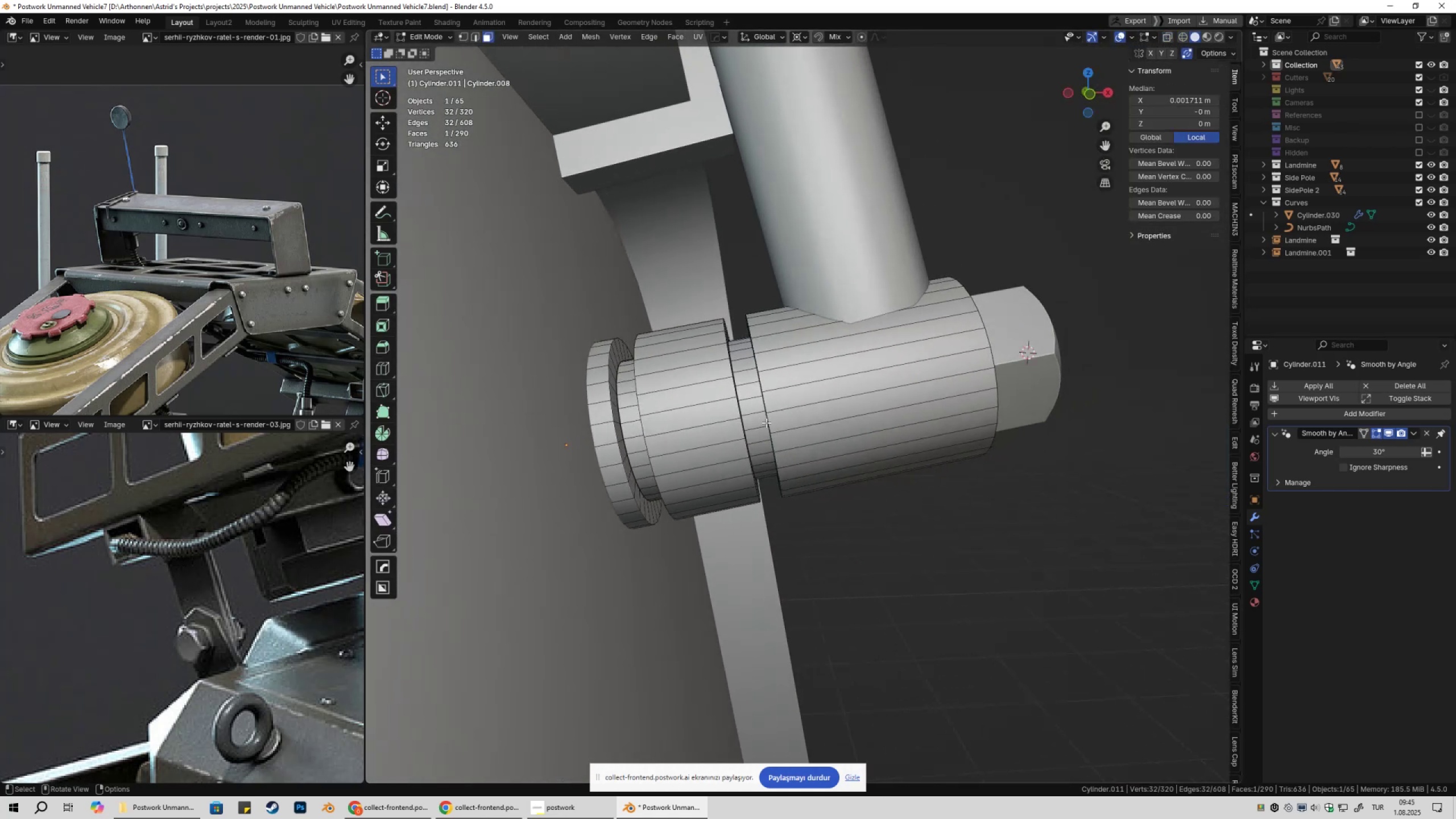 
type(gg)
key(Escape)
type(gxx)
 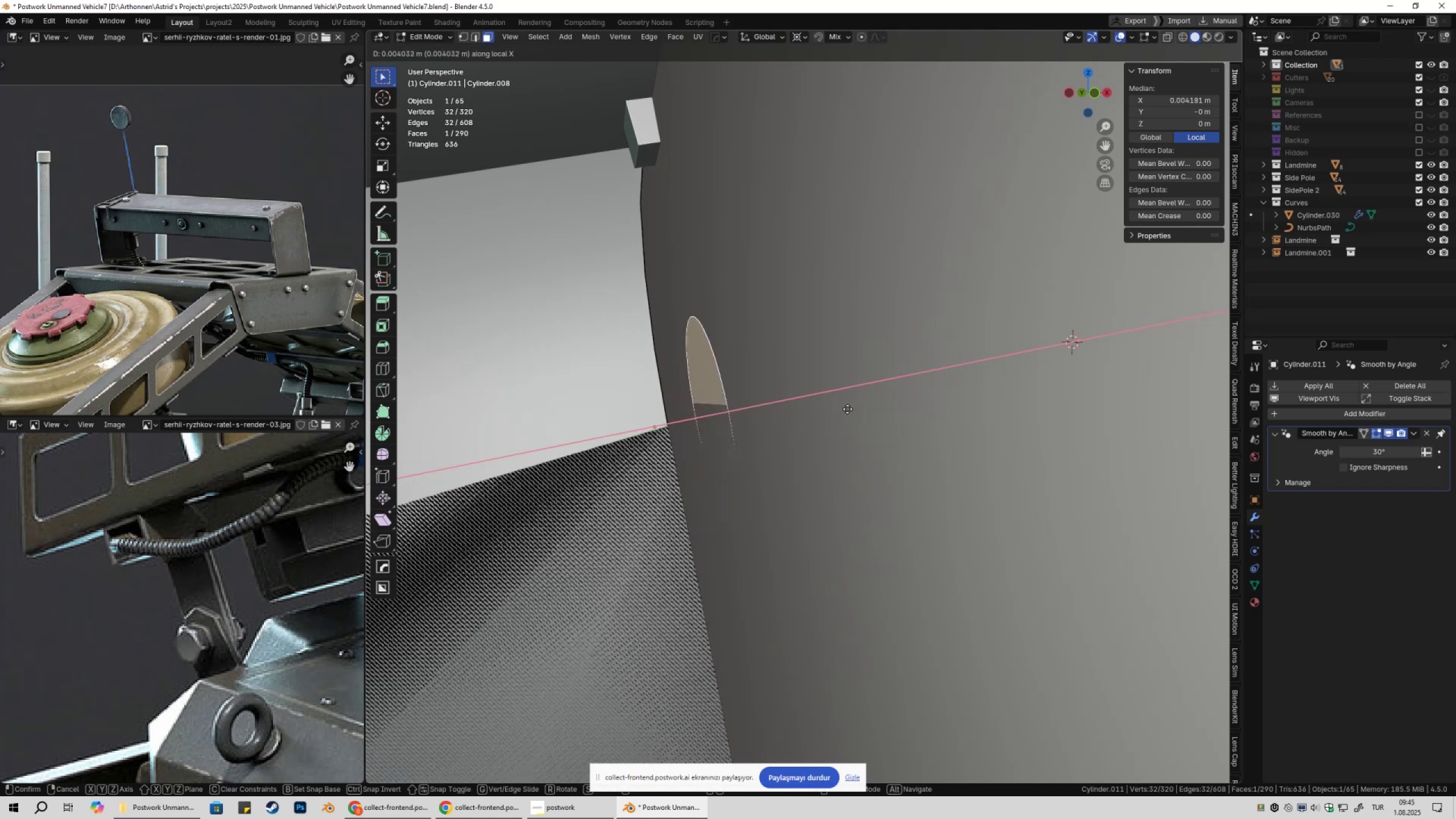 
left_click([852, 408])
 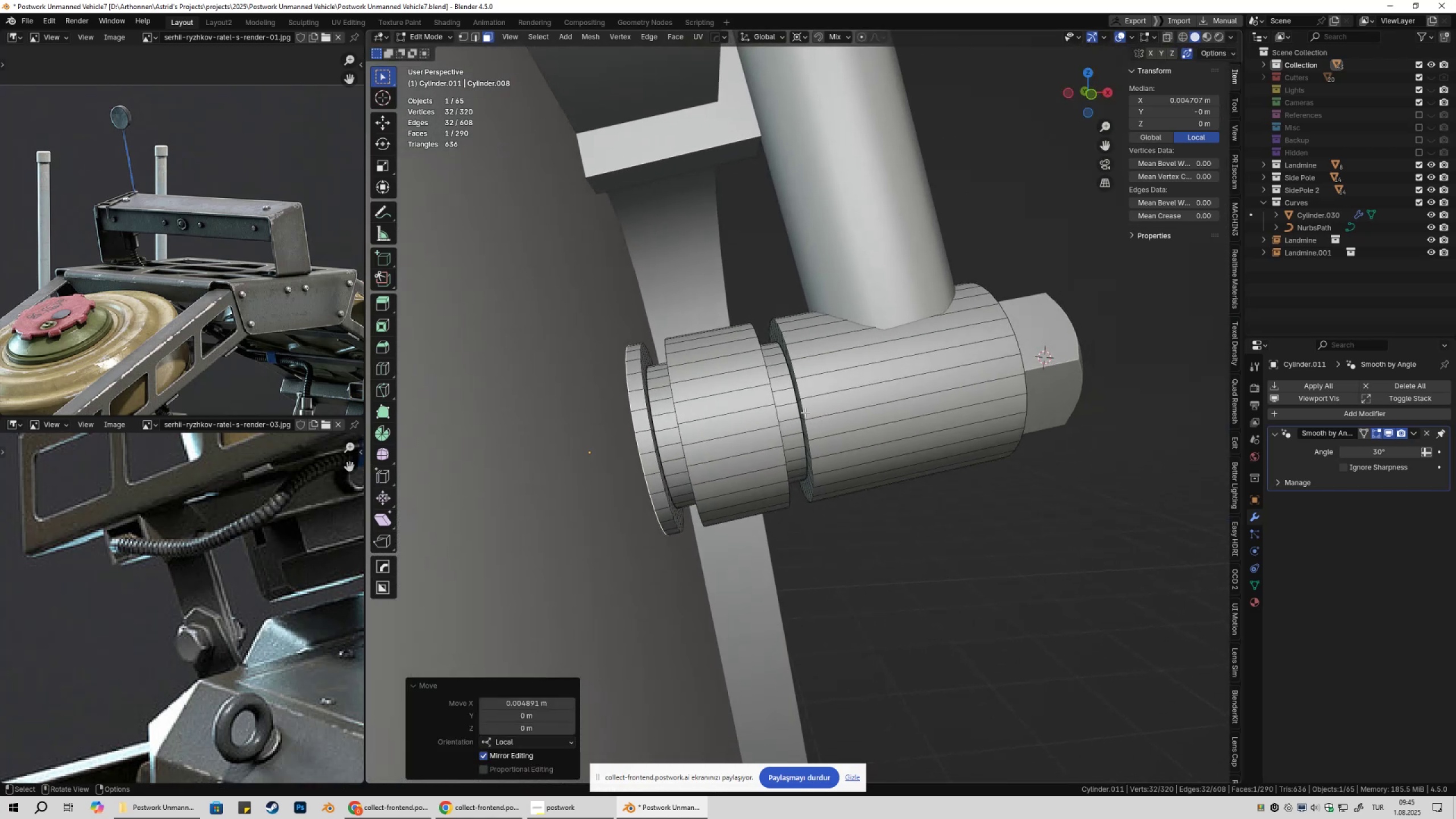 
type(gxx)
 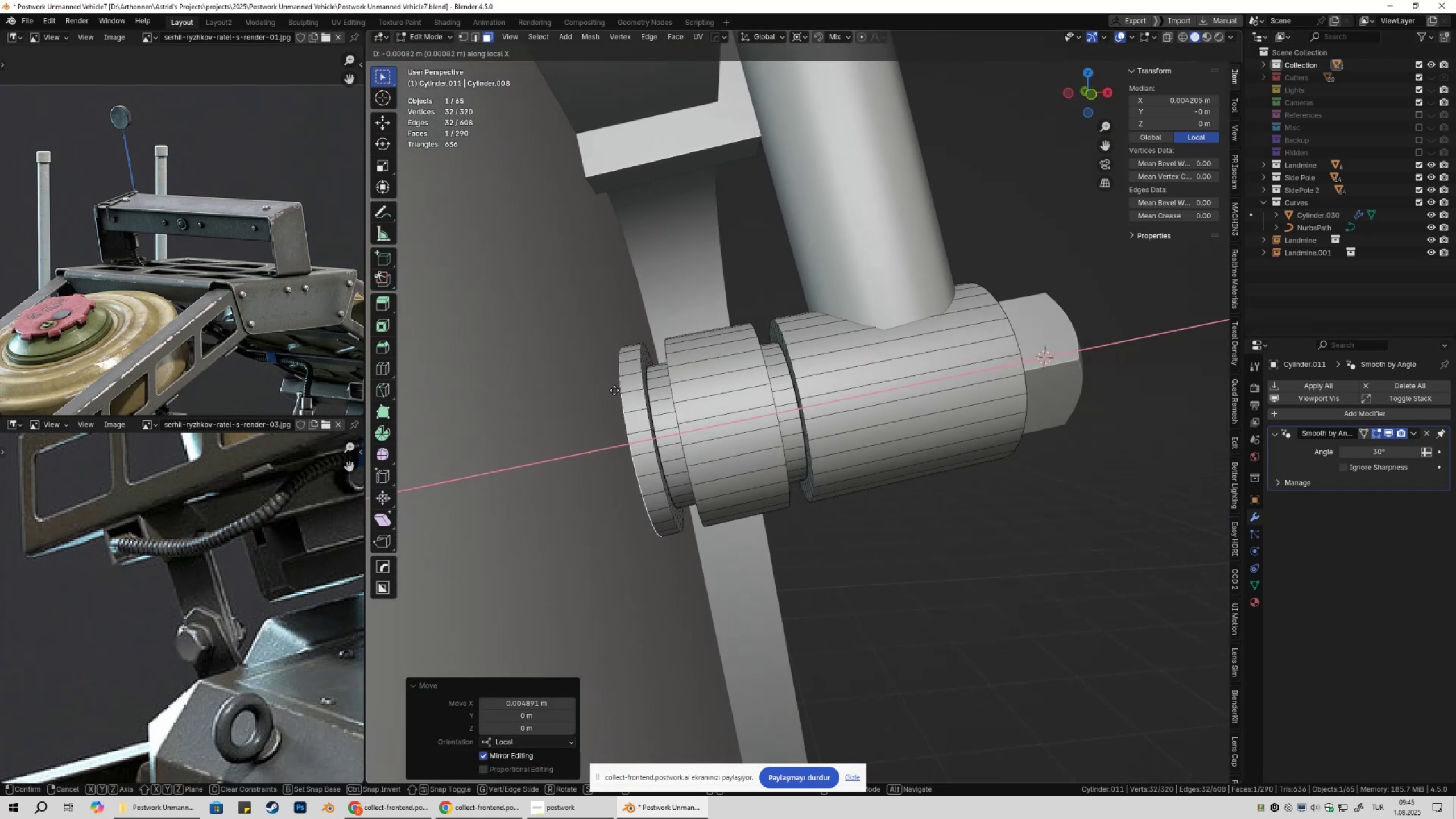 
hold_key(key=ControlLeft, duration=0.65)
left_click([593, 387])
 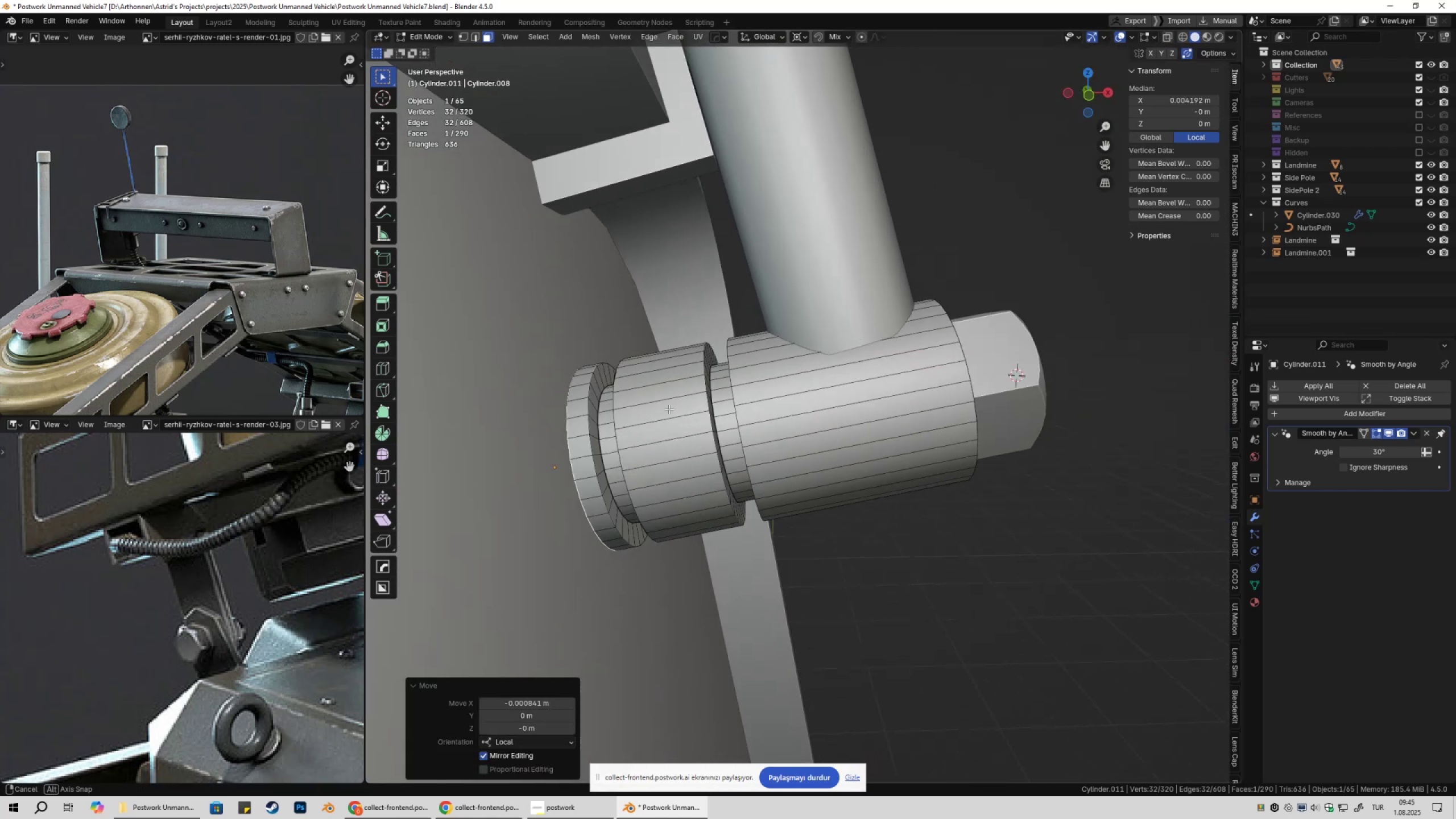 
key(Tab)
key(Tab)
type(11z)
 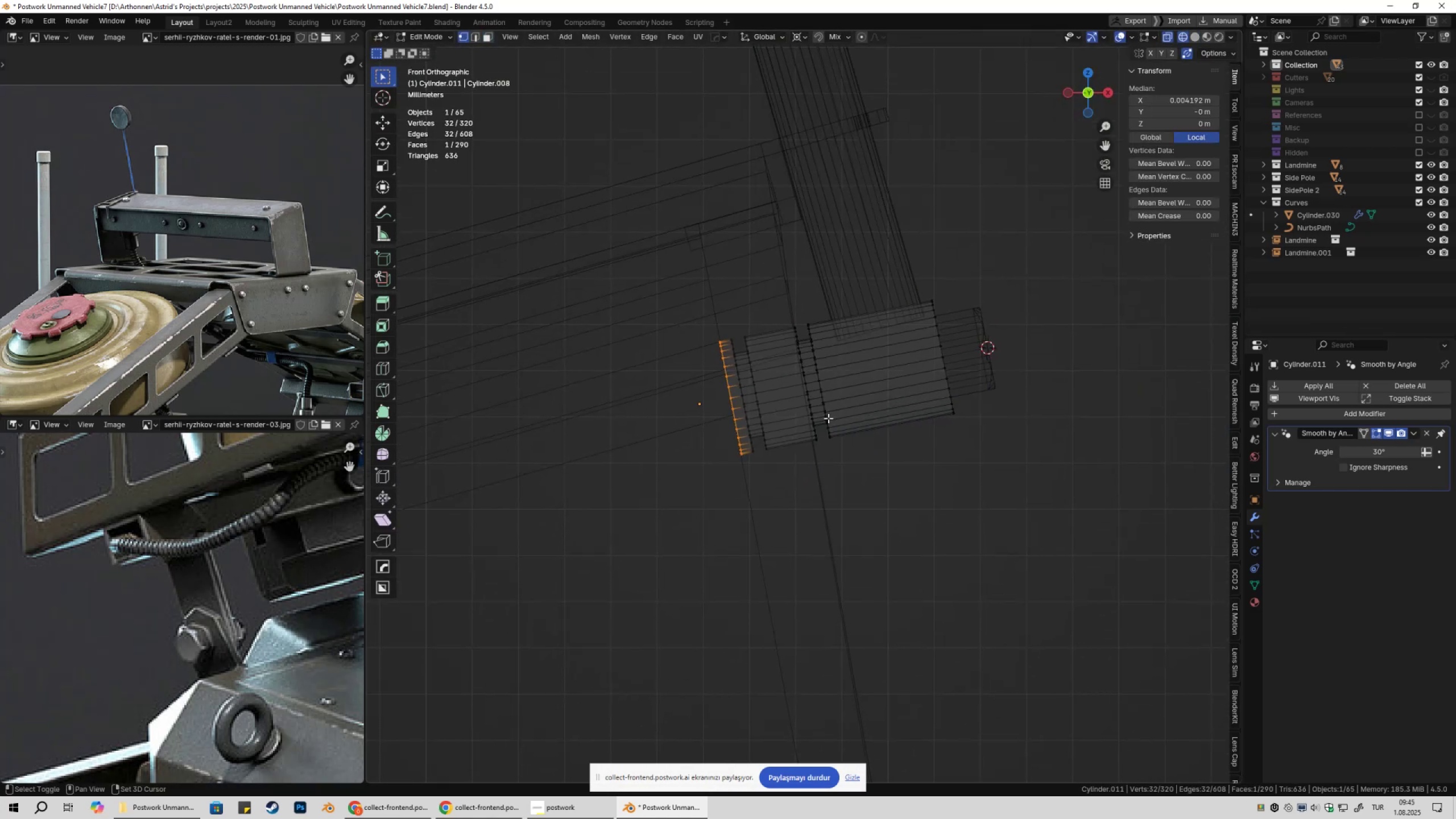 
scroll: coordinate [737, 325], scroll_direction: up, amount: 3.0
 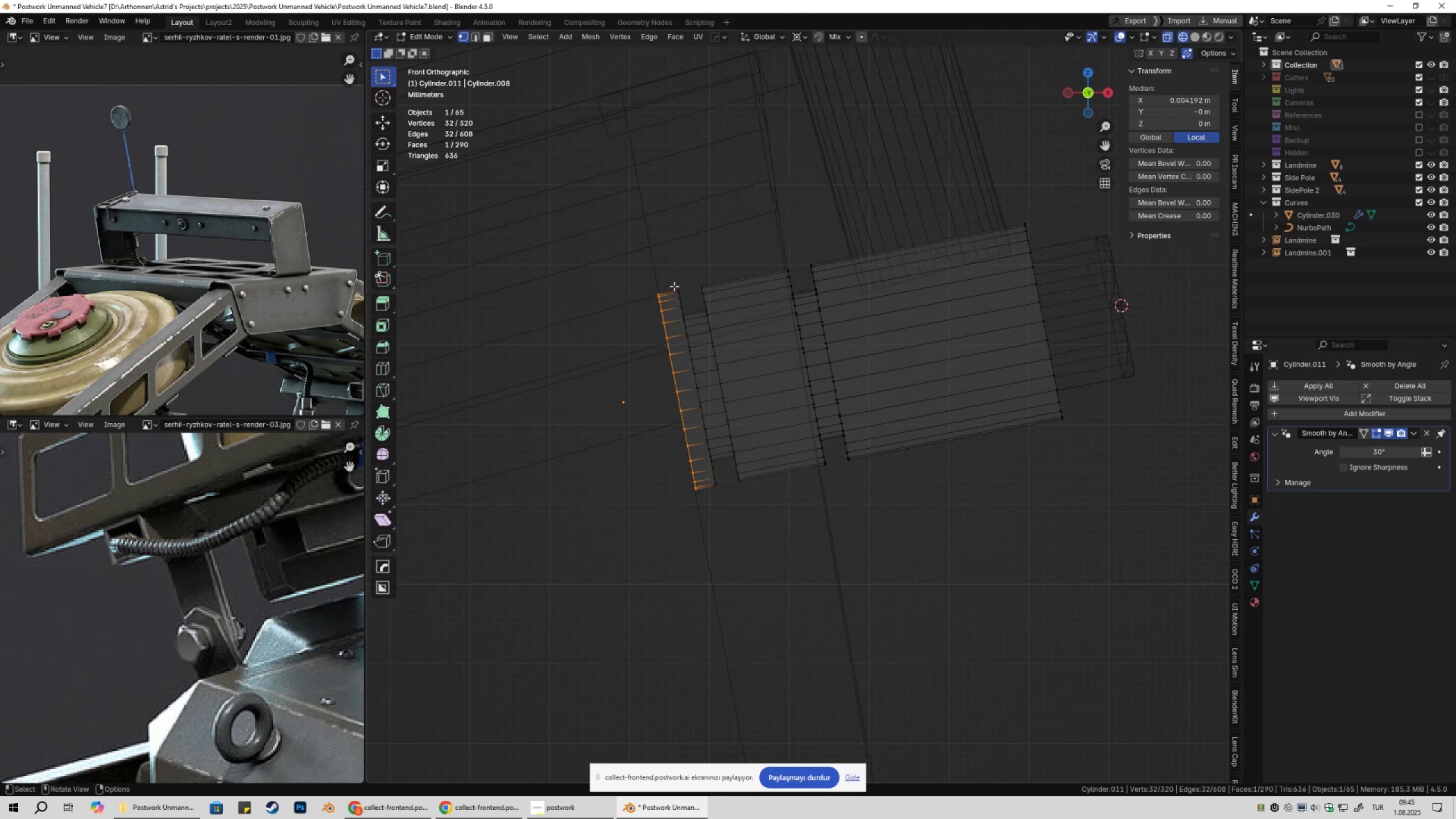 
left_click_drag(start_coordinate=[669, 280], to_coordinate=[725, 316])
 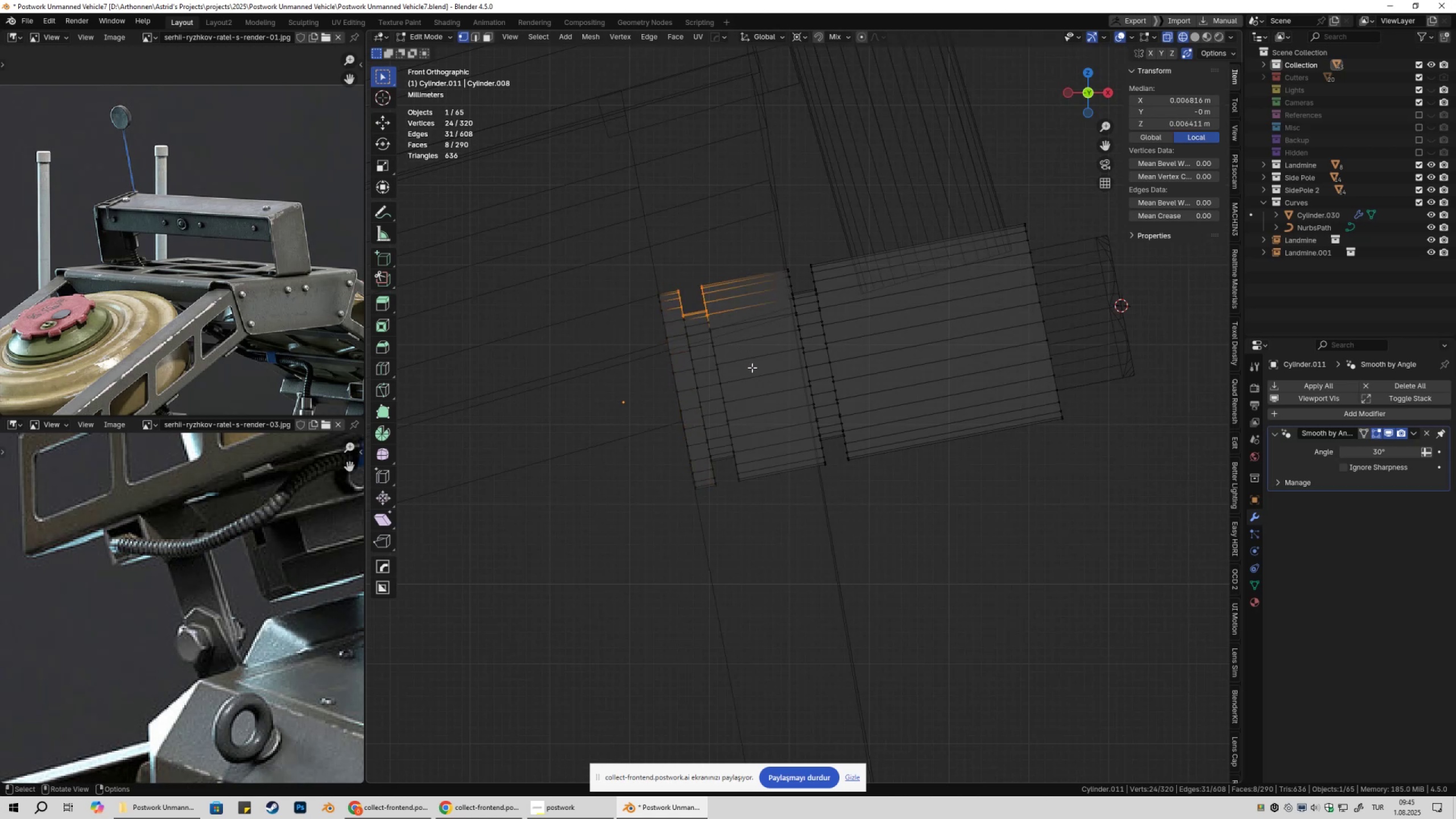 
hold_key(key=ShiftLeft, duration=1.53)
left_click_drag(start_coordinate=[679, 309], to_coordinate=[731, 360])
 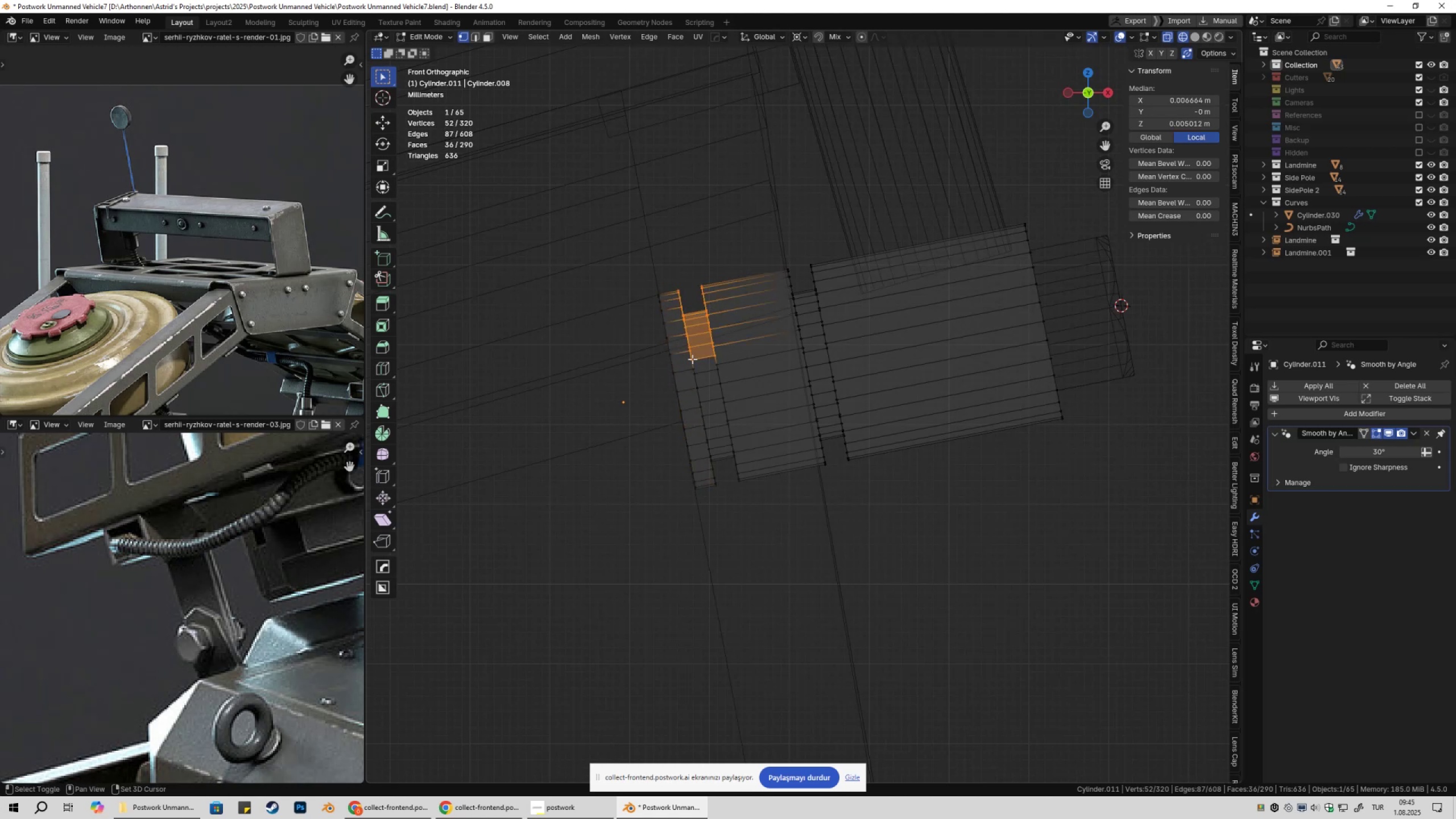 
left_click_drag(start_coordinate=[687, 352], to_coordinate=[737, 398])
 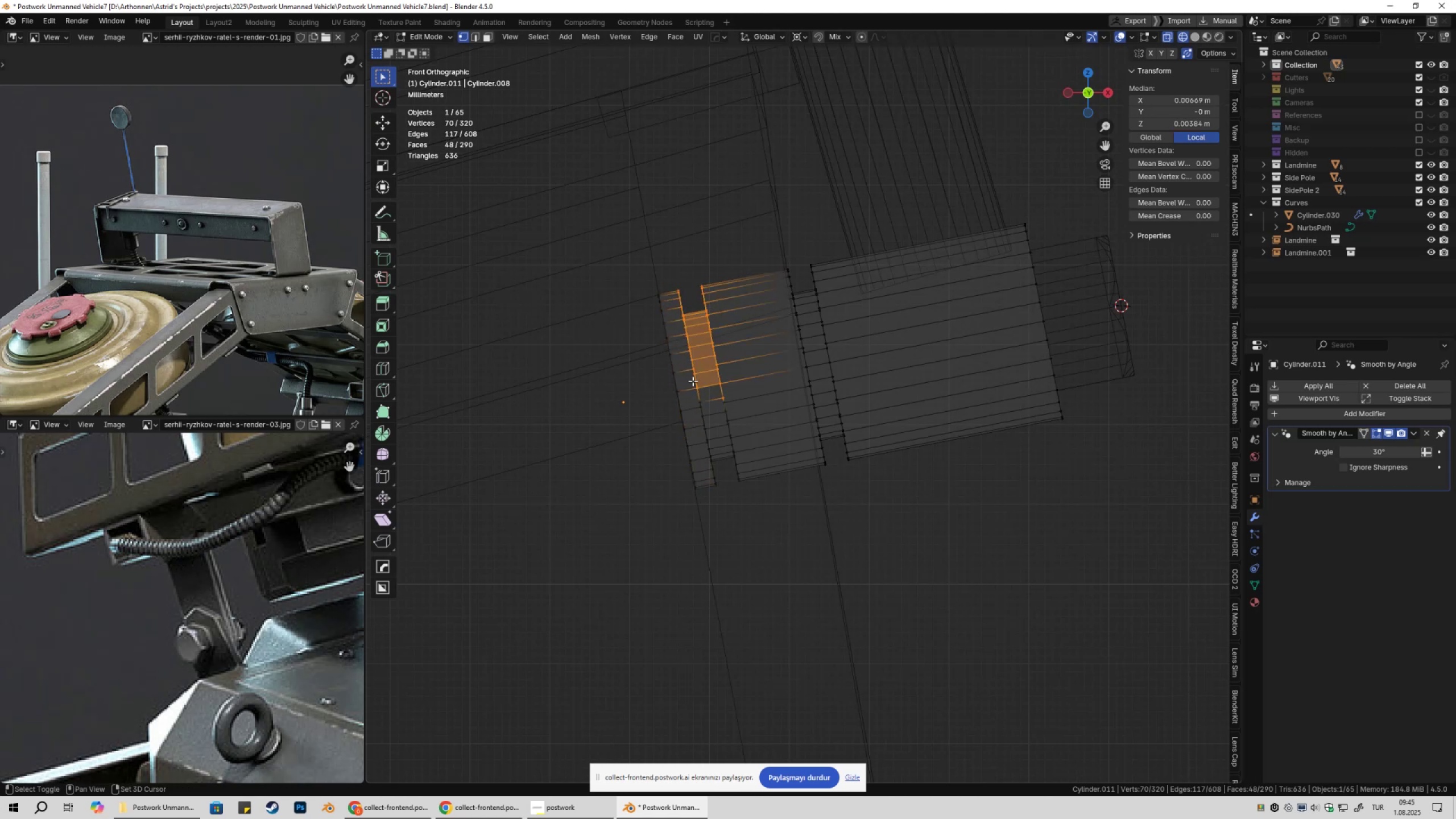 
hold_key(key=ShiftLeft, duration=1.52)
left_click_drag(start_coordinate=[693, 381], to_coordinate=[749, 425])
 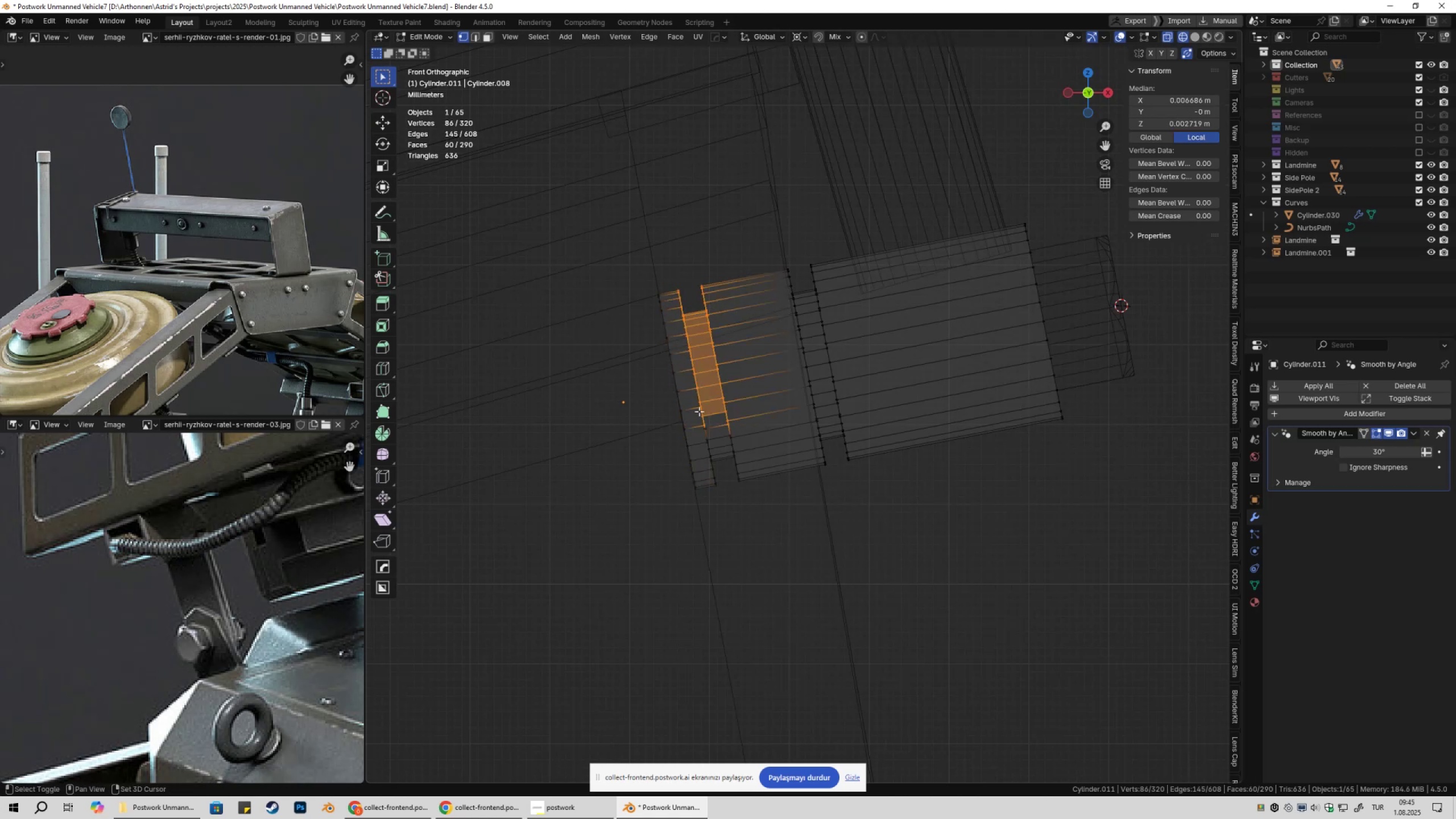 
left_click_drag(start_coordinate=[697, 410], to_coordinate=[751, 457])
 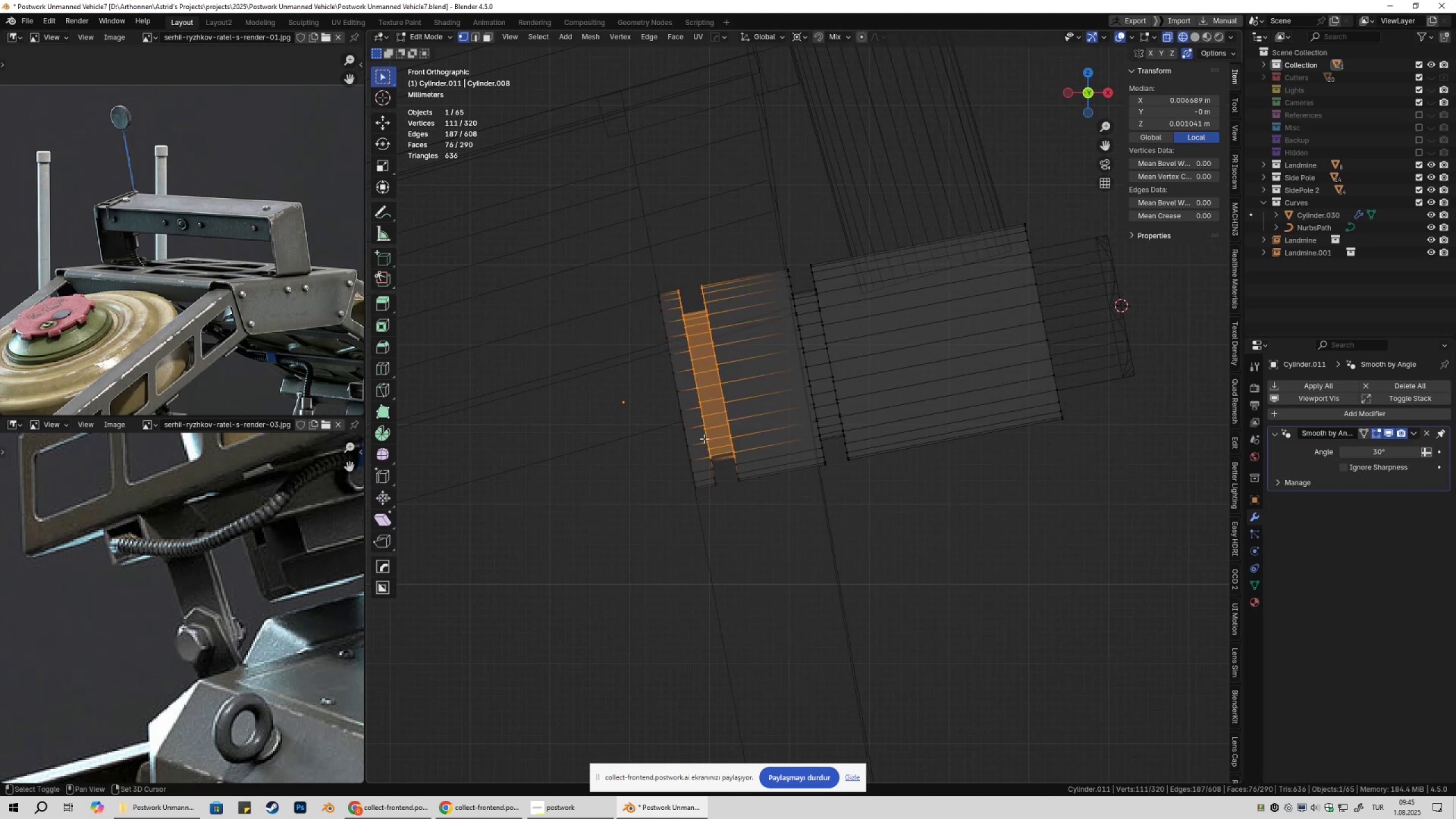 
hold_key(key=ShiftLeft, duration=1.3)
left_click_drag(start_coordinate=[701, 439], to_coordinate=[758, 495])
 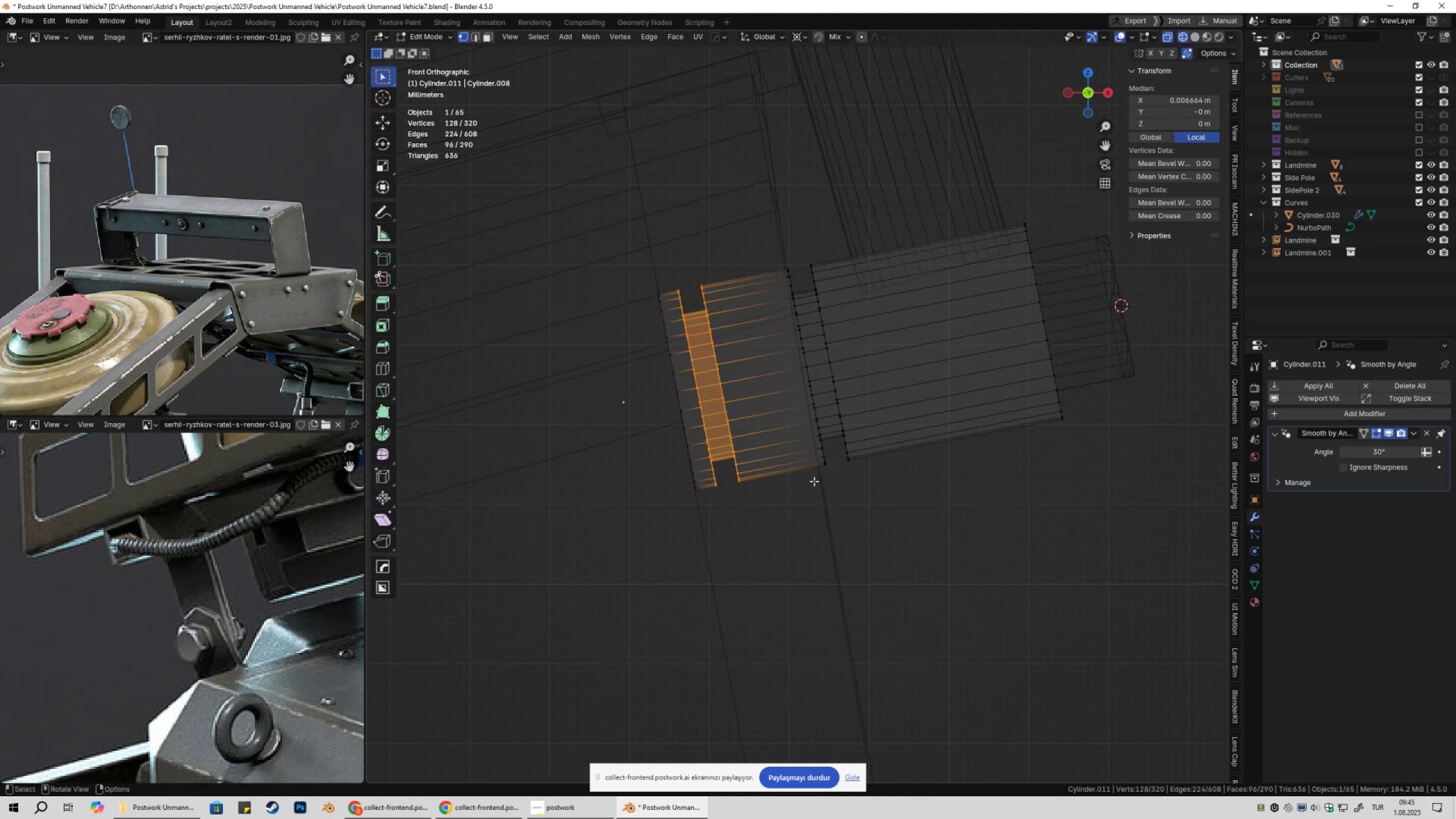 
scroll: coordinate [813, 475], scroll_direction: up, amount: 2.0
 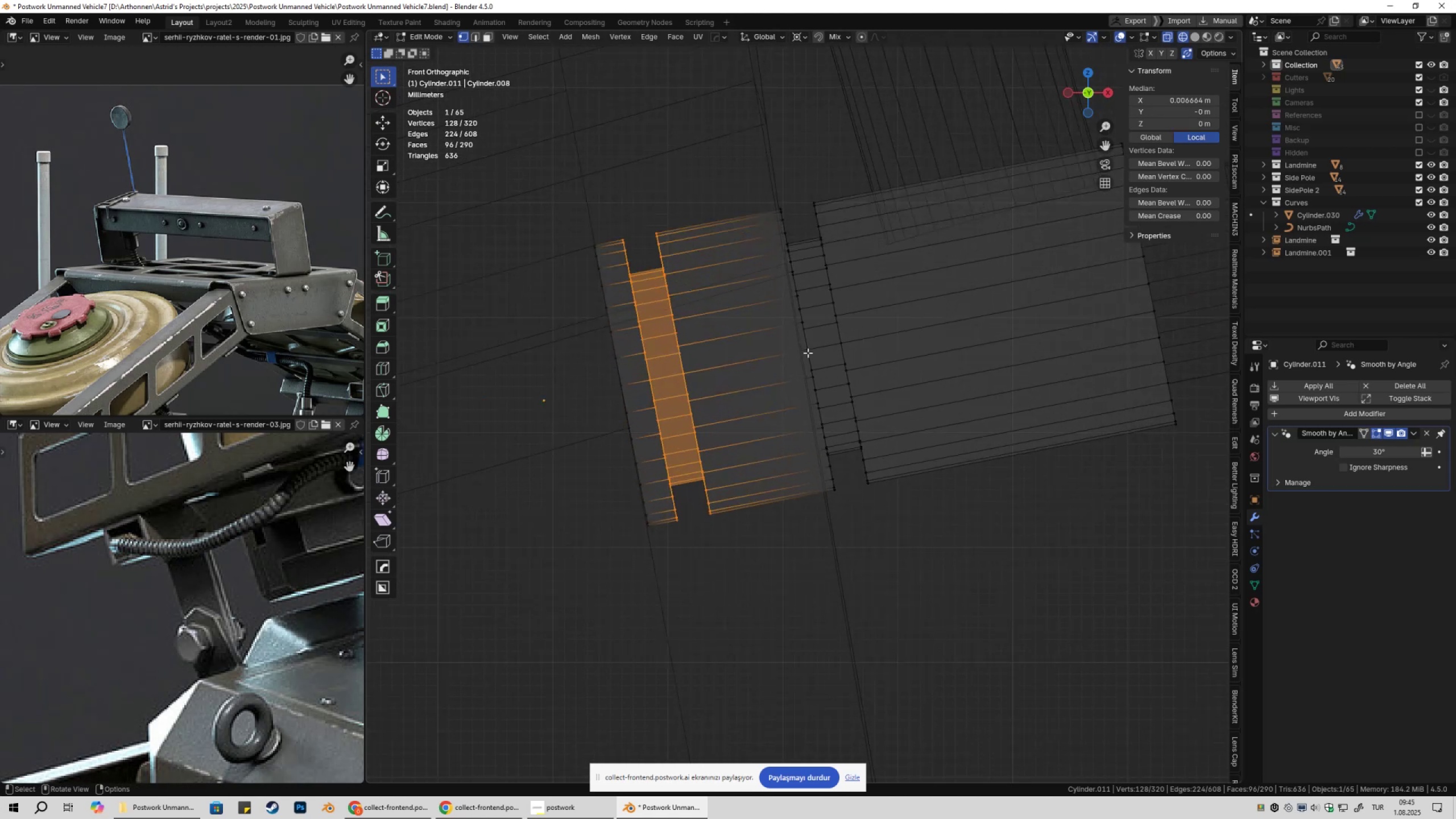 
type(gg)
key(Escape)
type(z)
 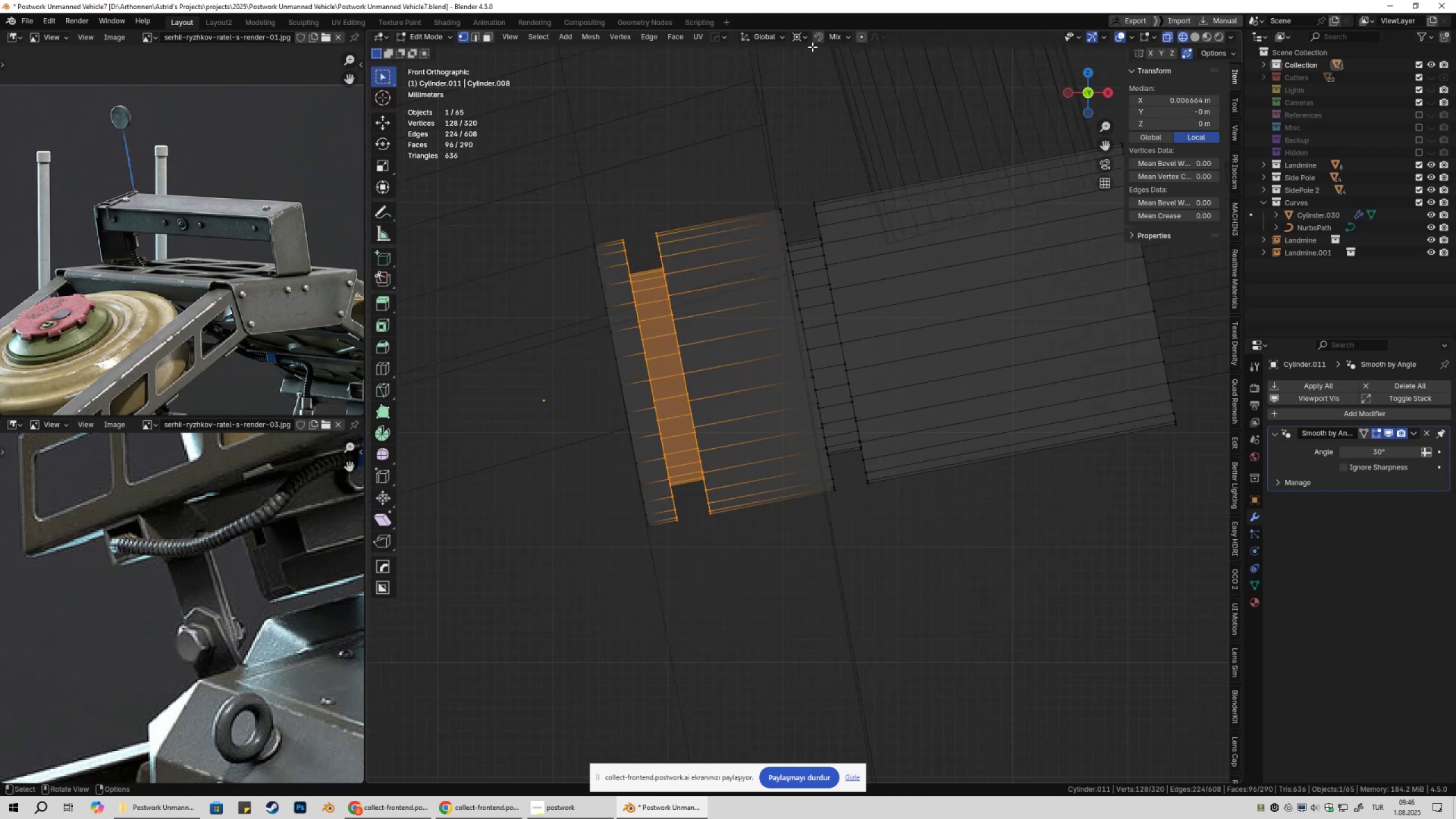 
left_click([804, 38])
 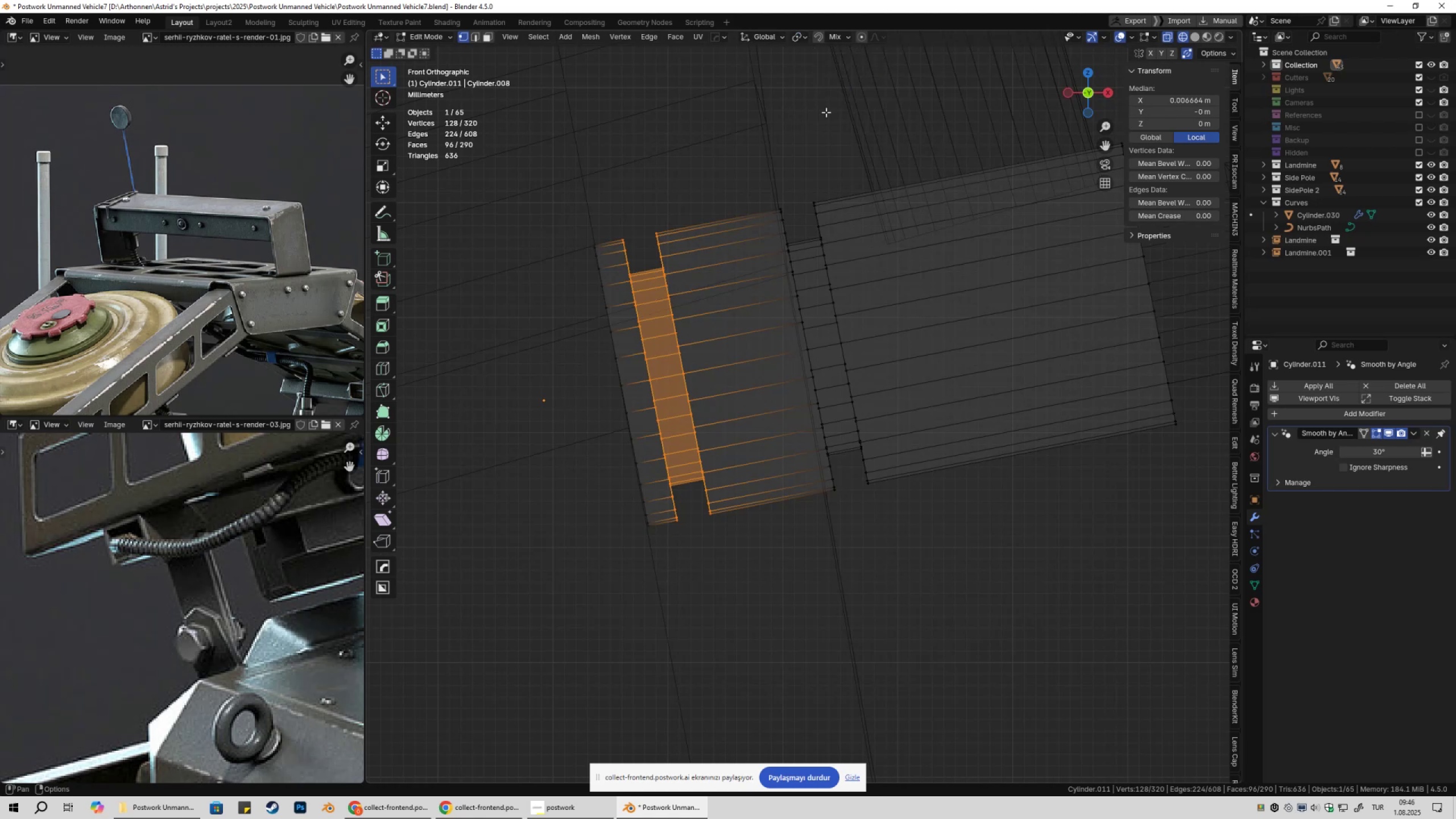 
type(gg)
key(Escape)
type(gxx)
 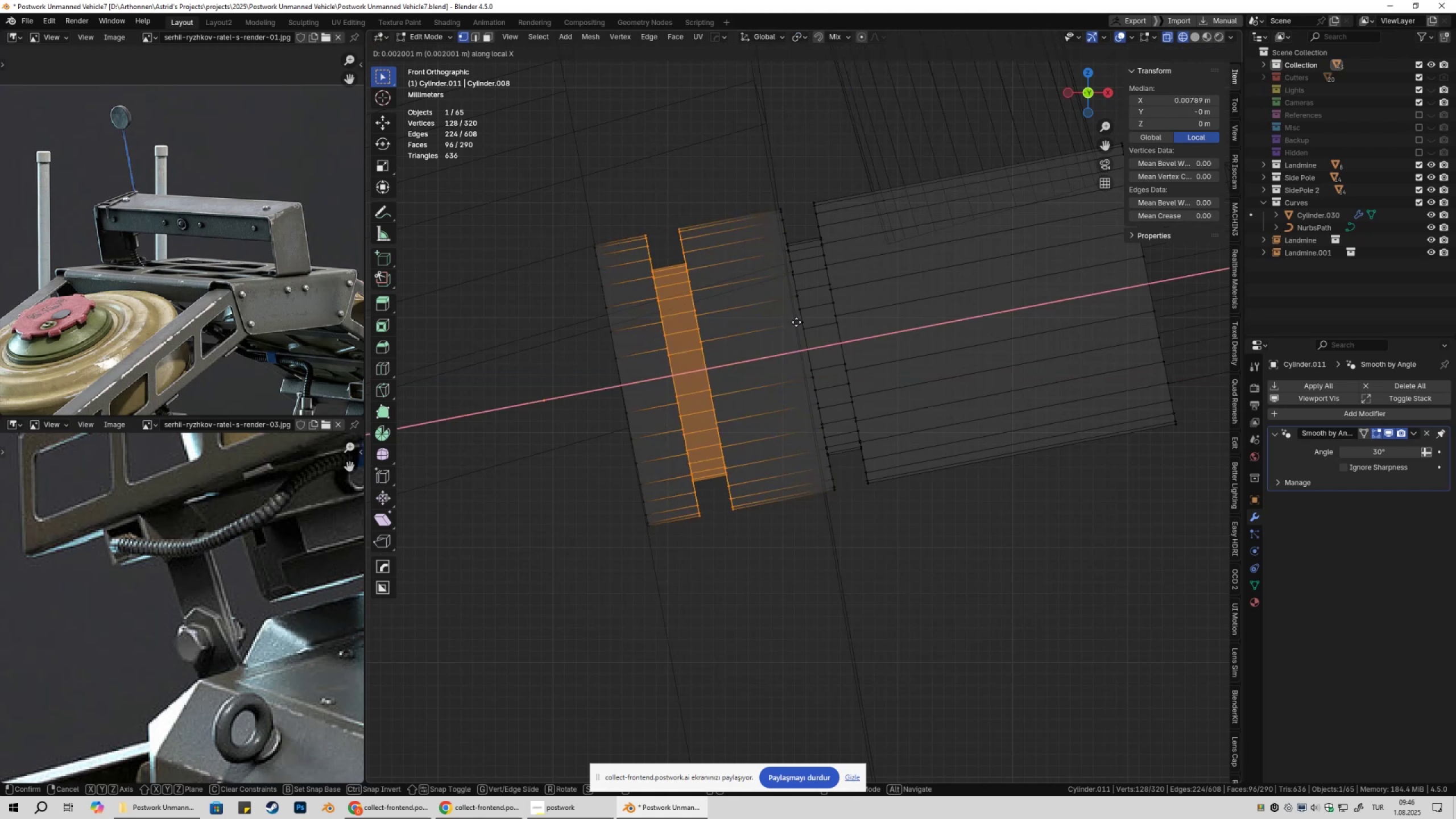 
hold_key(key=ShiftLeft, duration=1.5)
 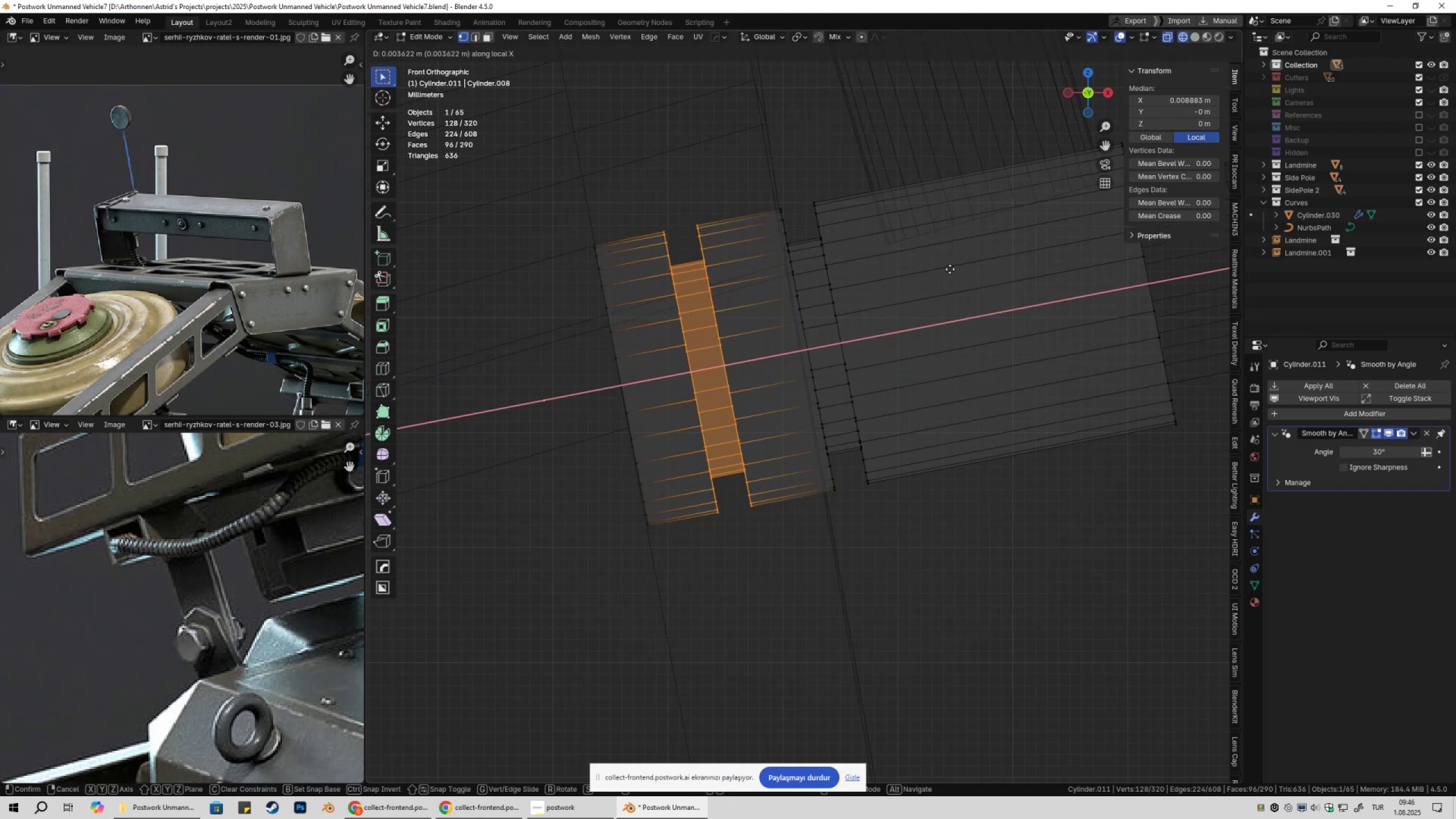 
hold_key(key=ShiftLeft, duration=1.08)
left_click([975, 264])
 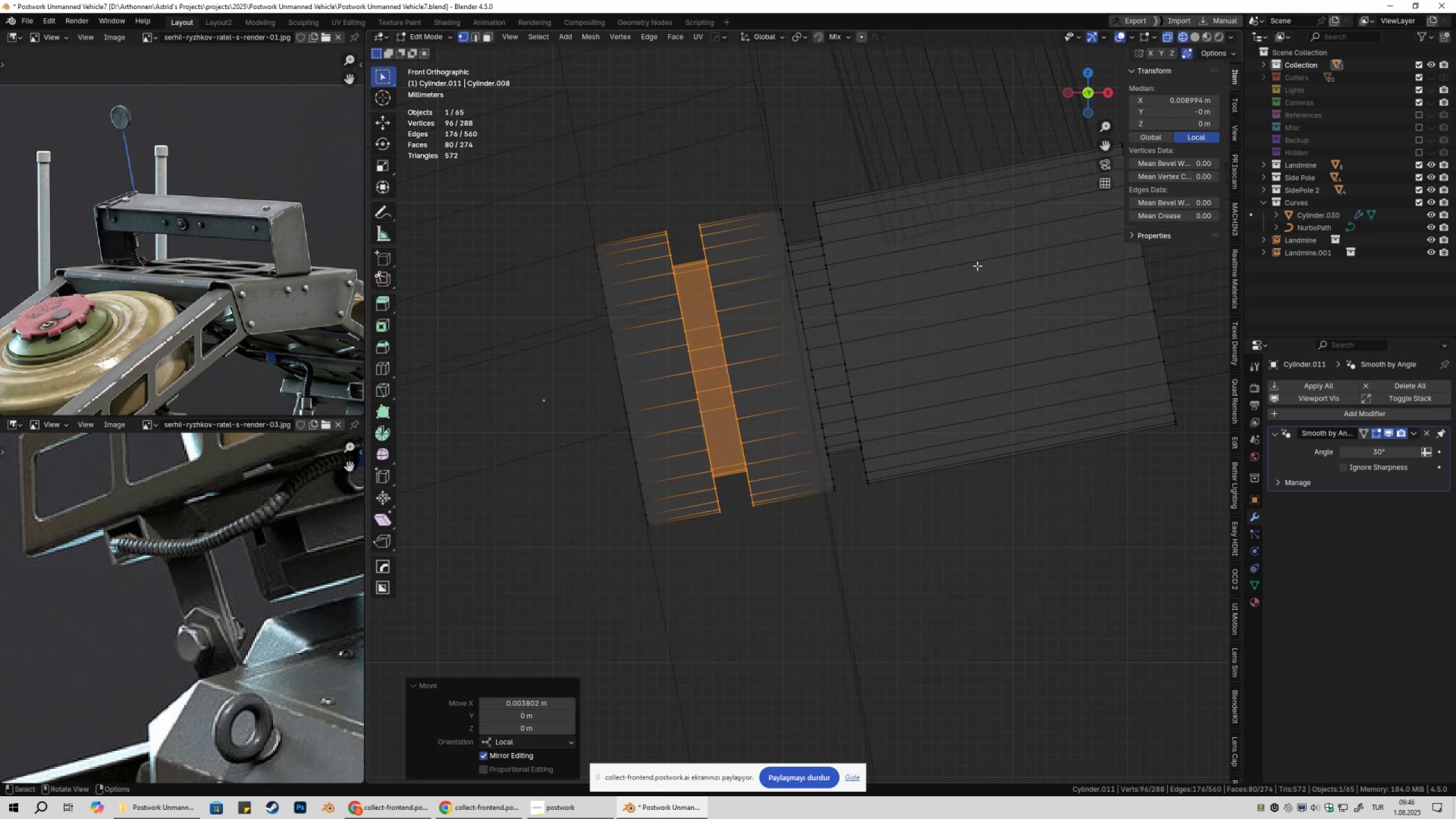 
scroll: coordinate [977, 279], scroll_direction: down, amount: 3.0
 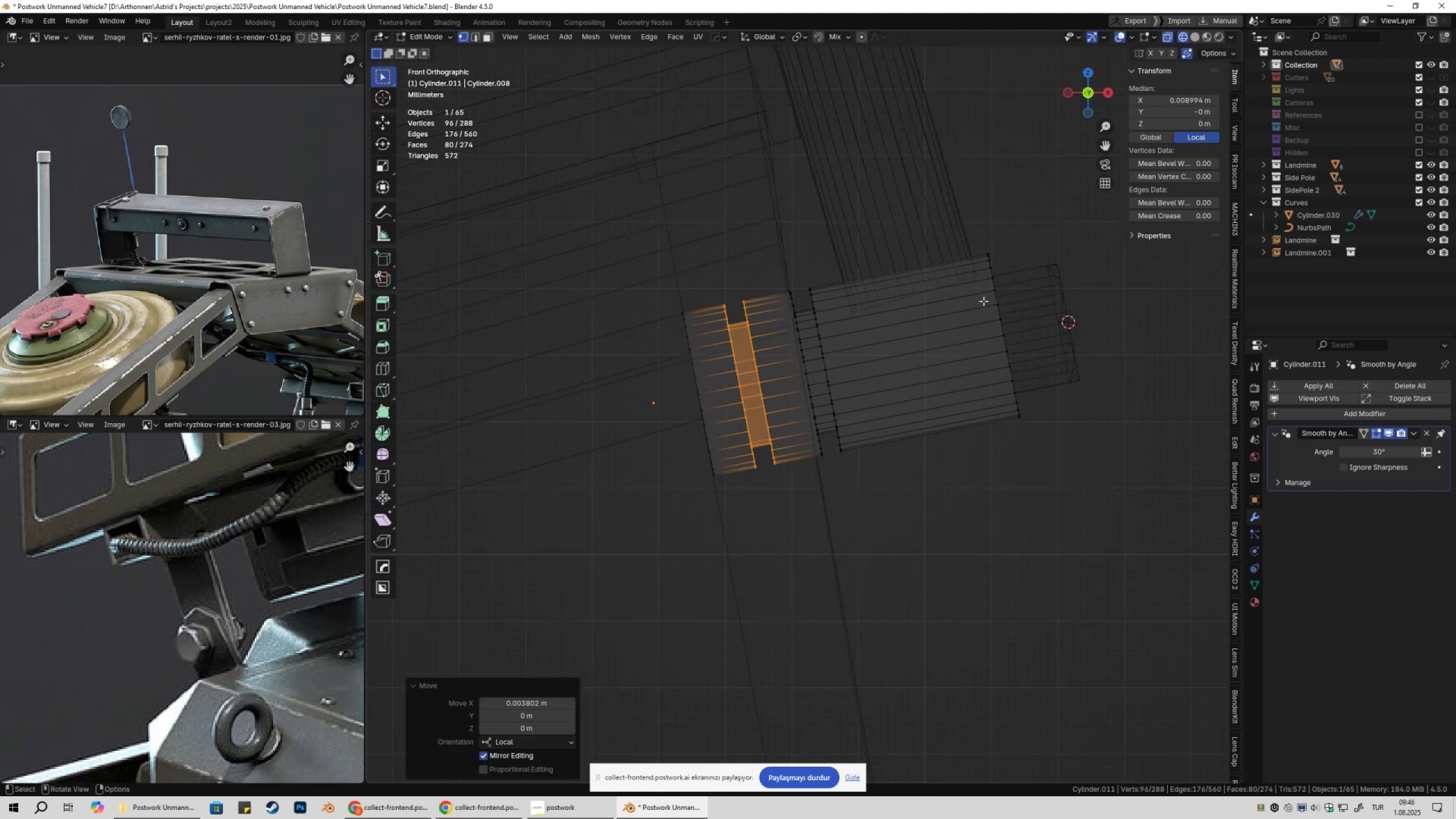 
key(Tab)
 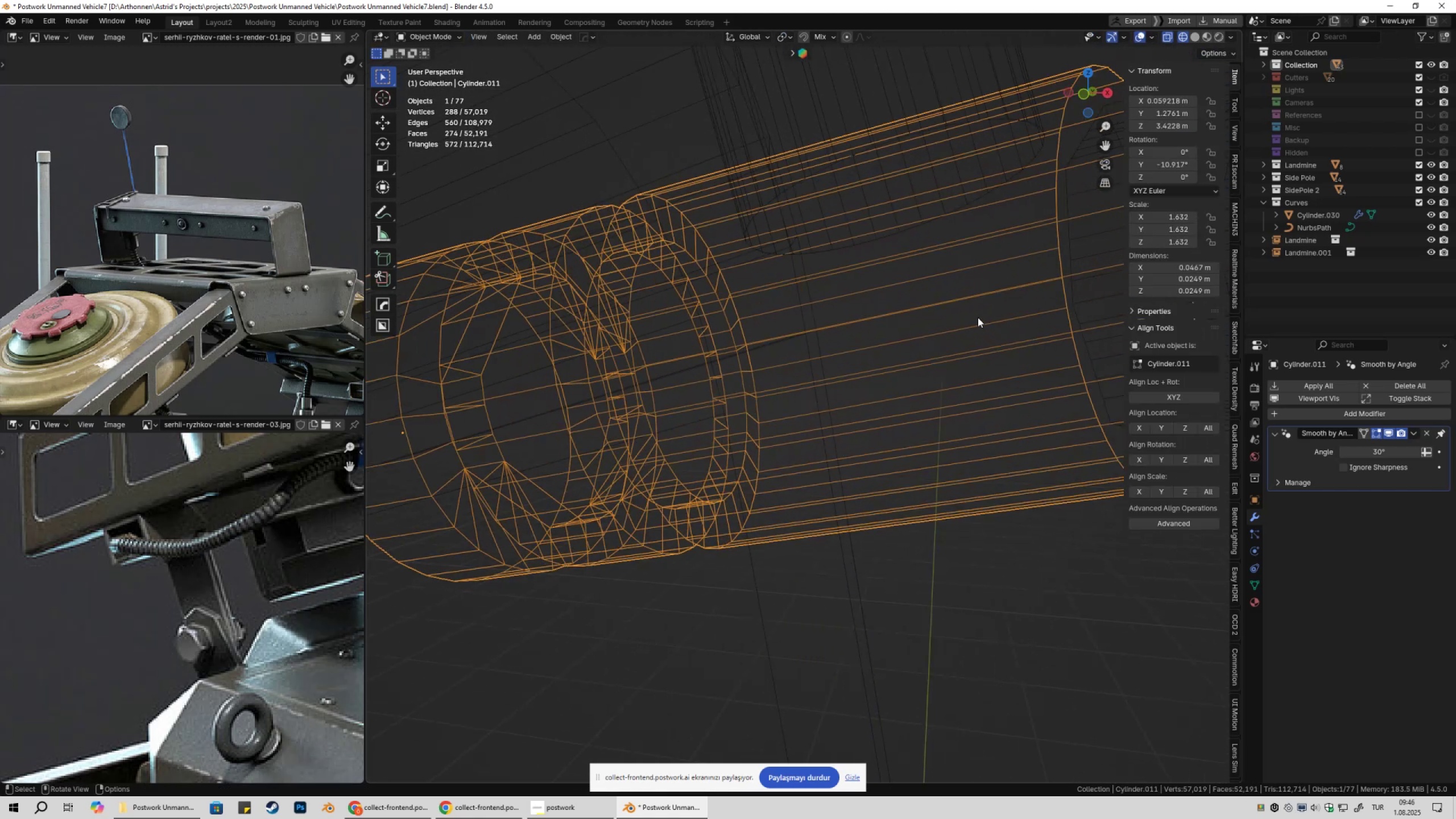 
scroll: coordinate [982, 303], scroll_direction: down, amount: 3.0
 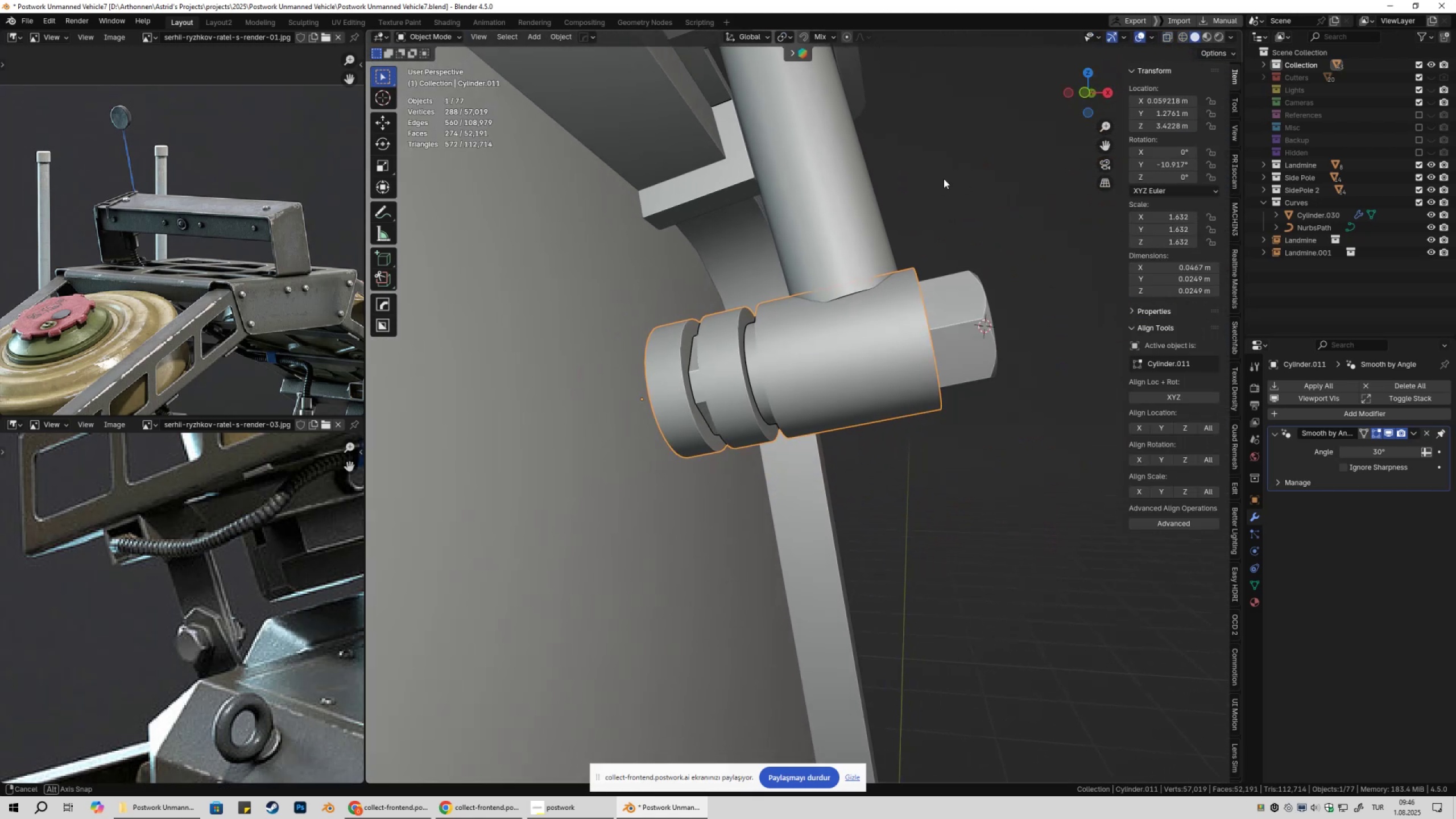 
key(Tab)
 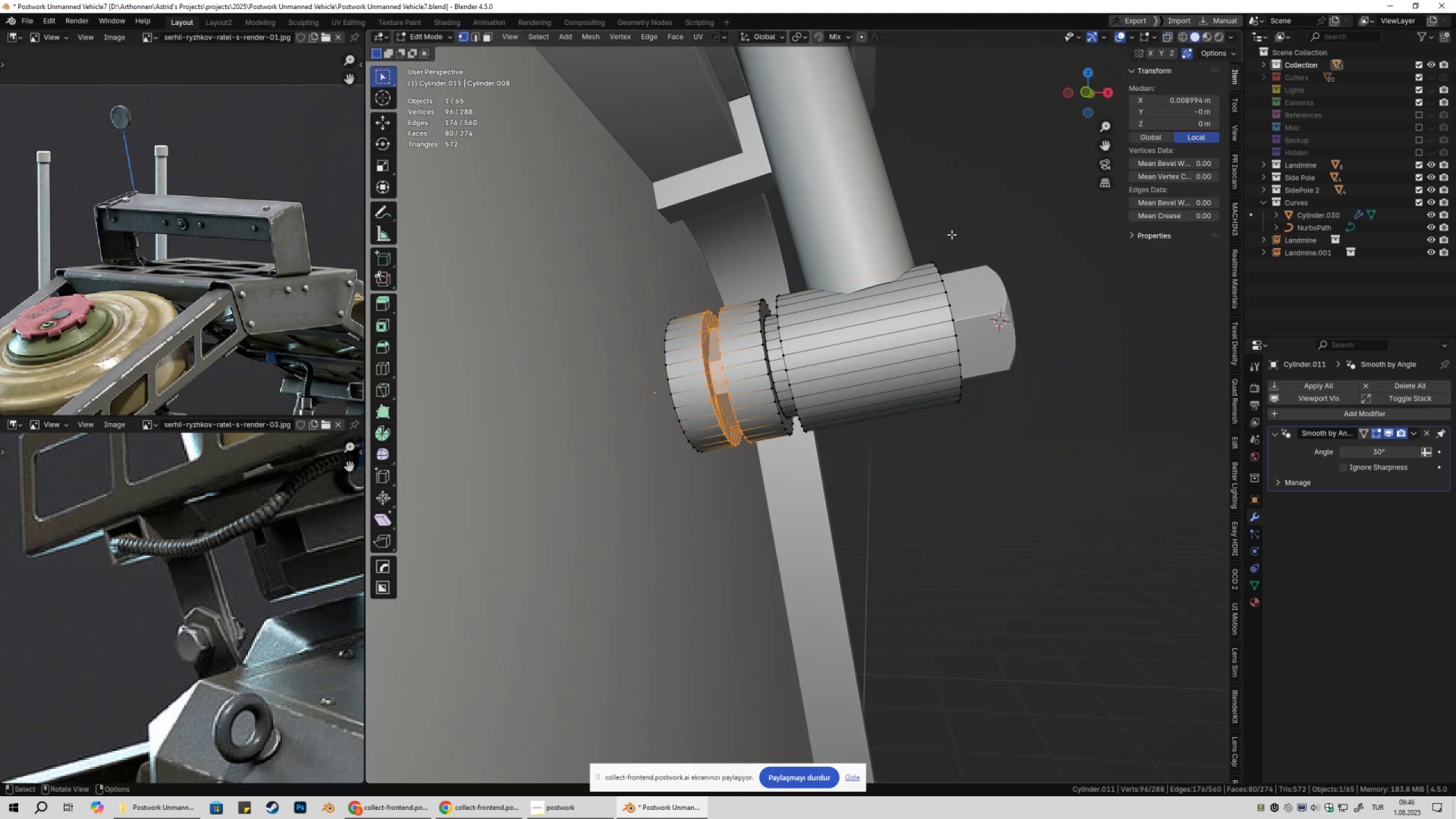 
scroll: coordinate [952, 234], scroll_direction: up, amount: 2.0
 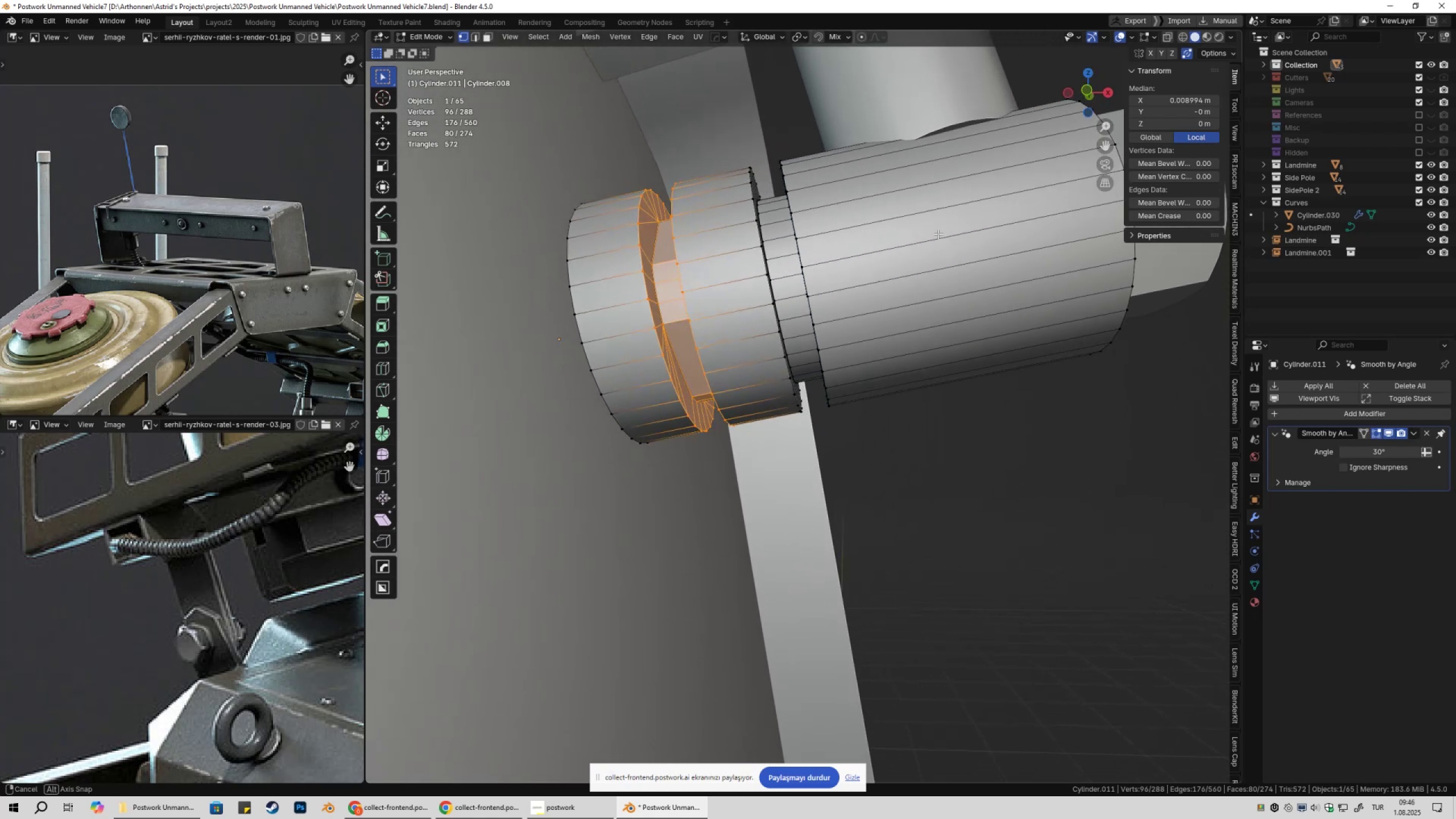 
key(Control+Z)
 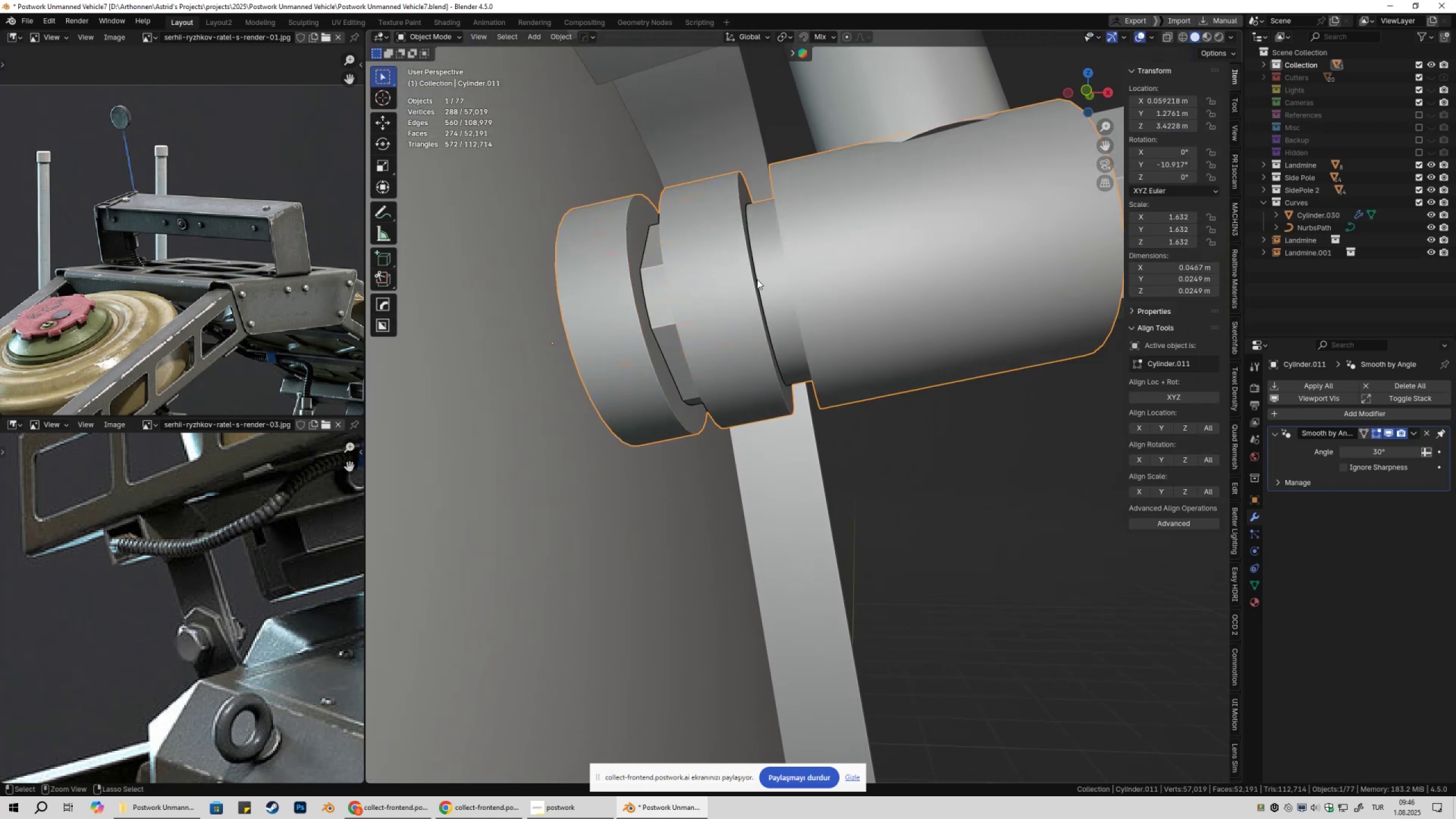 
key(Control+Z)
 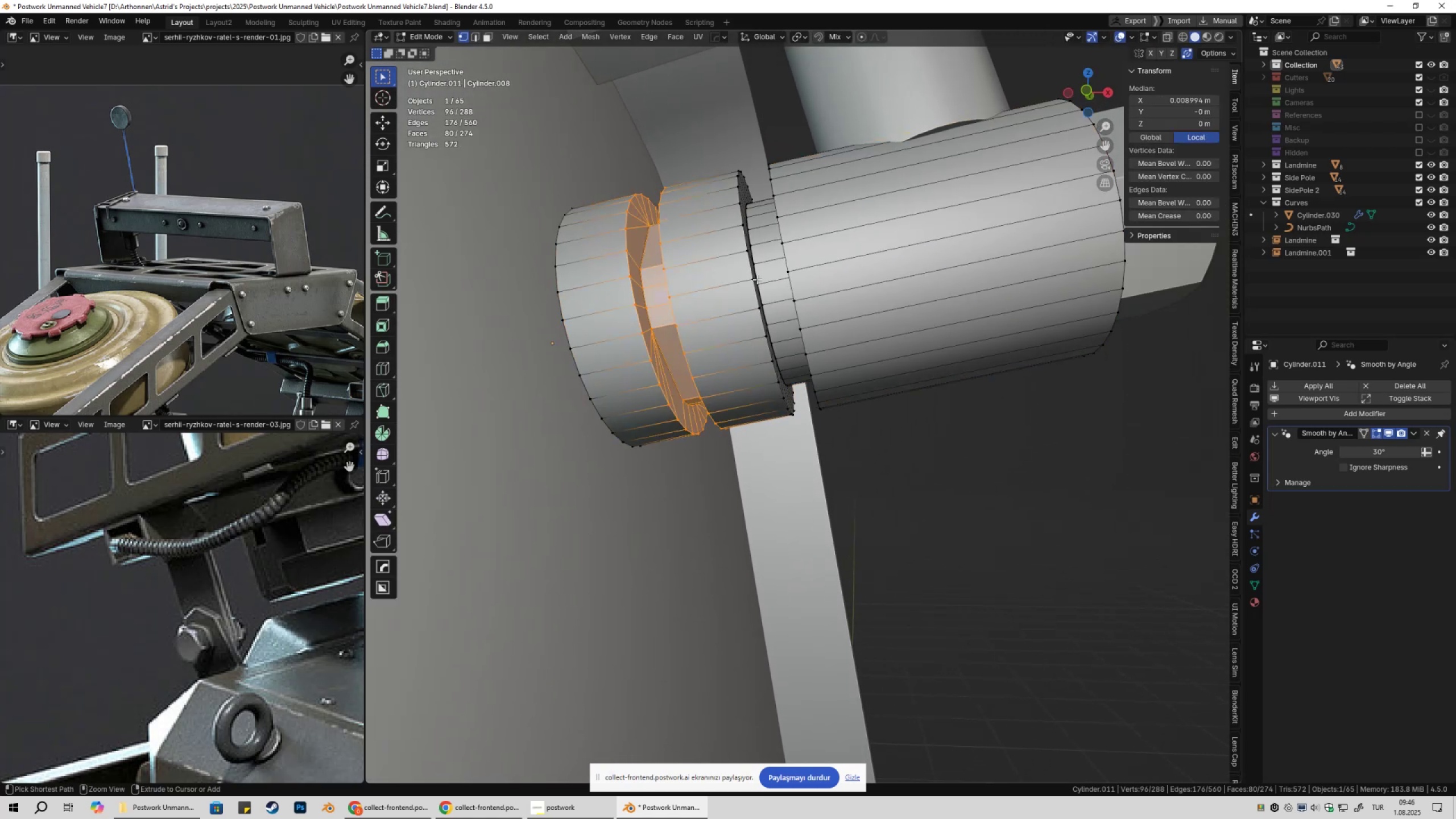 
key(Control+Z)
 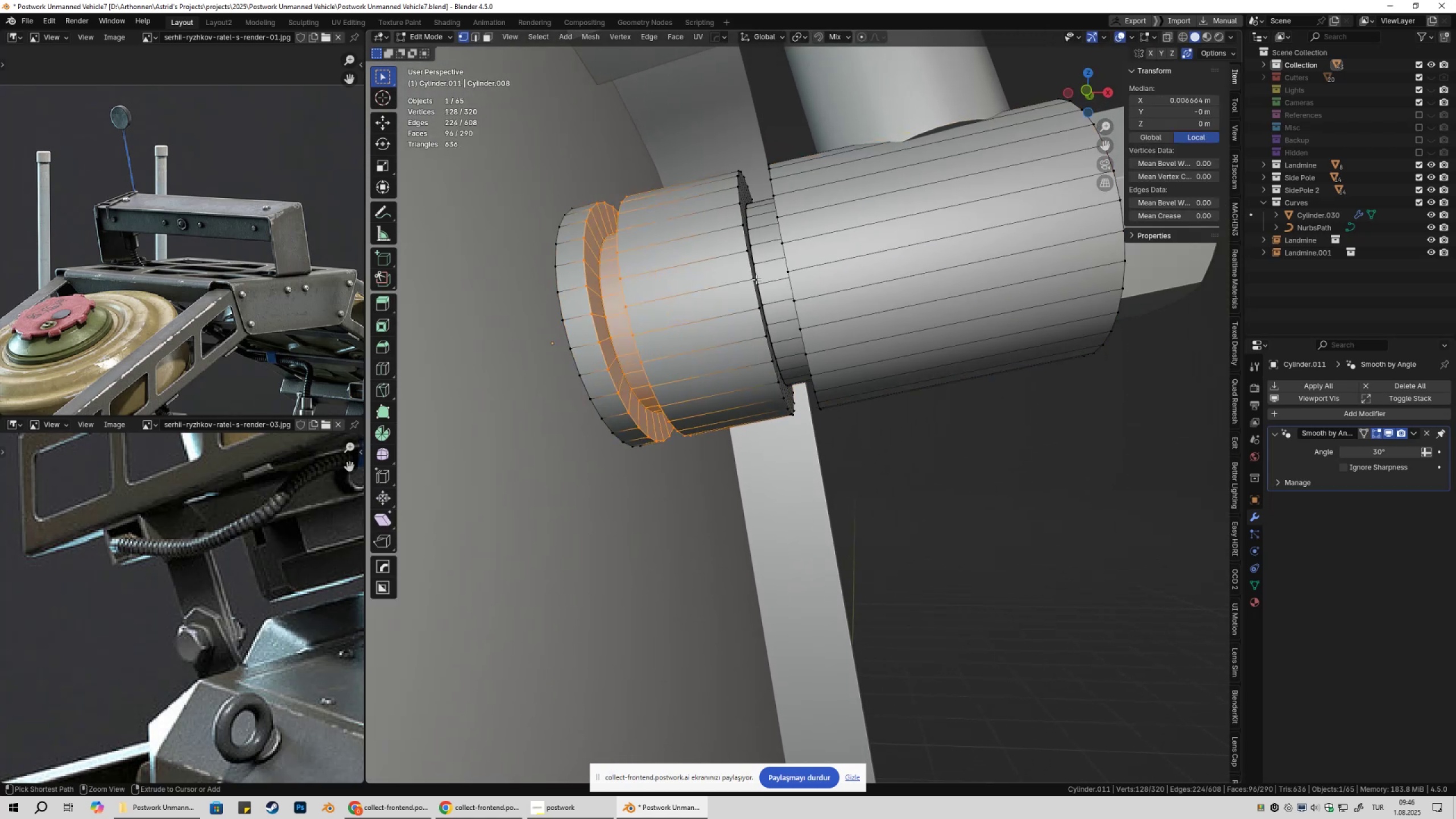 
key(Control+Z)
 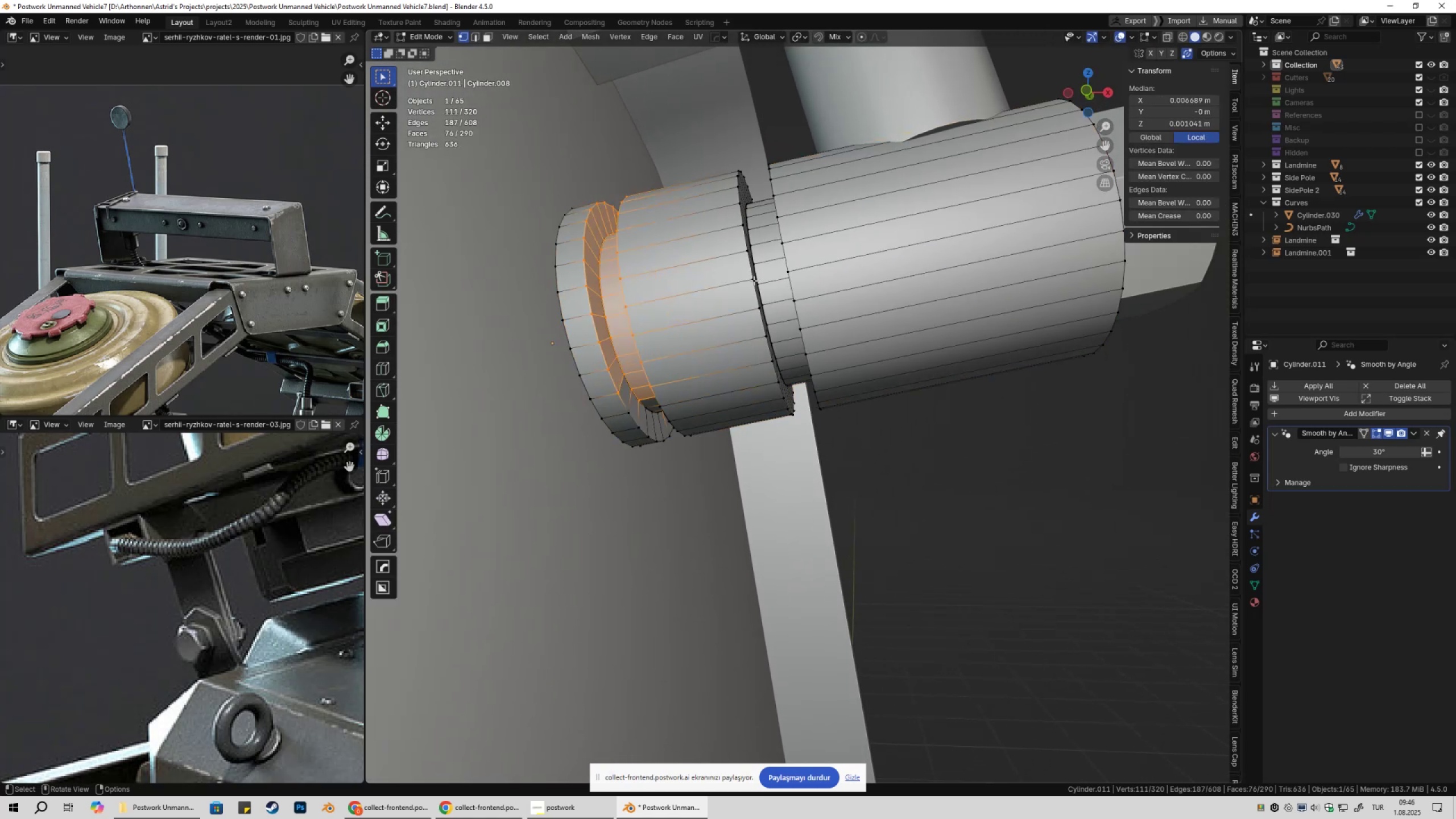 
key(Tab)
 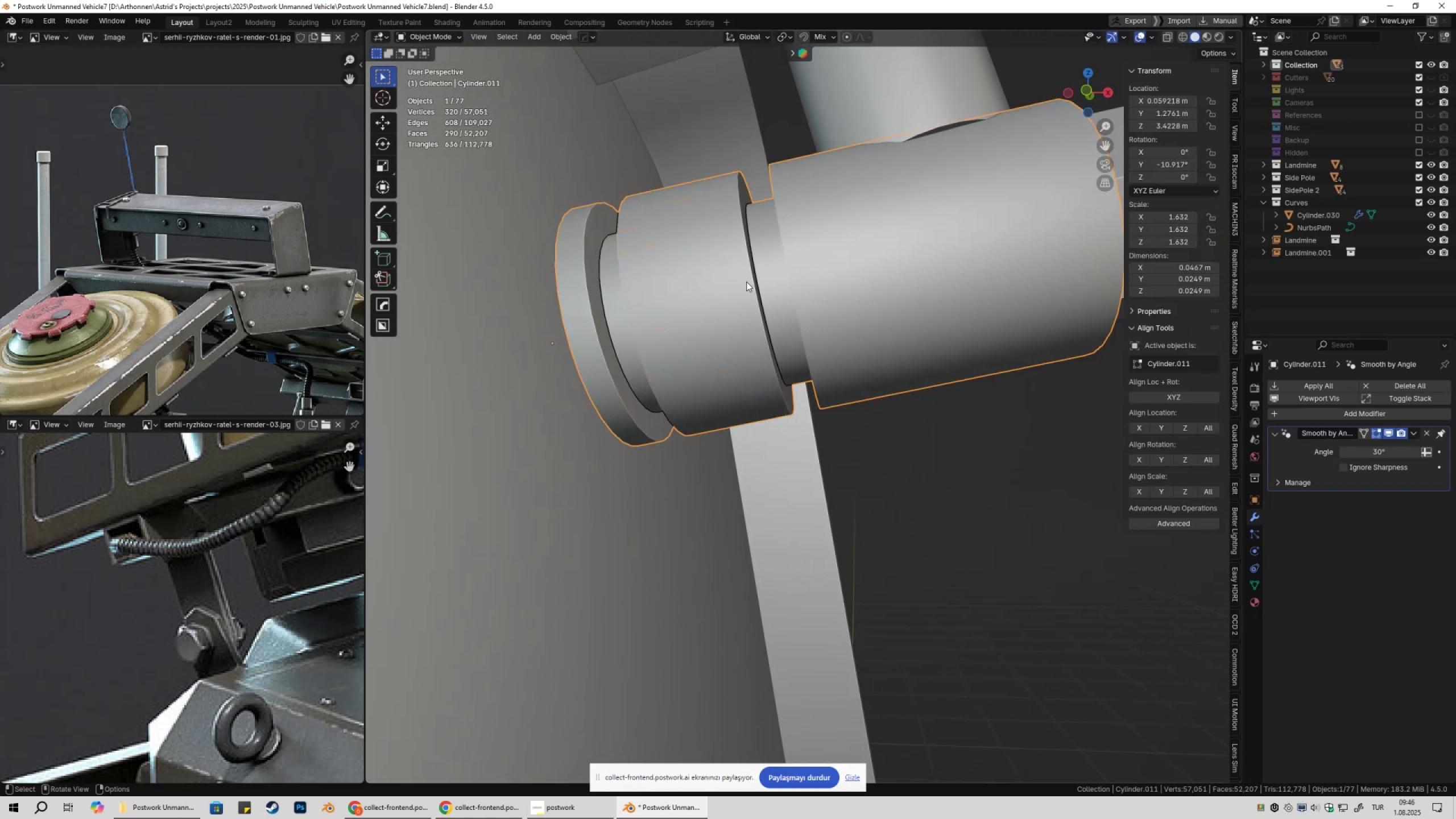 
key(Tab)
 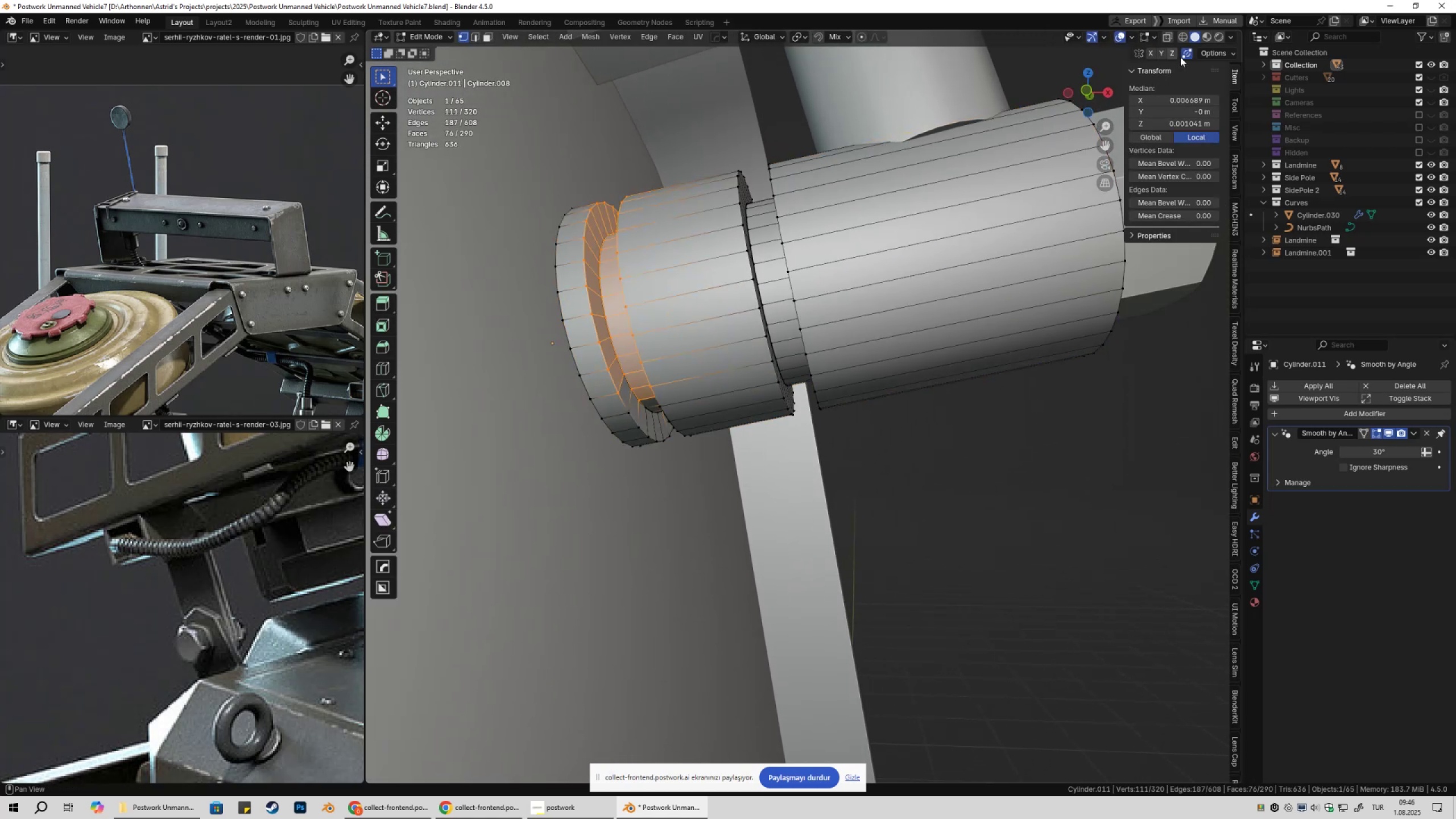 
left_click([1186, 55])
 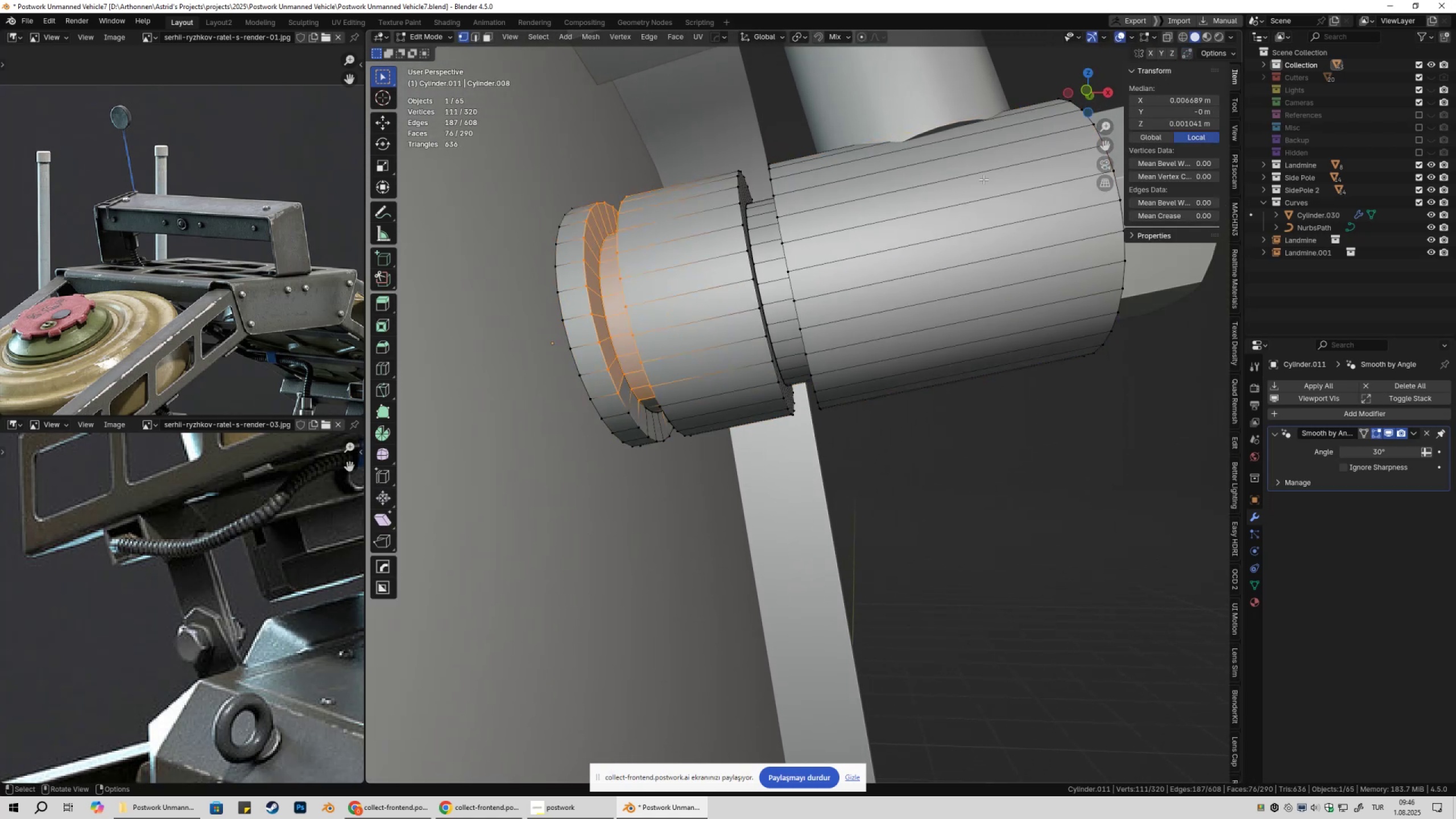 
hold_key(key=ShiftLeft, duration=0.39)
 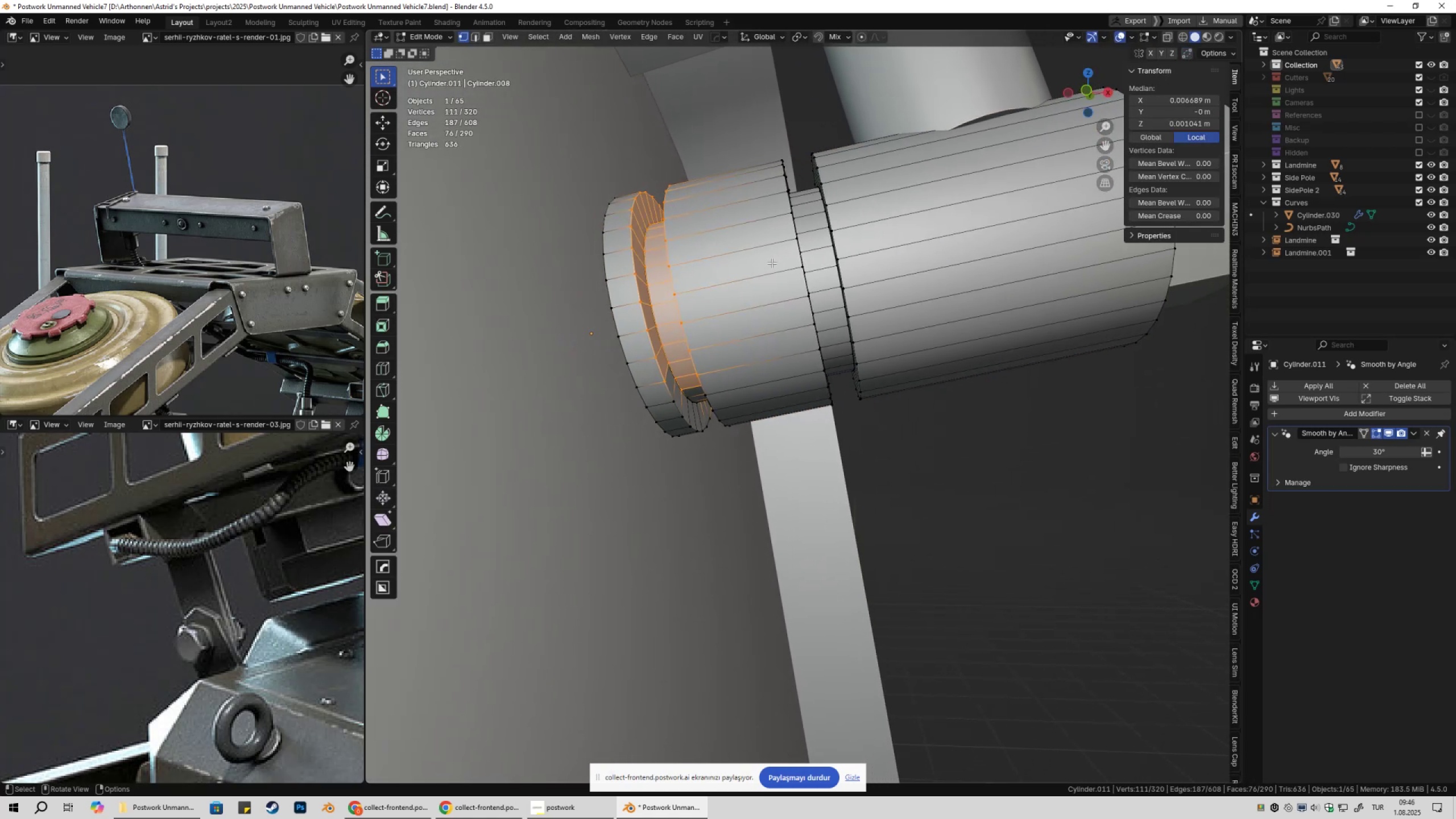 
key(Numpad1)
 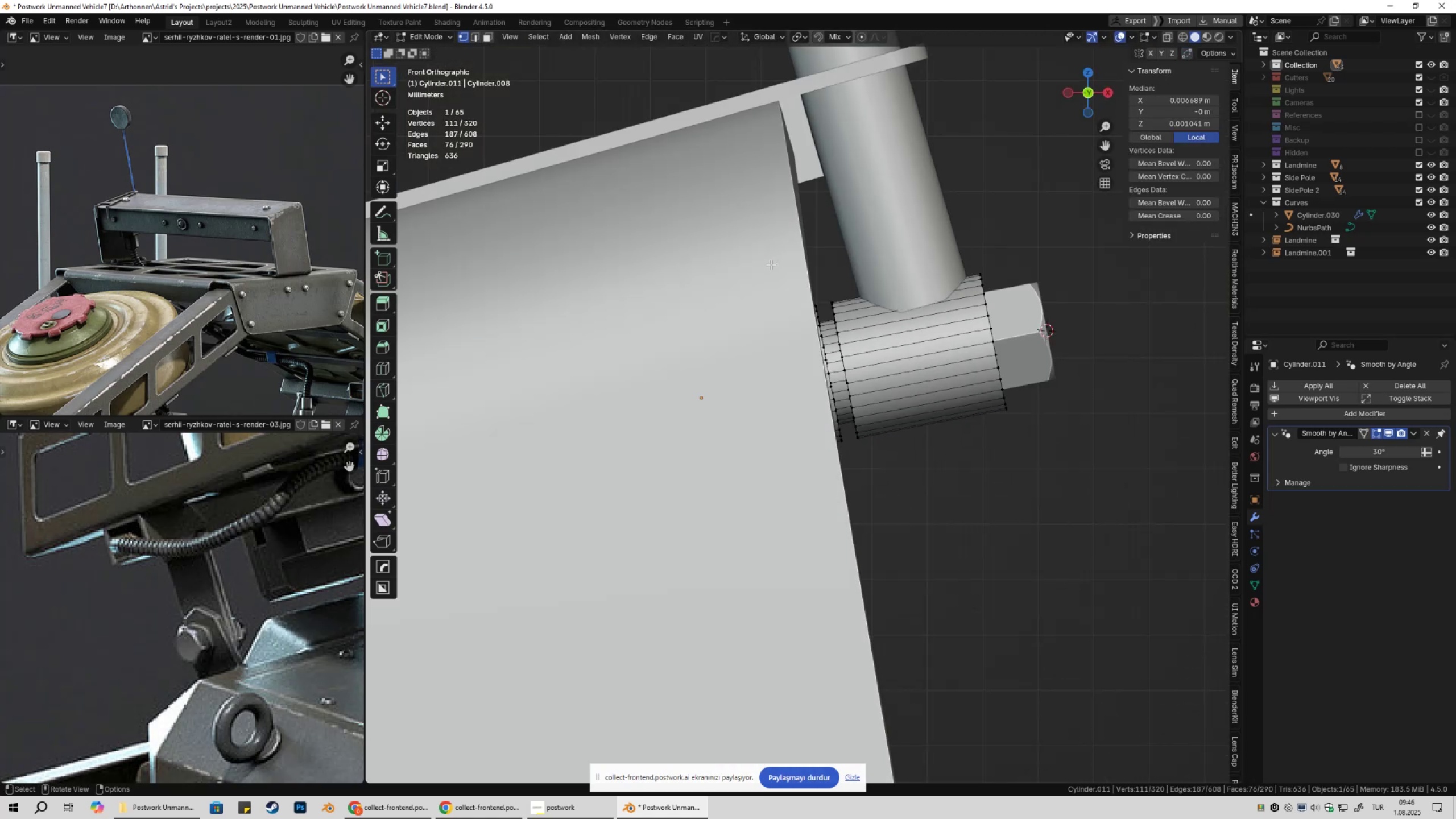 
key(Z)
 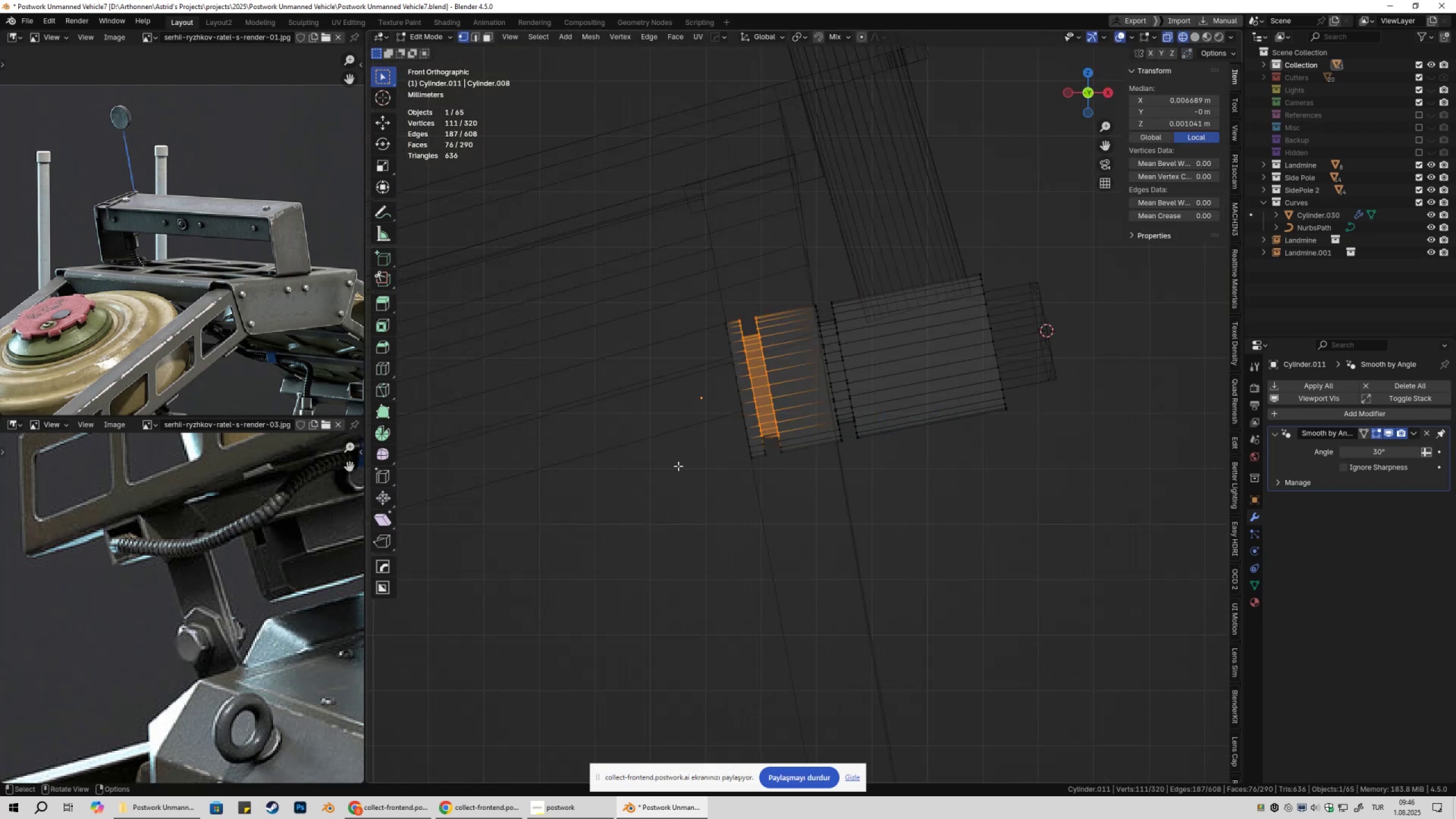 
scroll: coordinate [813, 479], scroll_direction: up, amount: 5.0
 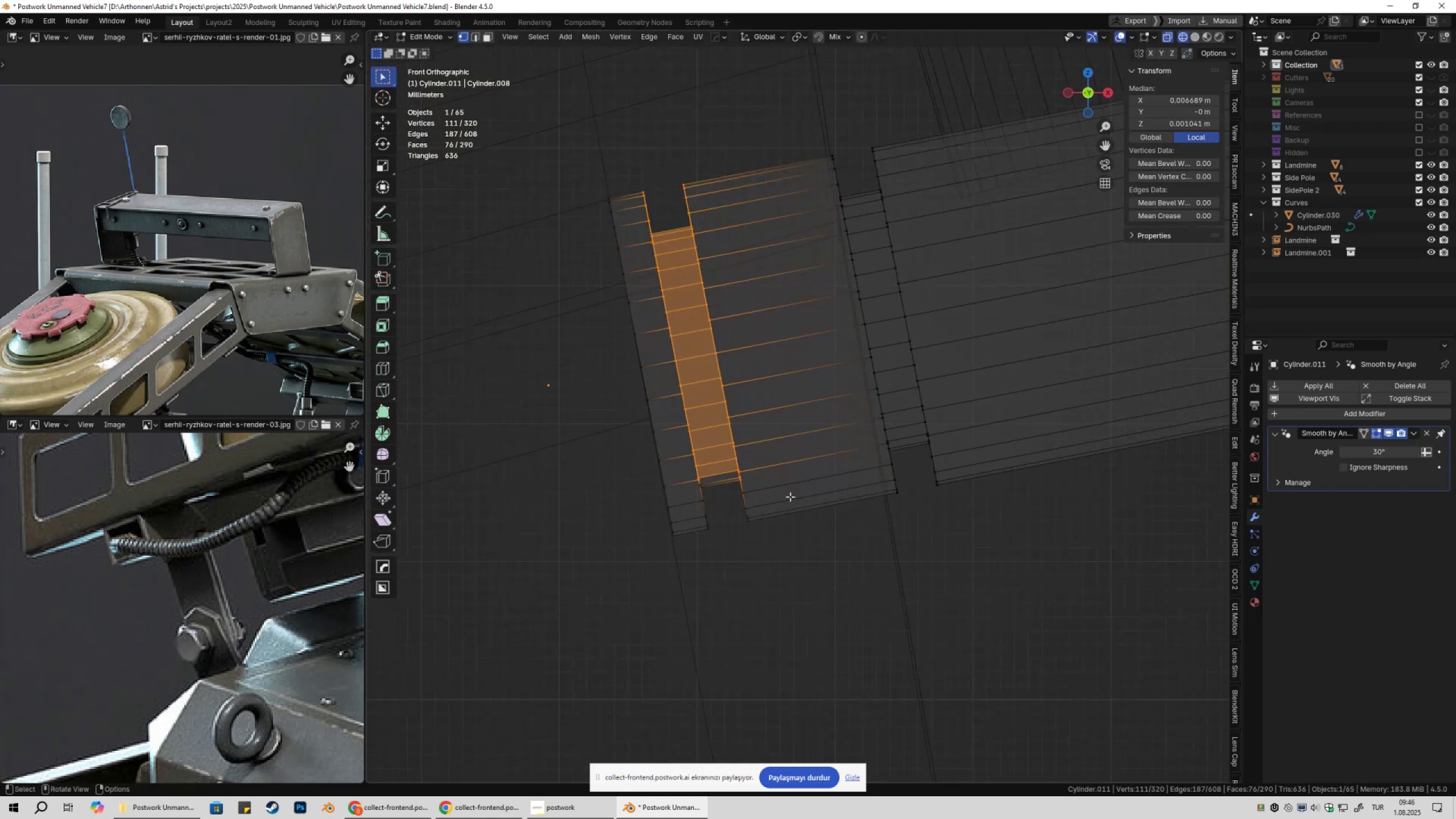 
key(Shift+ShiftLeft)
 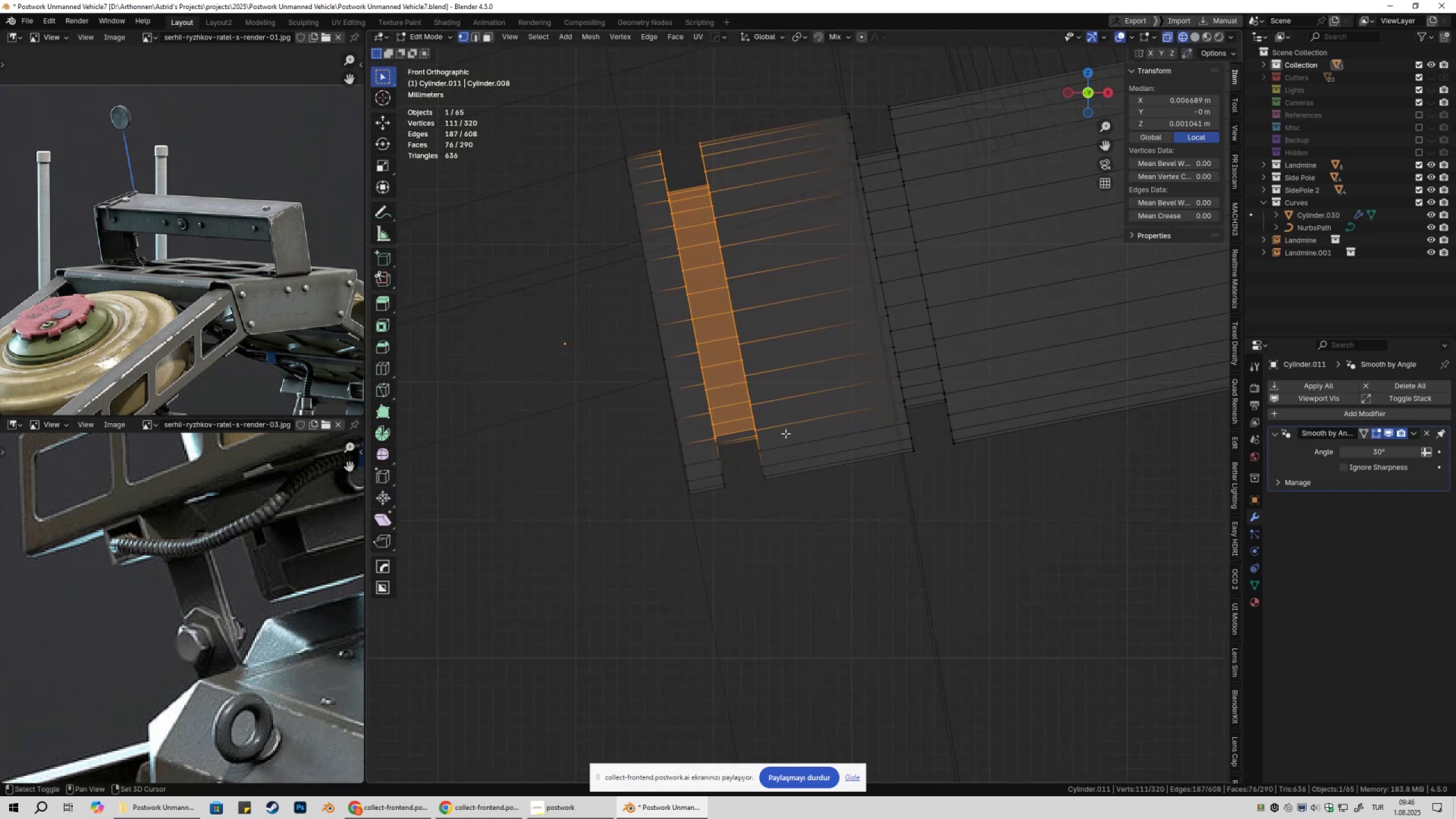 
hold_key(key=ShiftLeft, duration=0.85)
left_click_drag(start_coordinate=[702, 416], to_coordinate=[804, 513])
 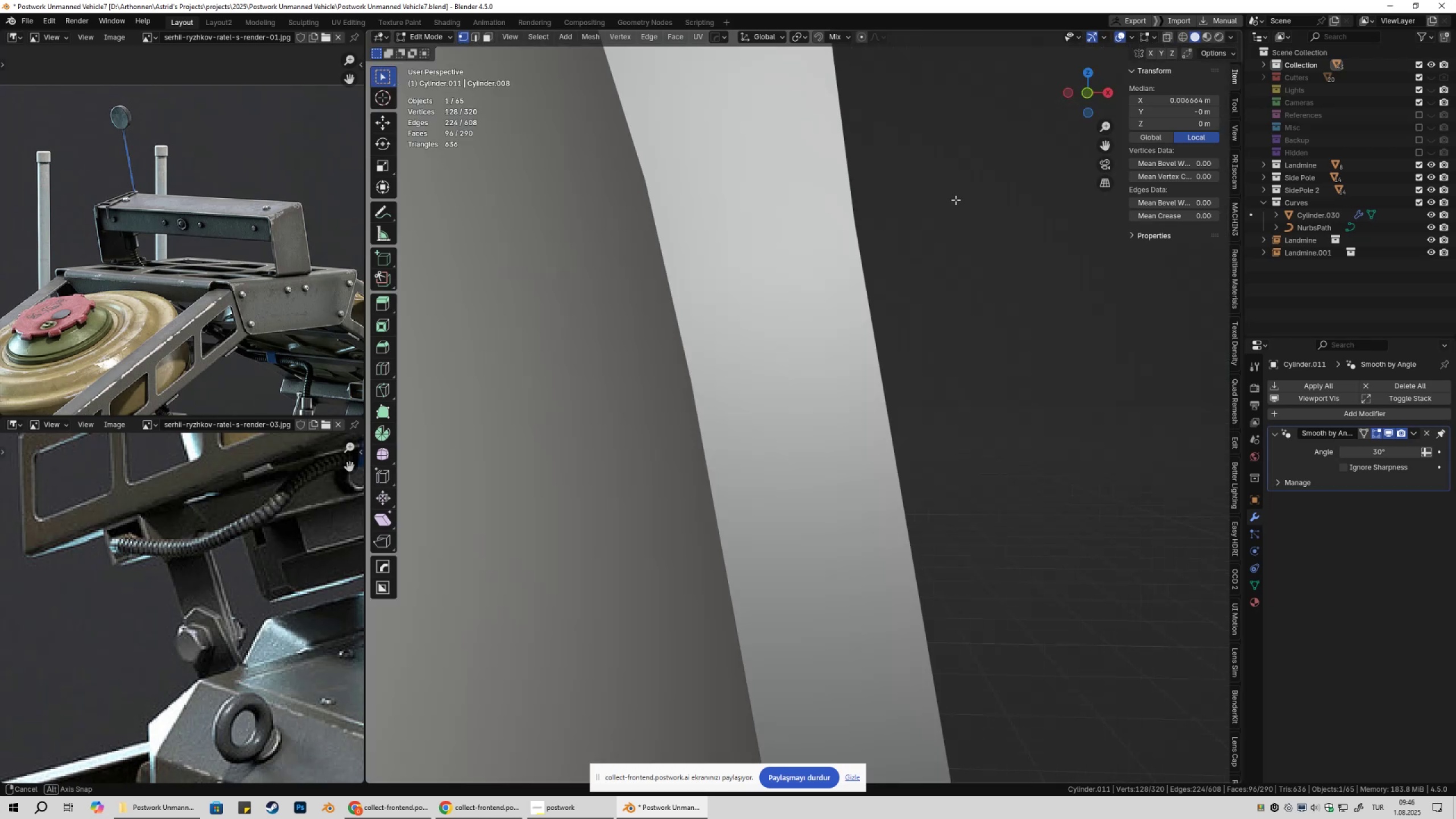 
scroll: coordinate [902, 344], scroll_direction: down, amount: 7.0
 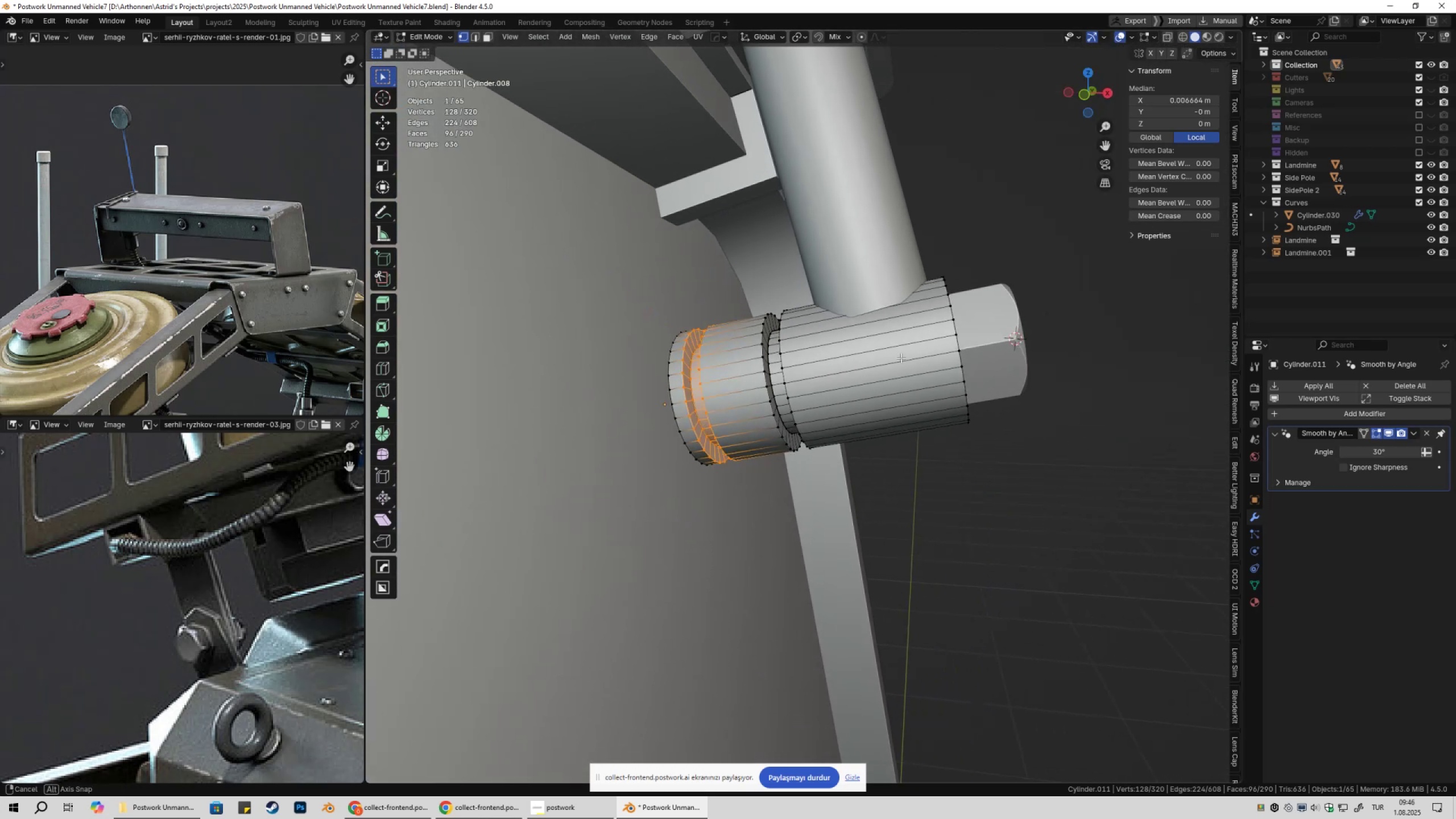 
type(gxx)
 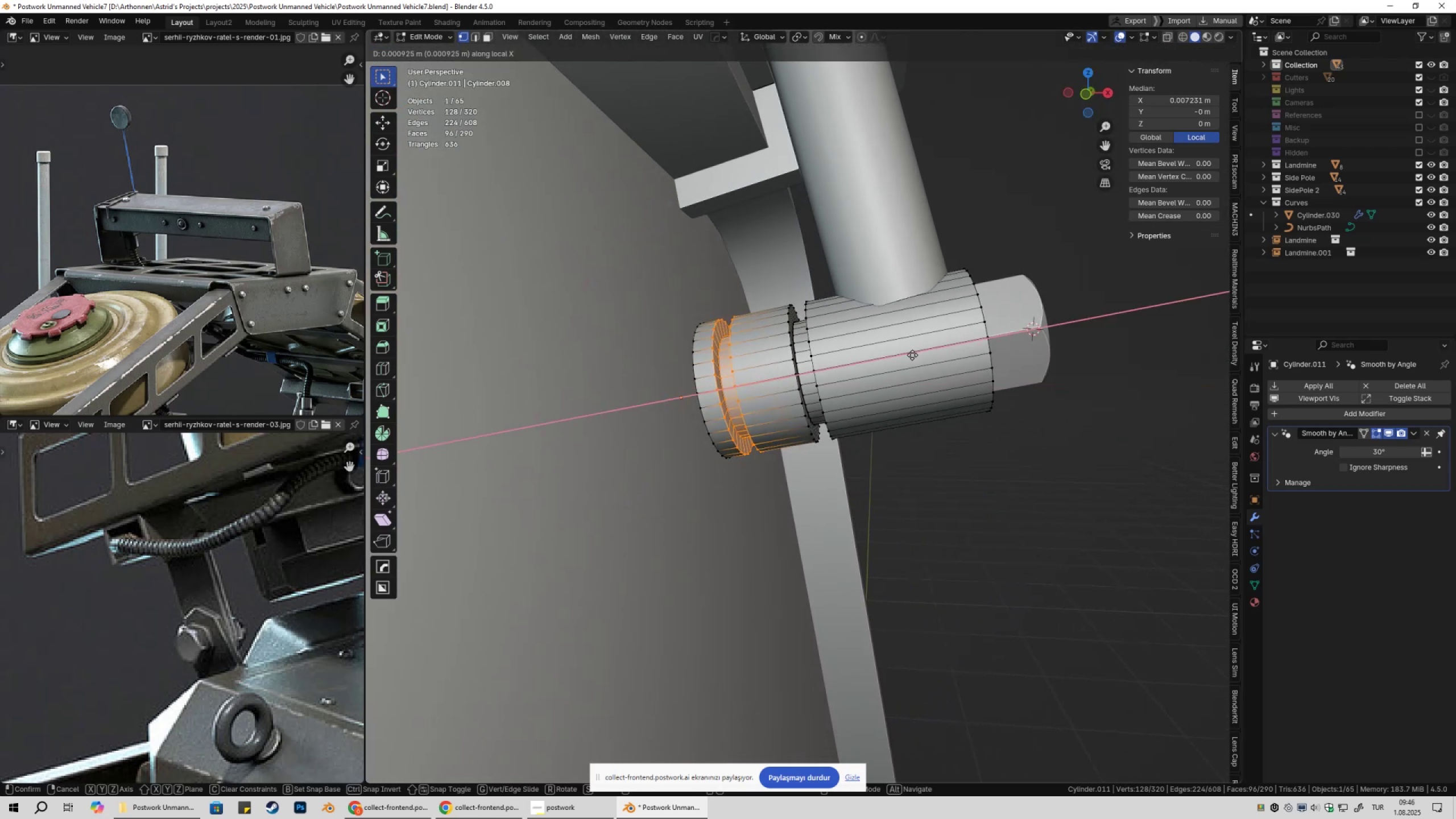 
hold_key(key=ShiftLeft, duration=1.54)
 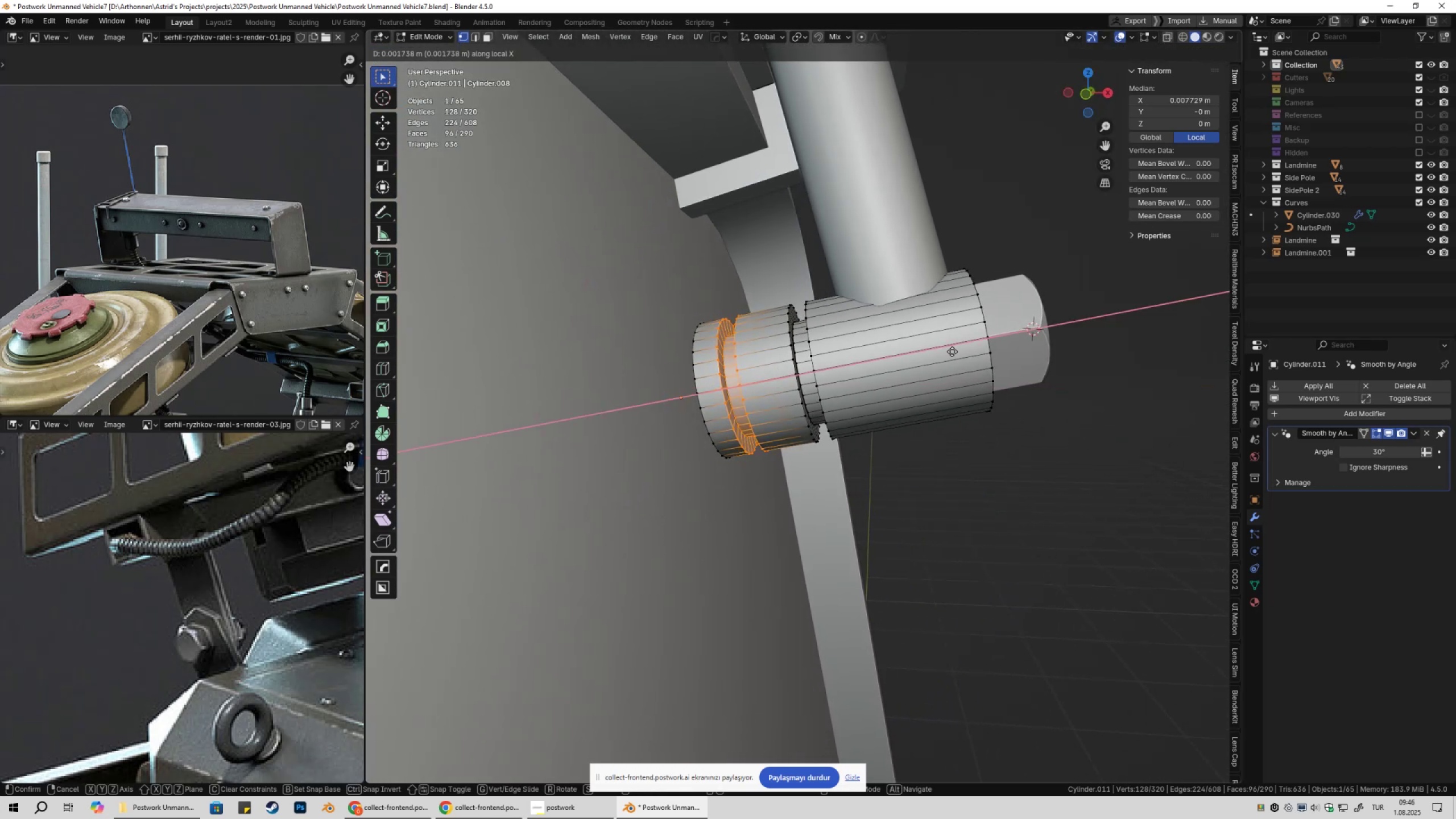 
hold_key(key=ShiftLeft, duration=1.51)
 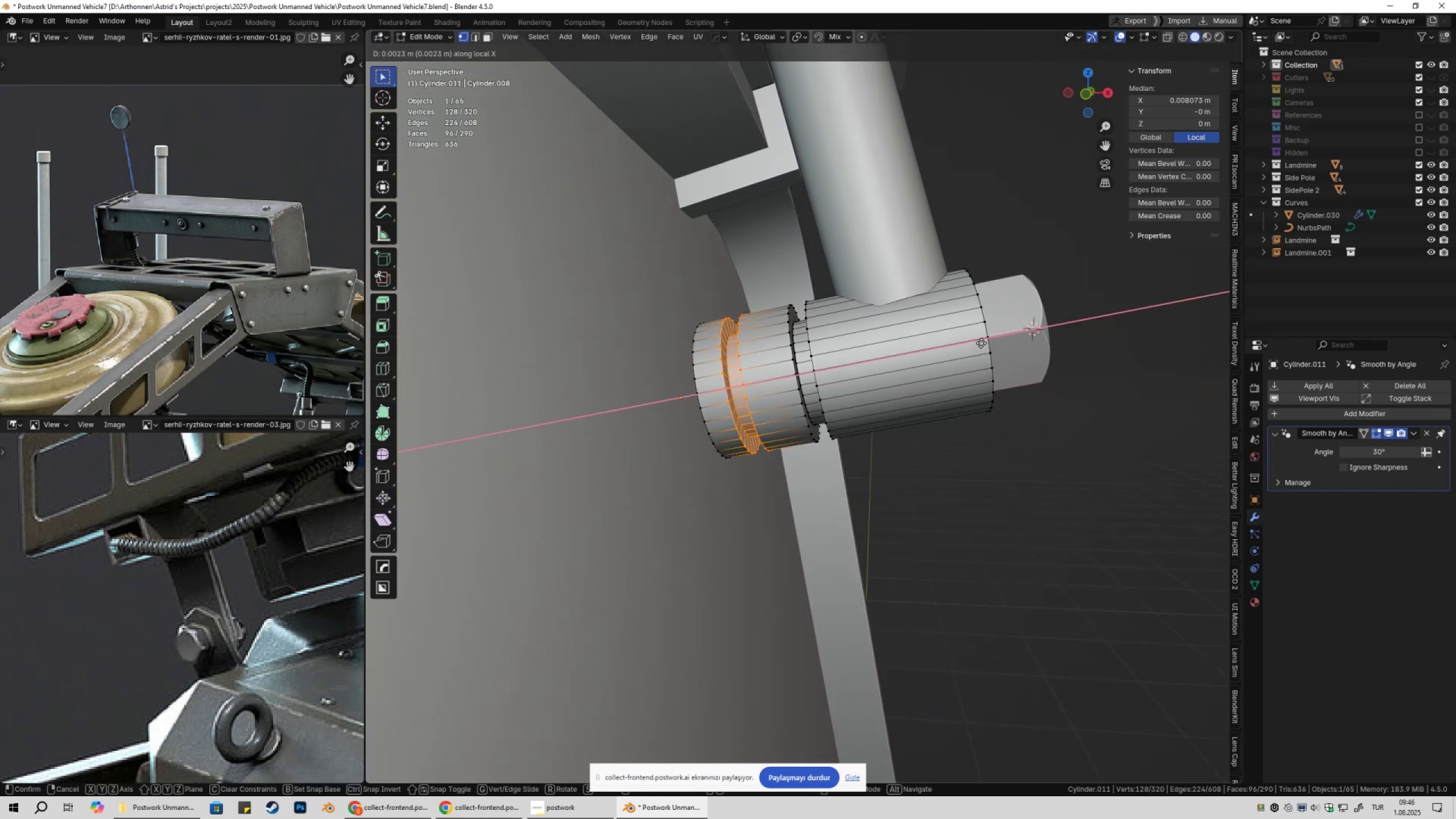 
hold_key(key=ShiftLeft, duration=1.05)
left_click([988, 341])
 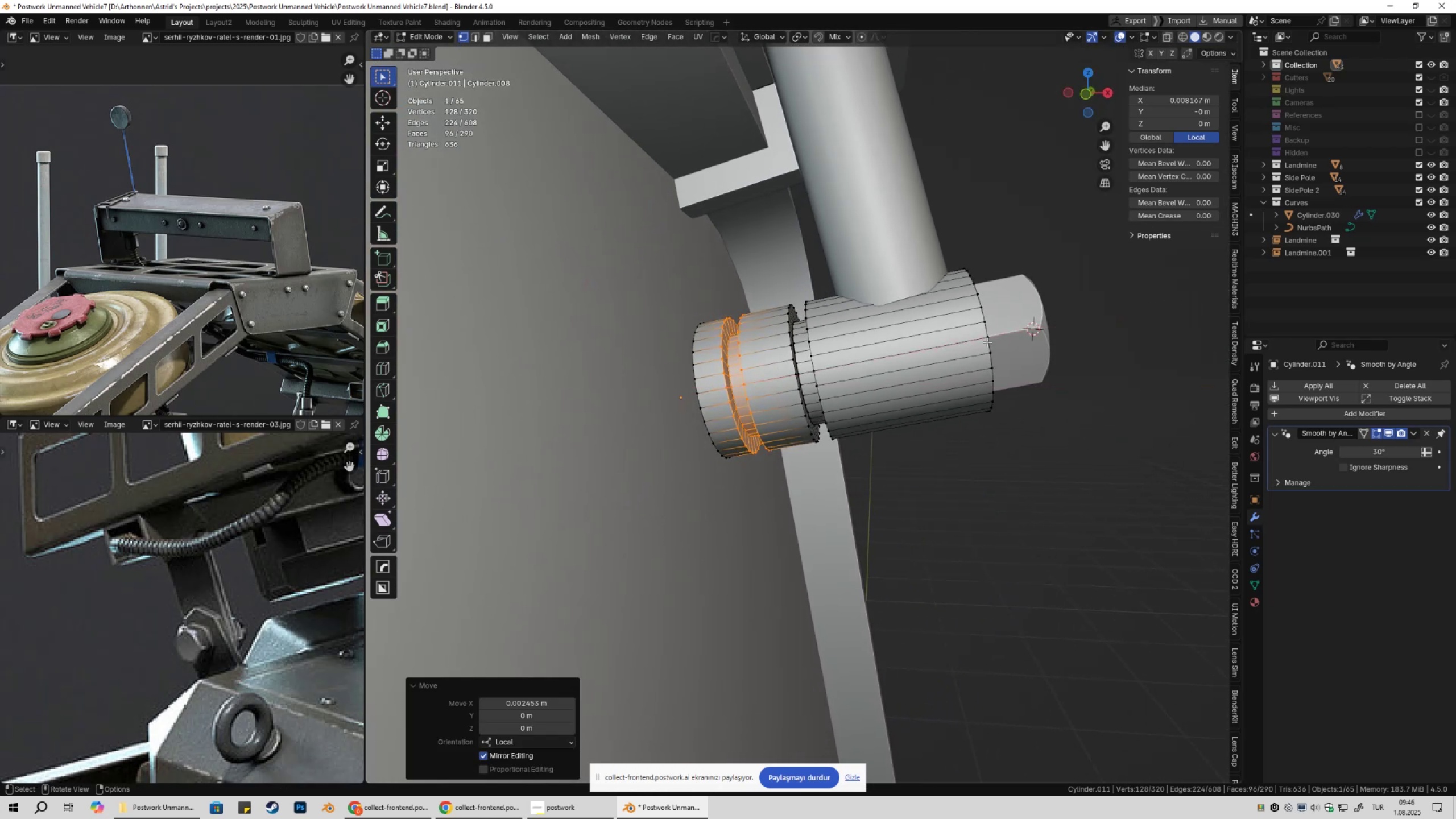 
key(Tab)
 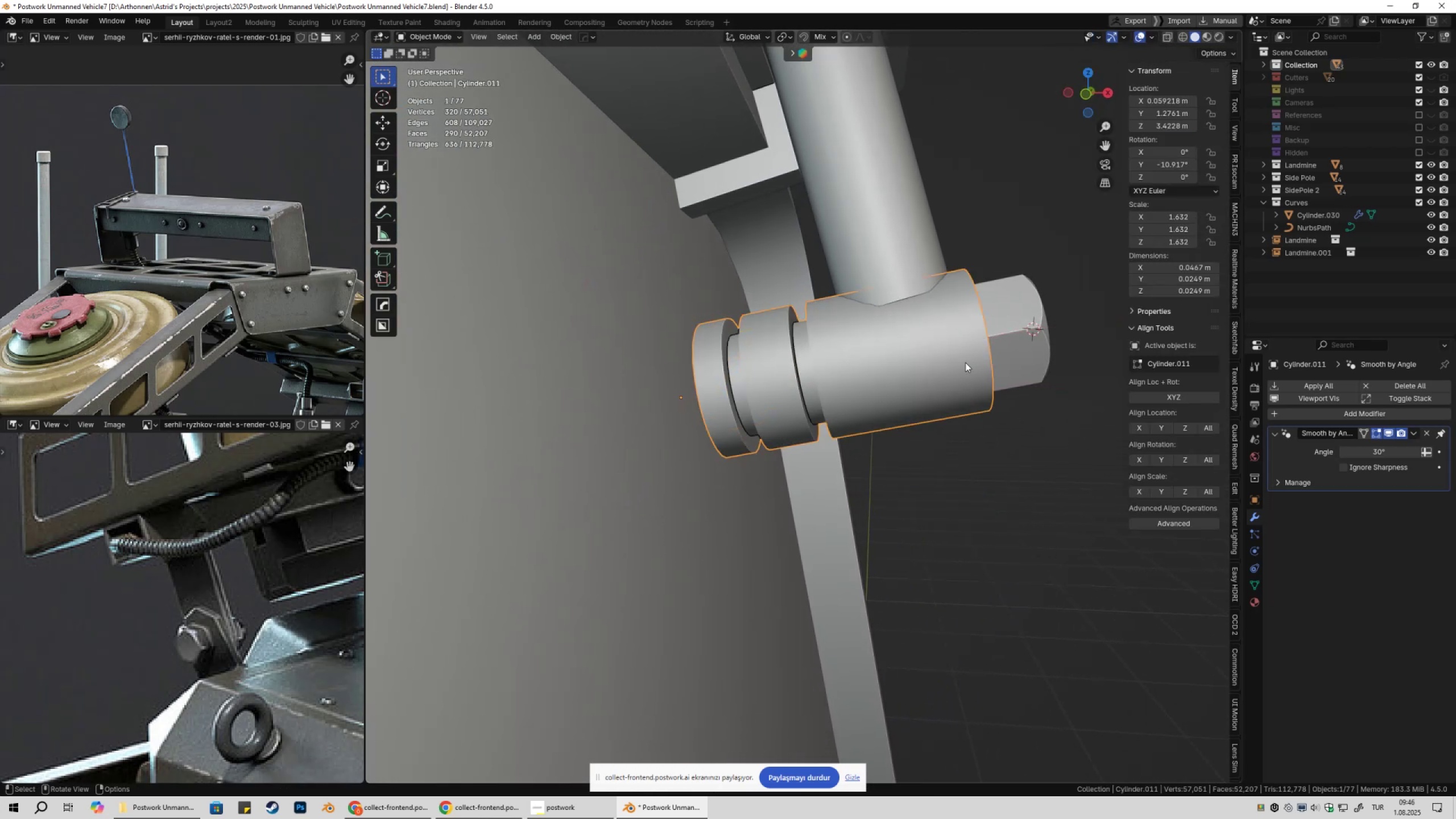 
scroll: coordinate [961, 368], scroll_direction: down, amount: 3.0
 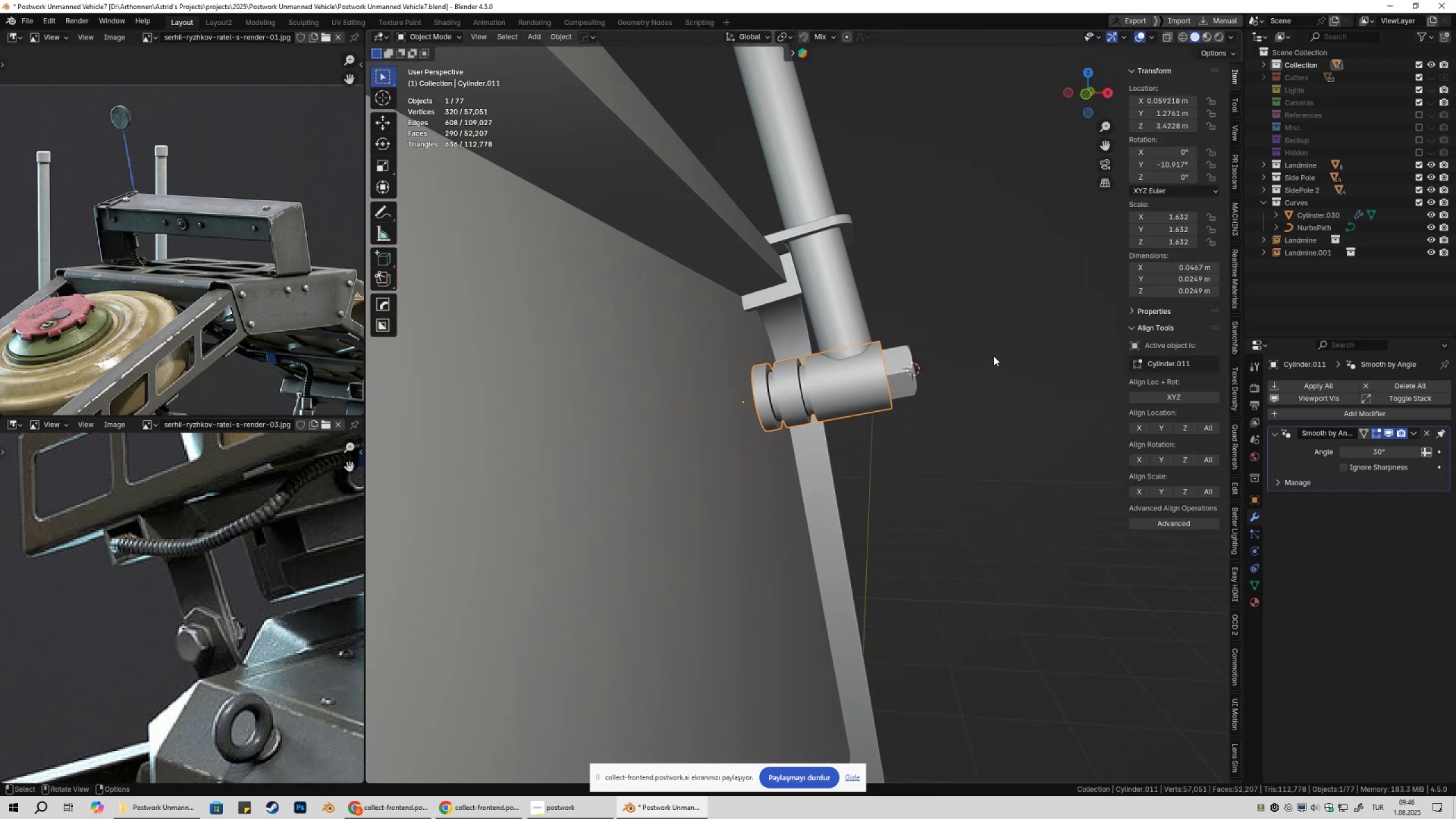 
left_click([994, 356])
 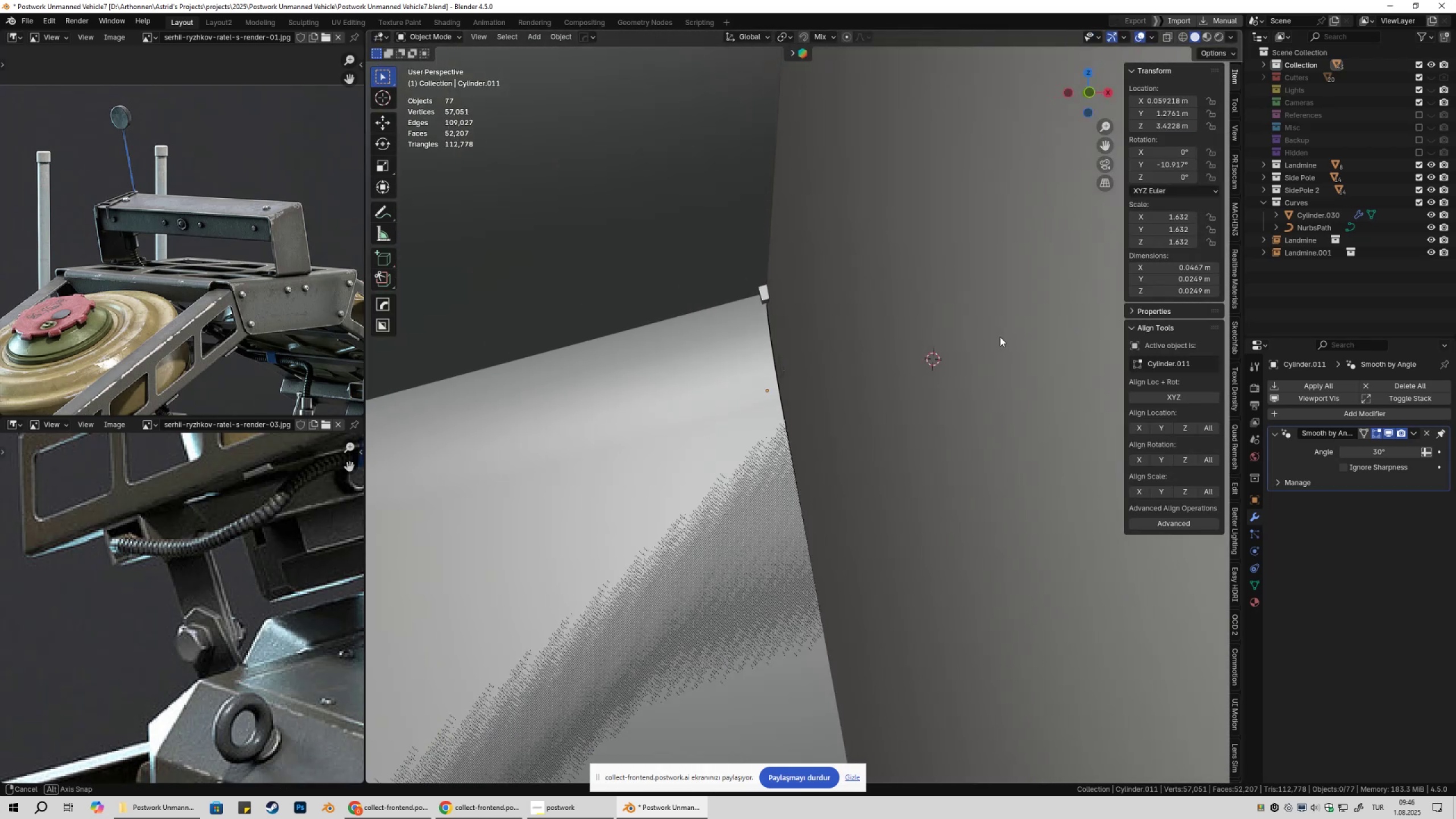 
scroll: coordinate [839, 390], scroll_direction: up, amount: 6.0
 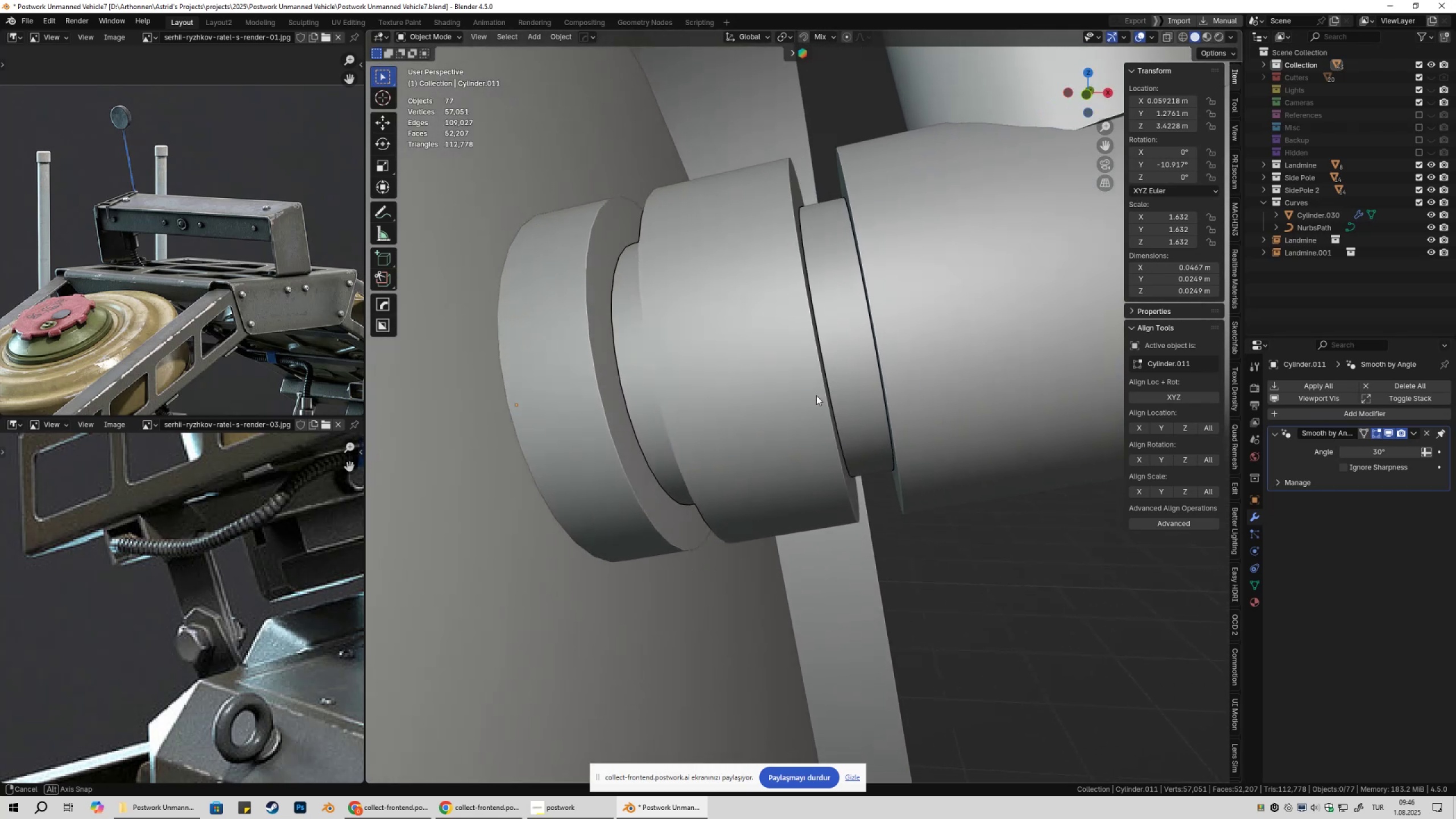 
scroll: coordinate [622, 417], scroll_direction: down, amount: 12.0
 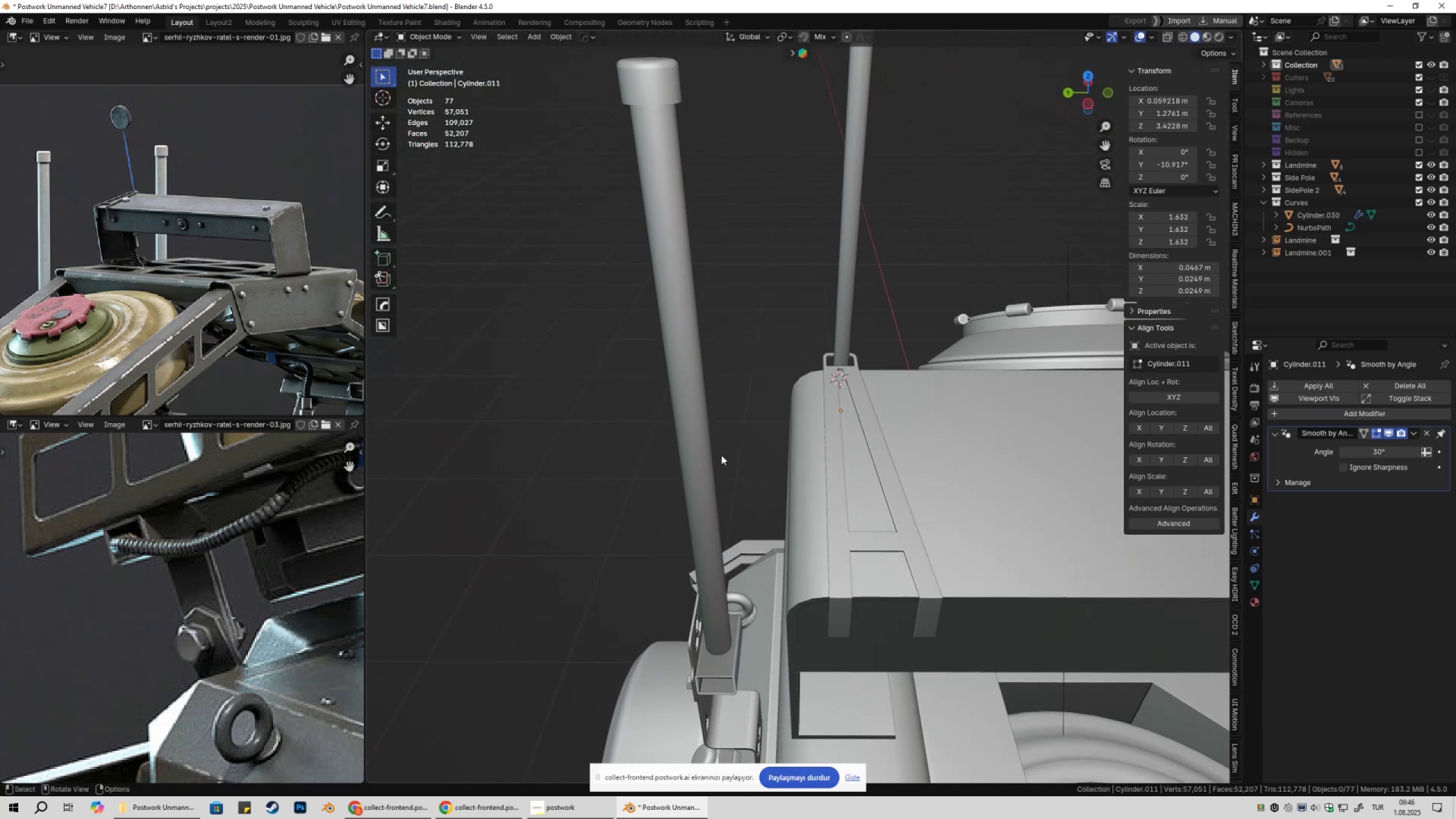 
key(Shift+ShiftLeft)
 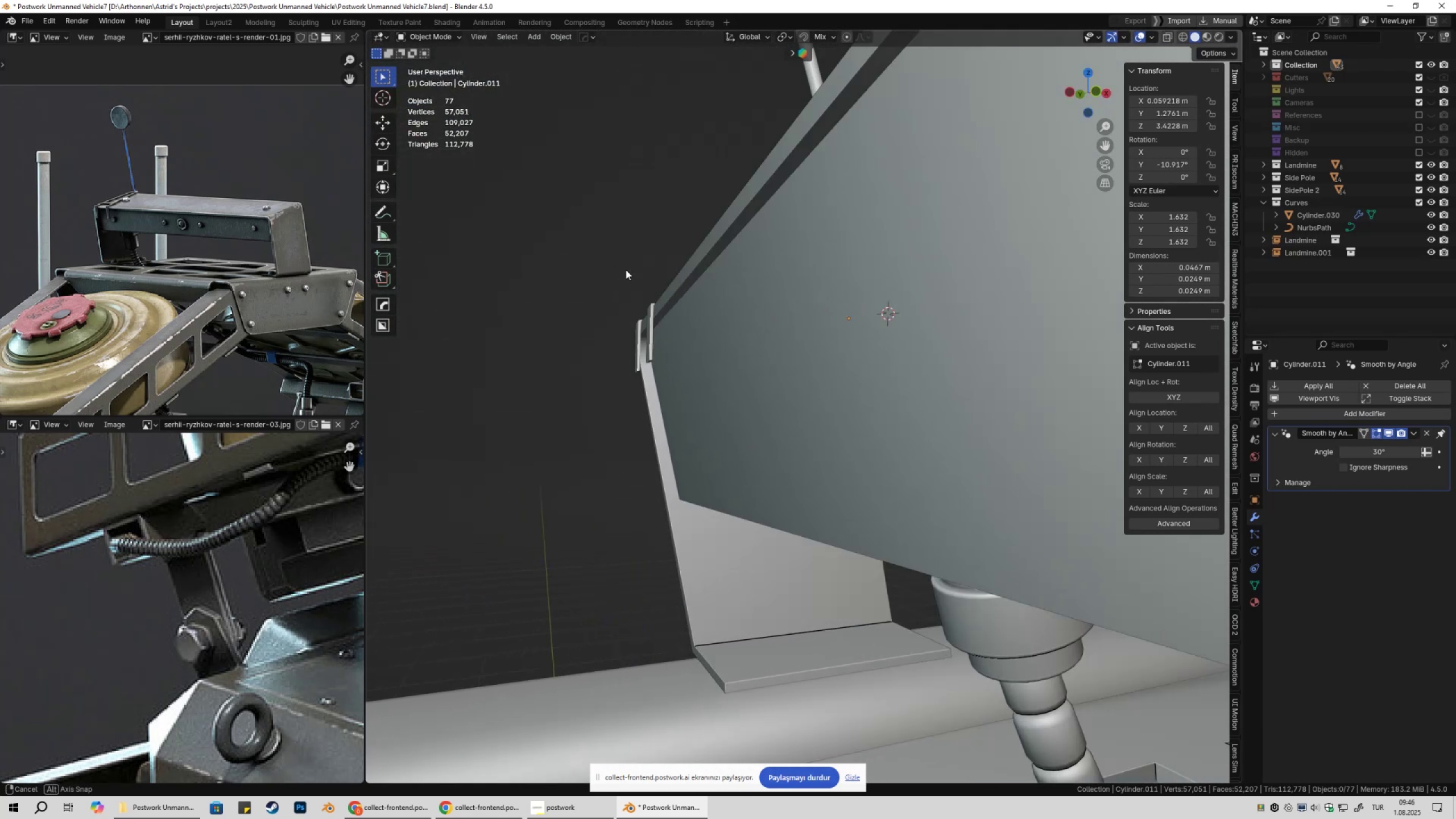 
scroll: coordinate [842, 287], scroll_direction: down, amount: 3.0
 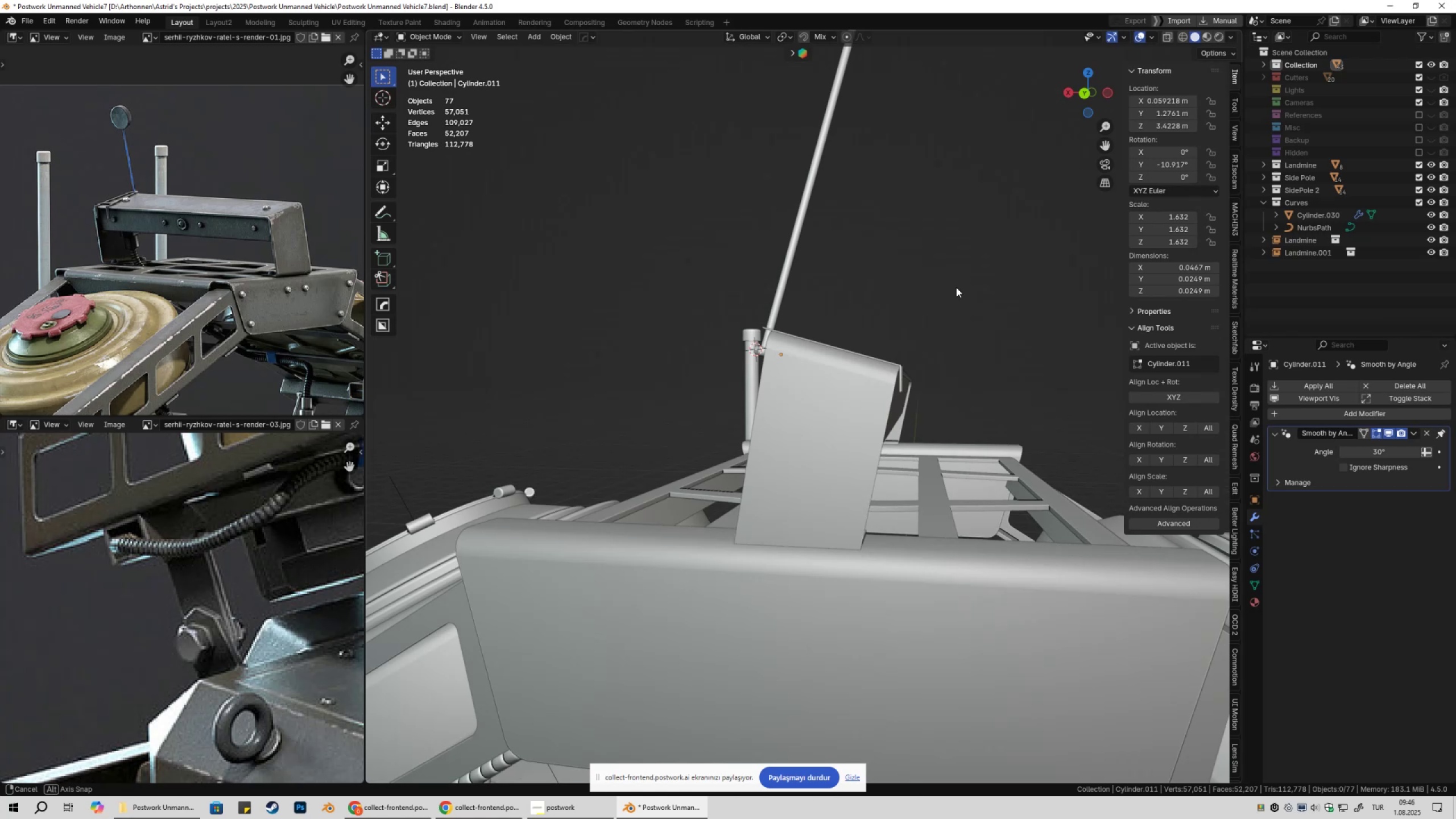 
middle_click([956, 287])
 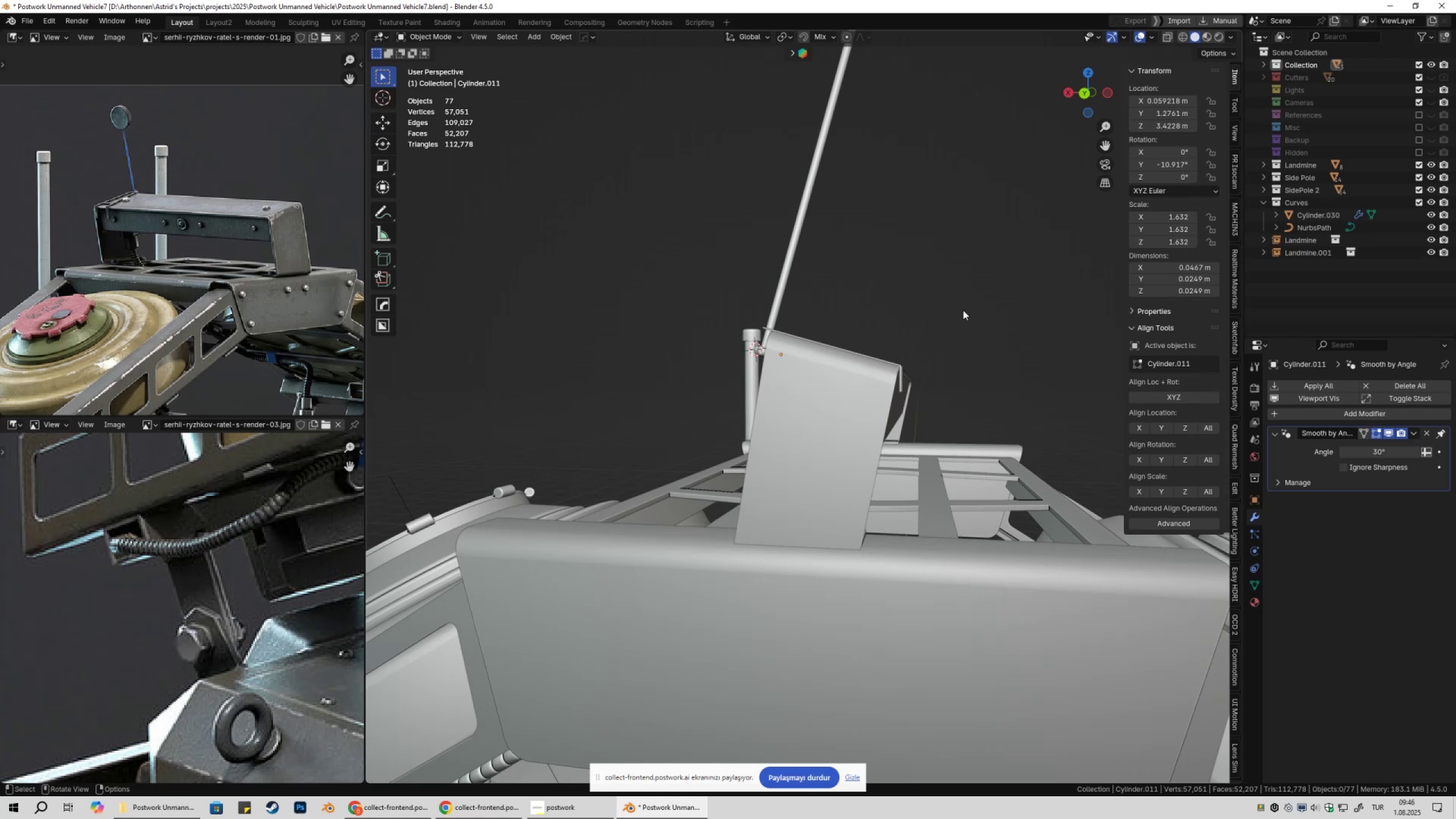 
key(Shift+ShiftLeft)
 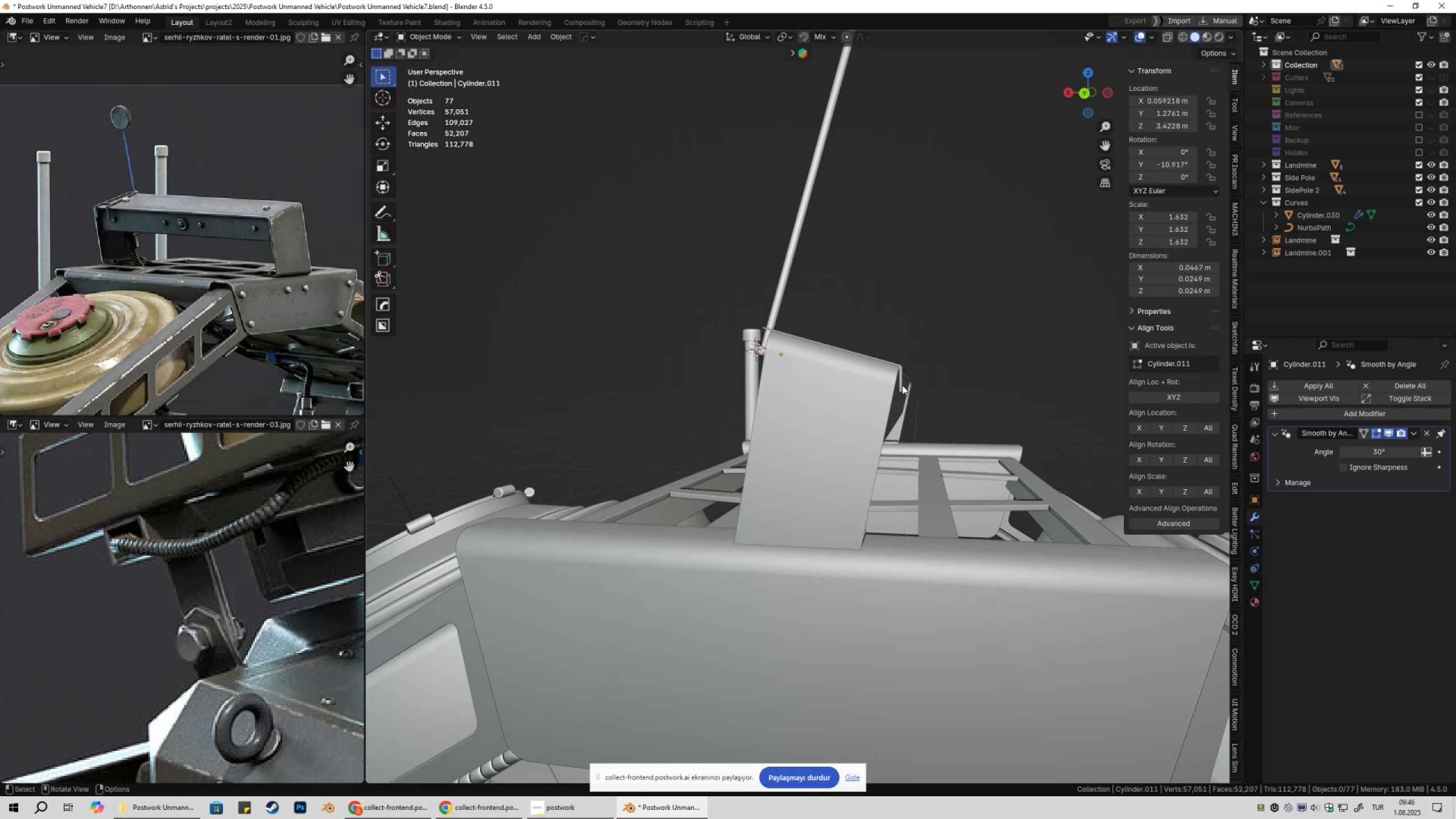 
left_click([902, 386])
 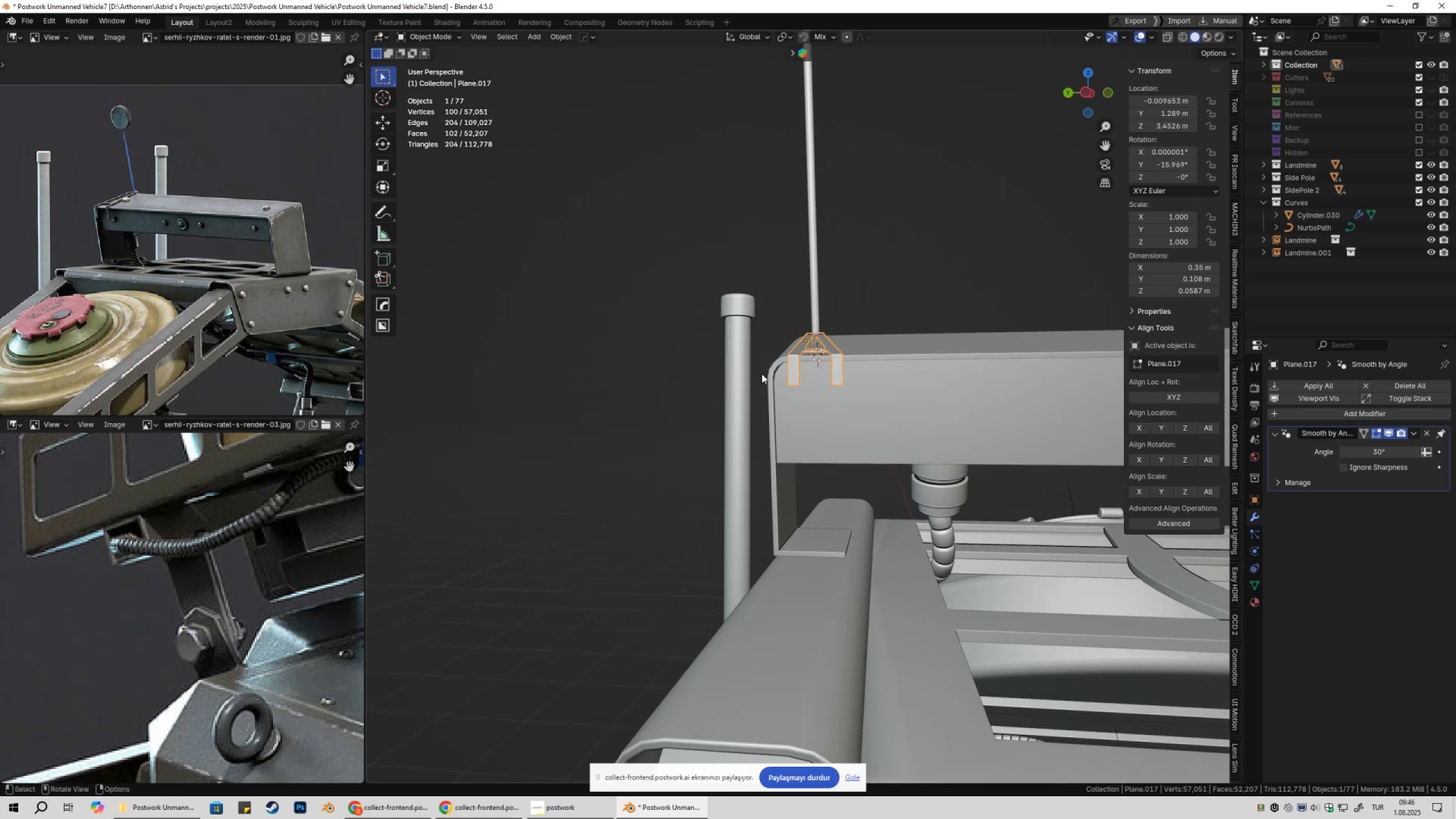 
key(Tab)
 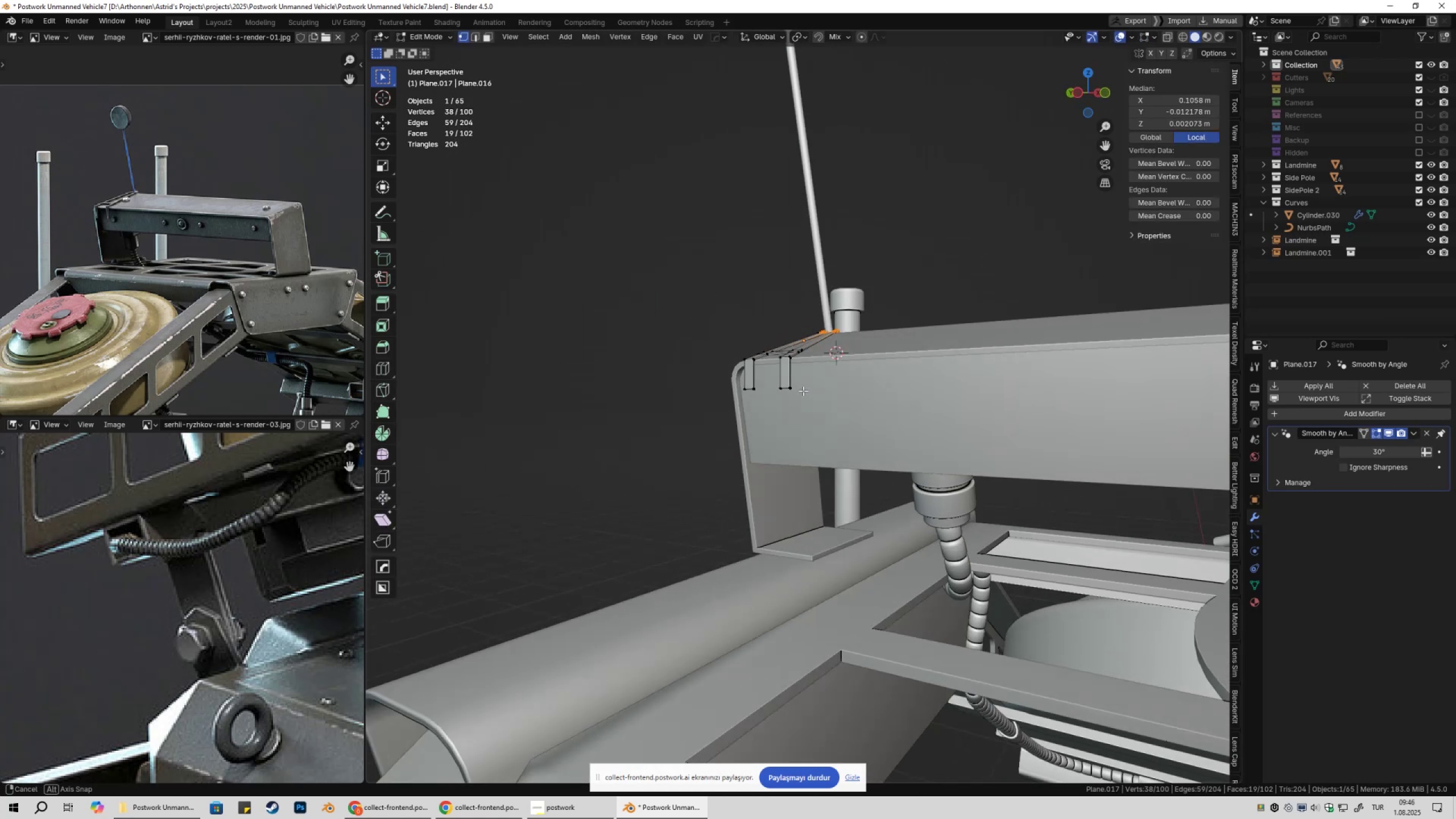 
scroll: coordinate [805, 395], scroll_direction: up, amount: 3.0
 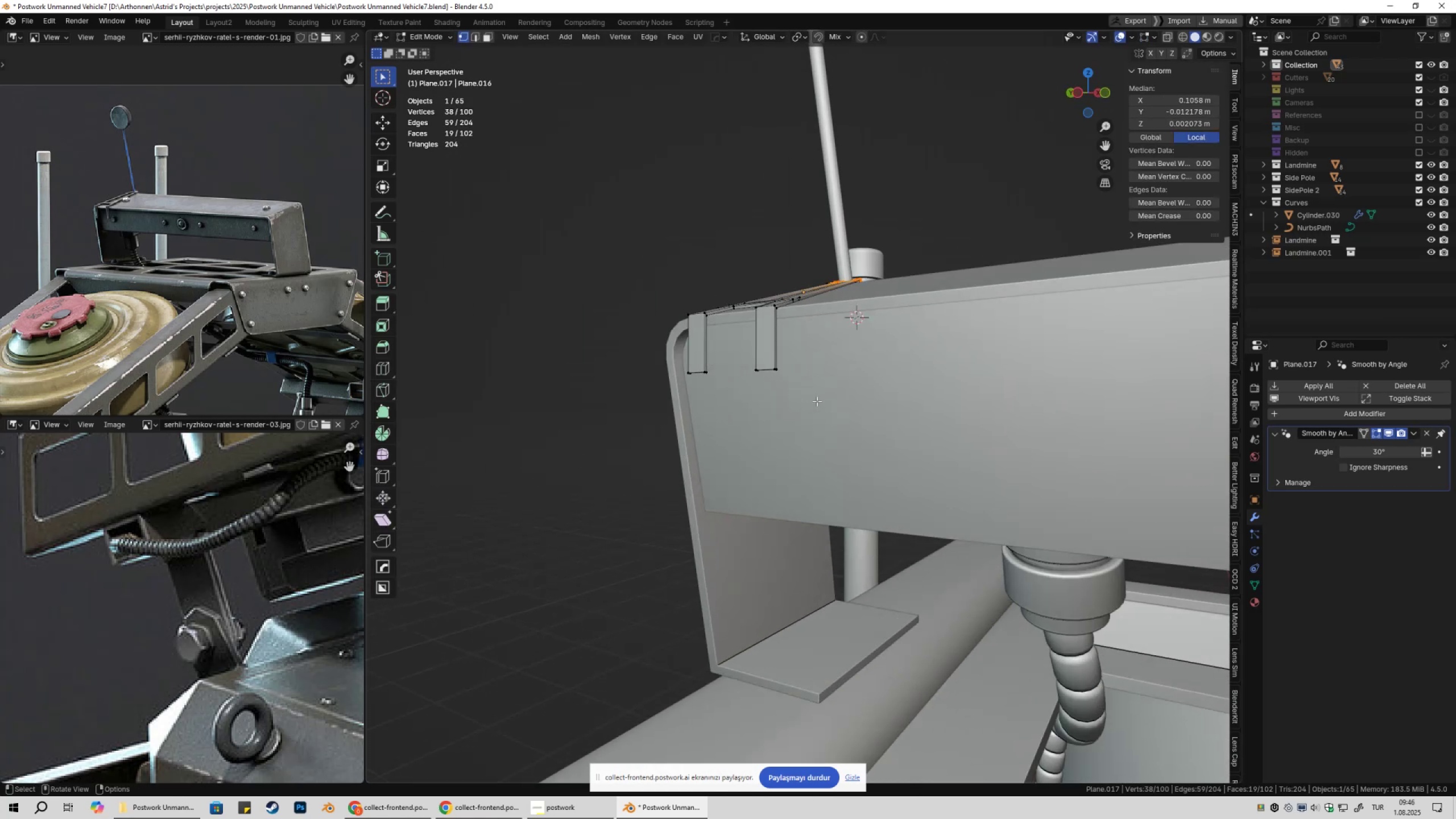 
key(Control+S)
 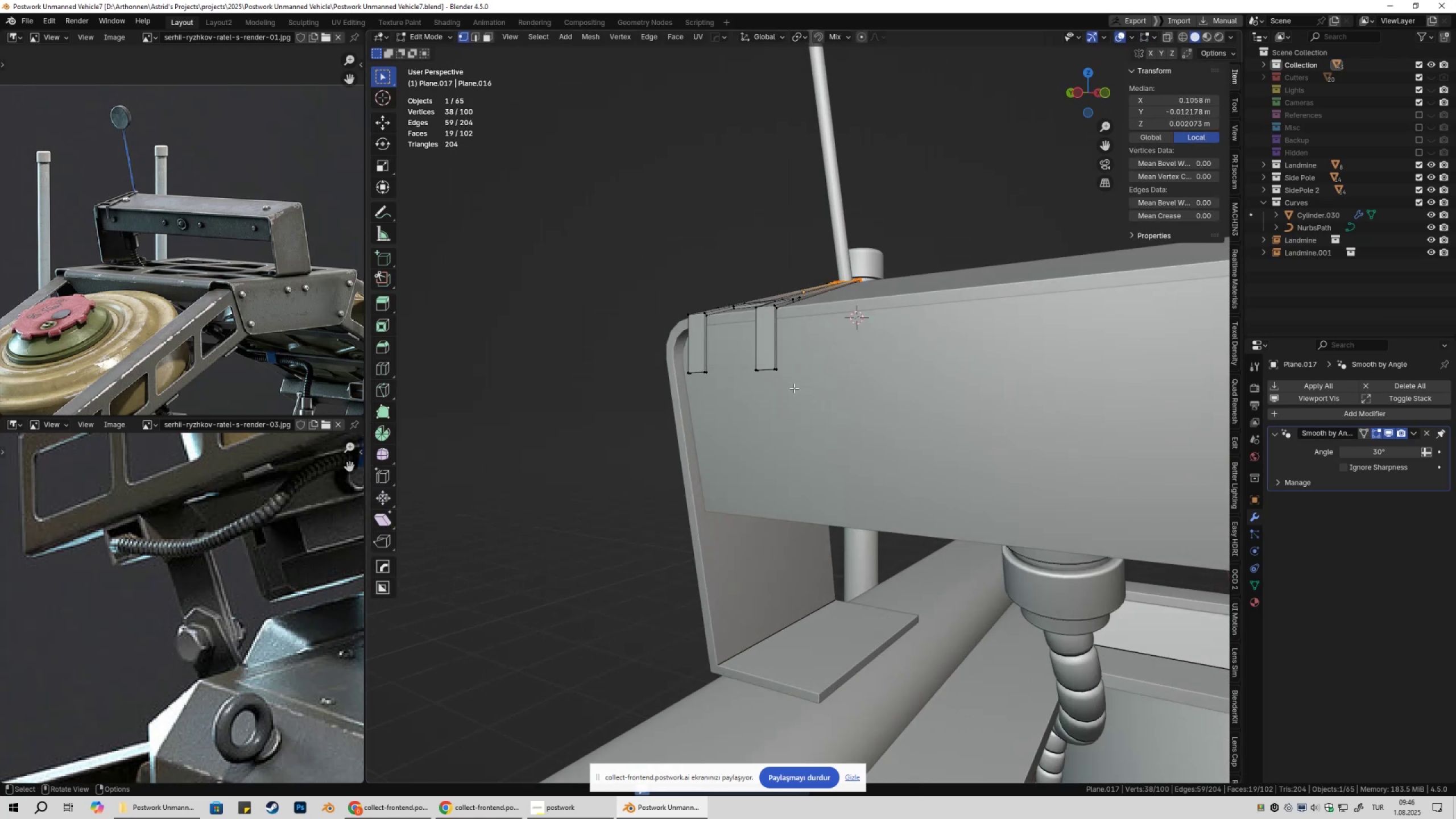 
hold_key(key=ShiftLeft, duration=0.34)
left_click_drag(start_coordinate=[728, 351], to_coordinate=[827, 415])
 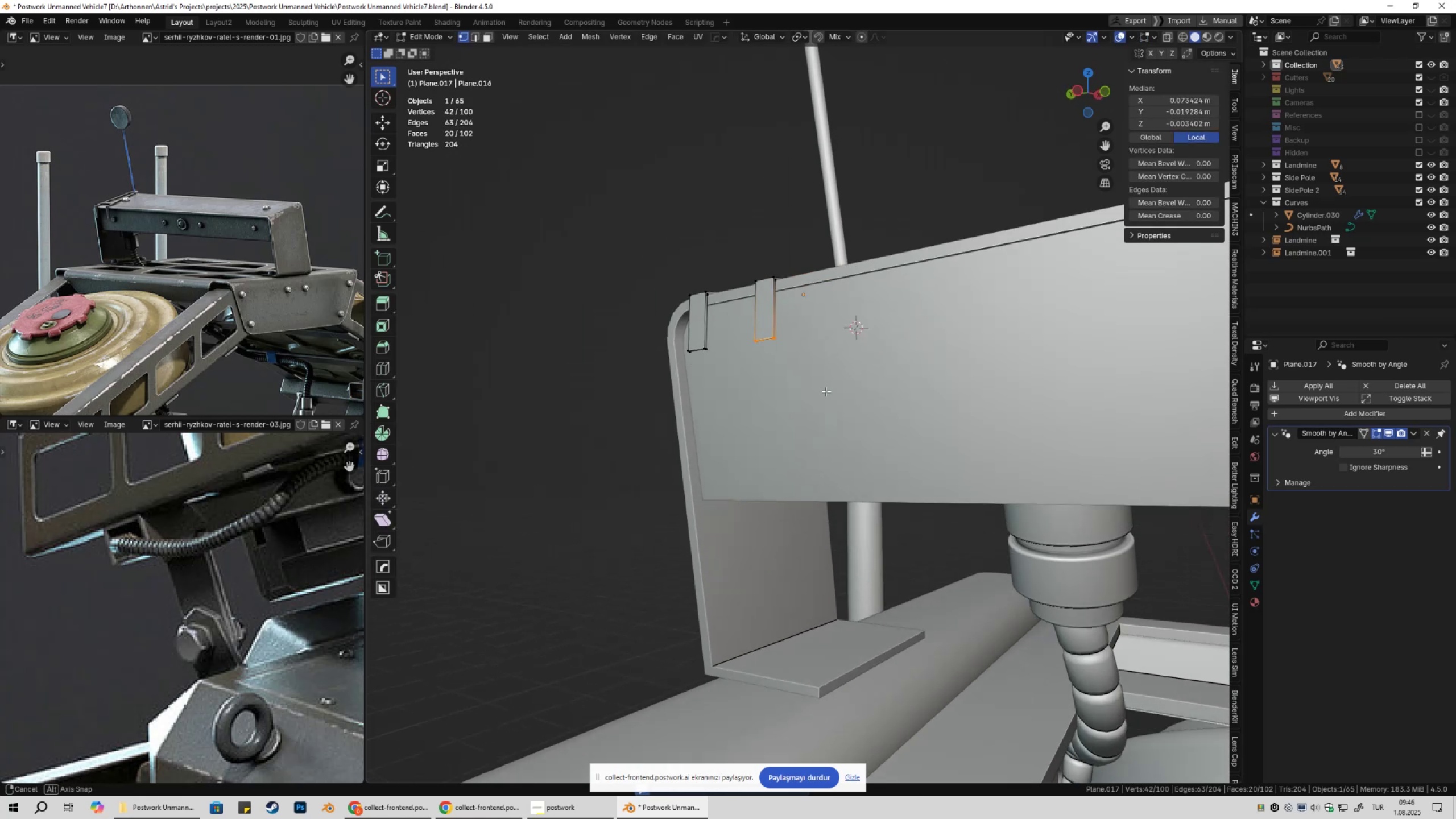 
hold_key(key=ShiftLeft, duration=0.46)
left_click_drag(start_coordinate=[664, 317], to_coordinate=[760, 367])
 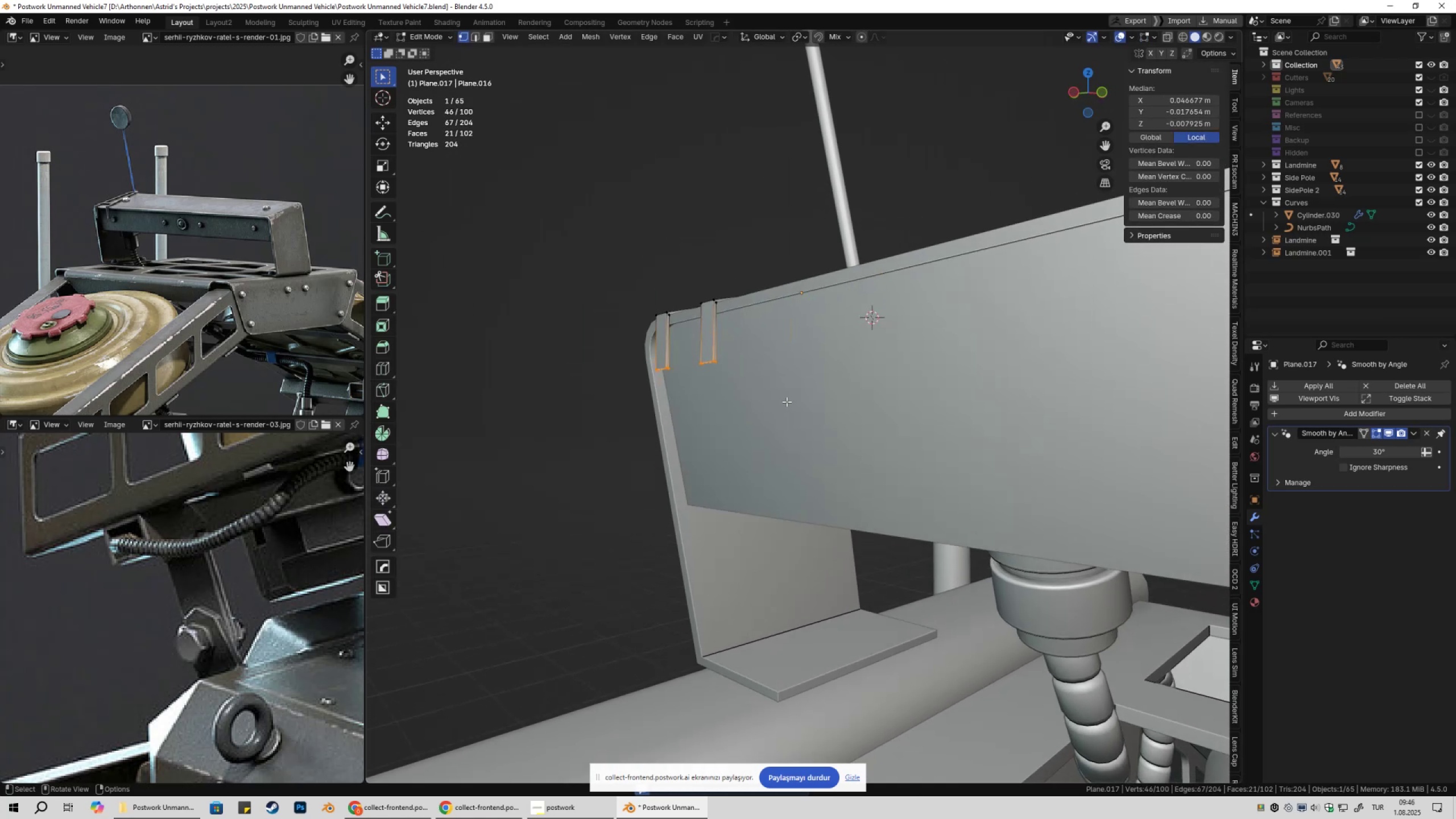 
type(1gyx)
key(Escape)
 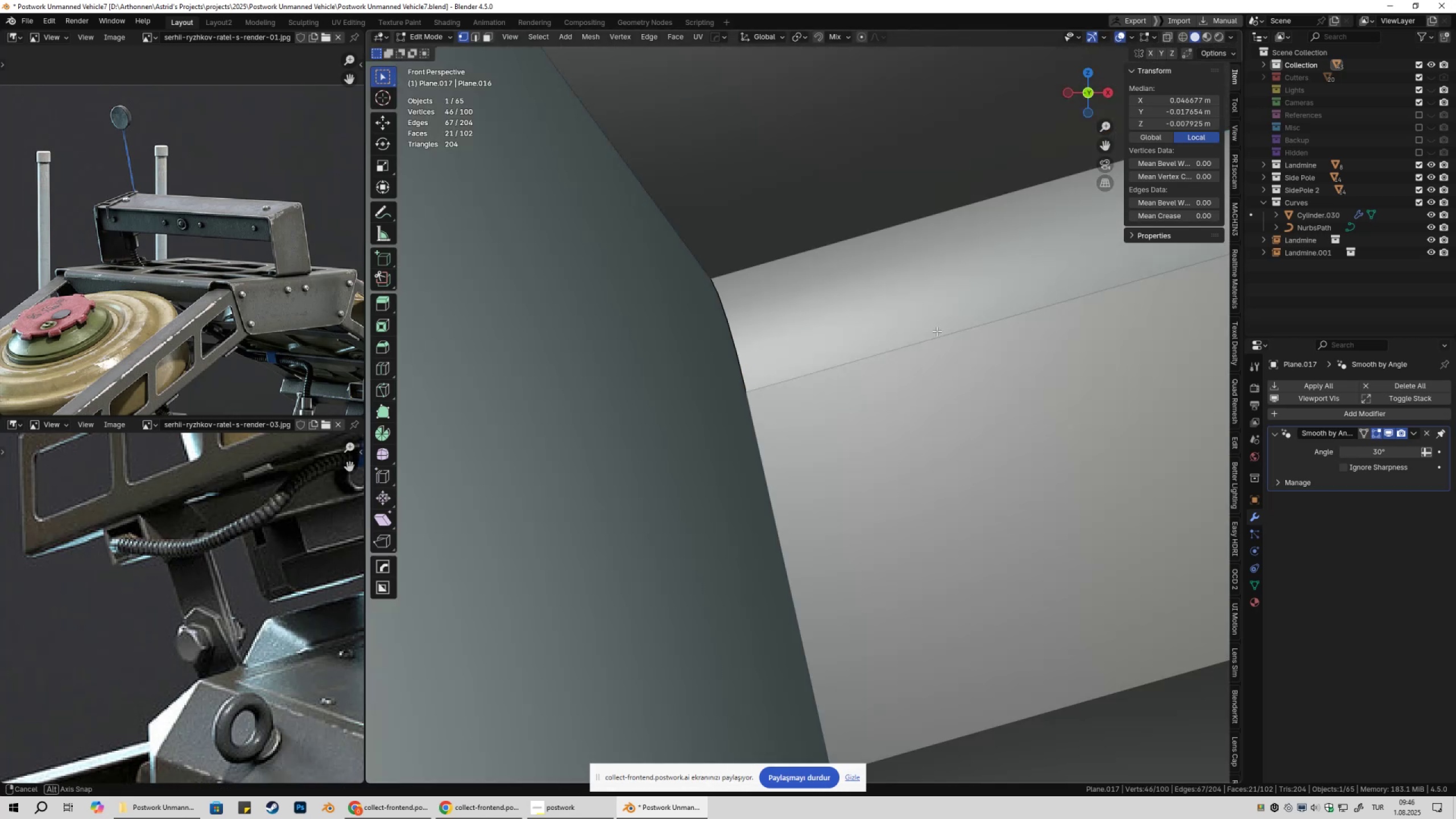 
scroll: coordinate [713, 345], scroll_direction: up, amount: 10.0
 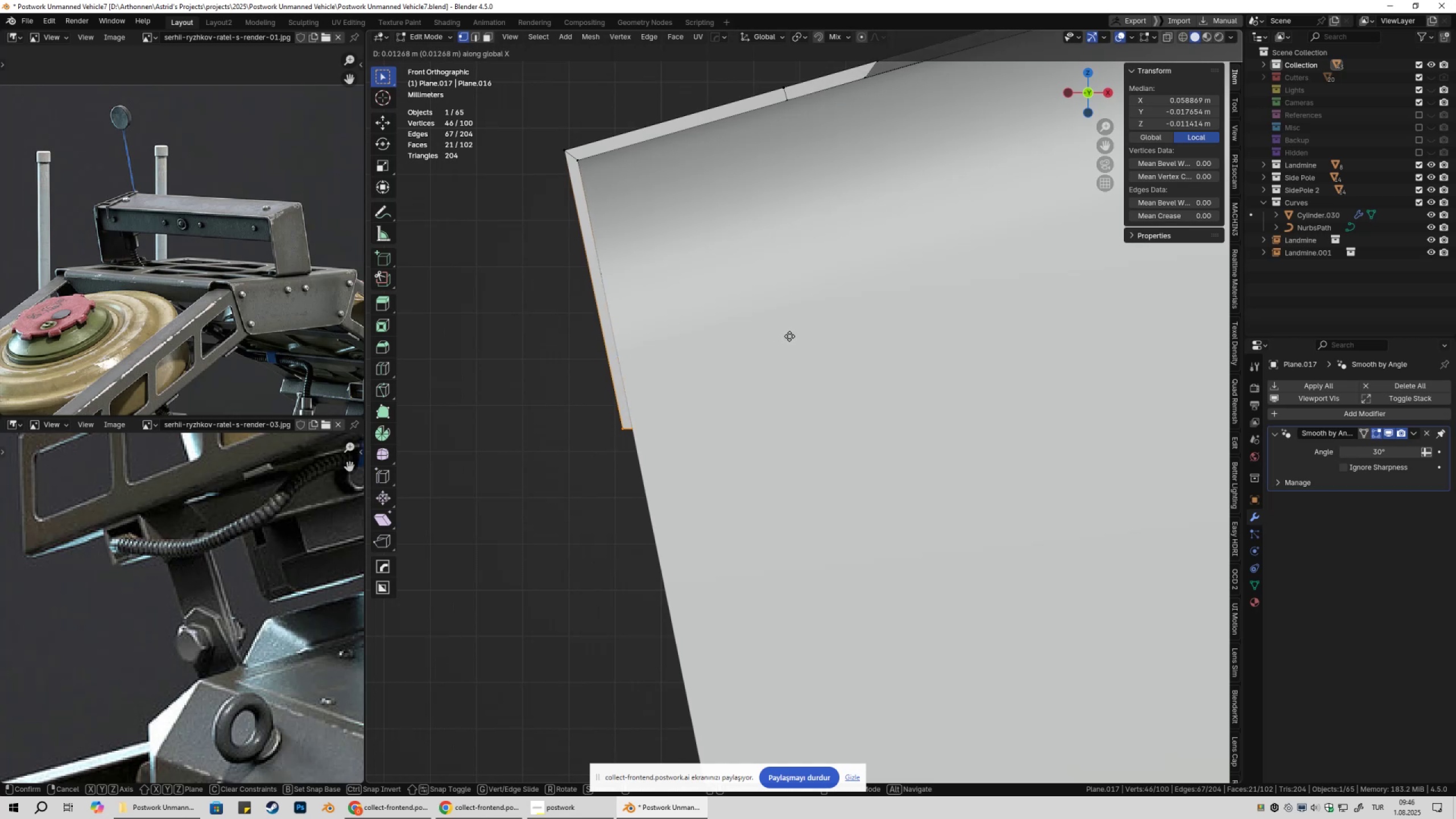 
scroll: coordinate [944, 370], scroll_direction: down, amount: 9.0
 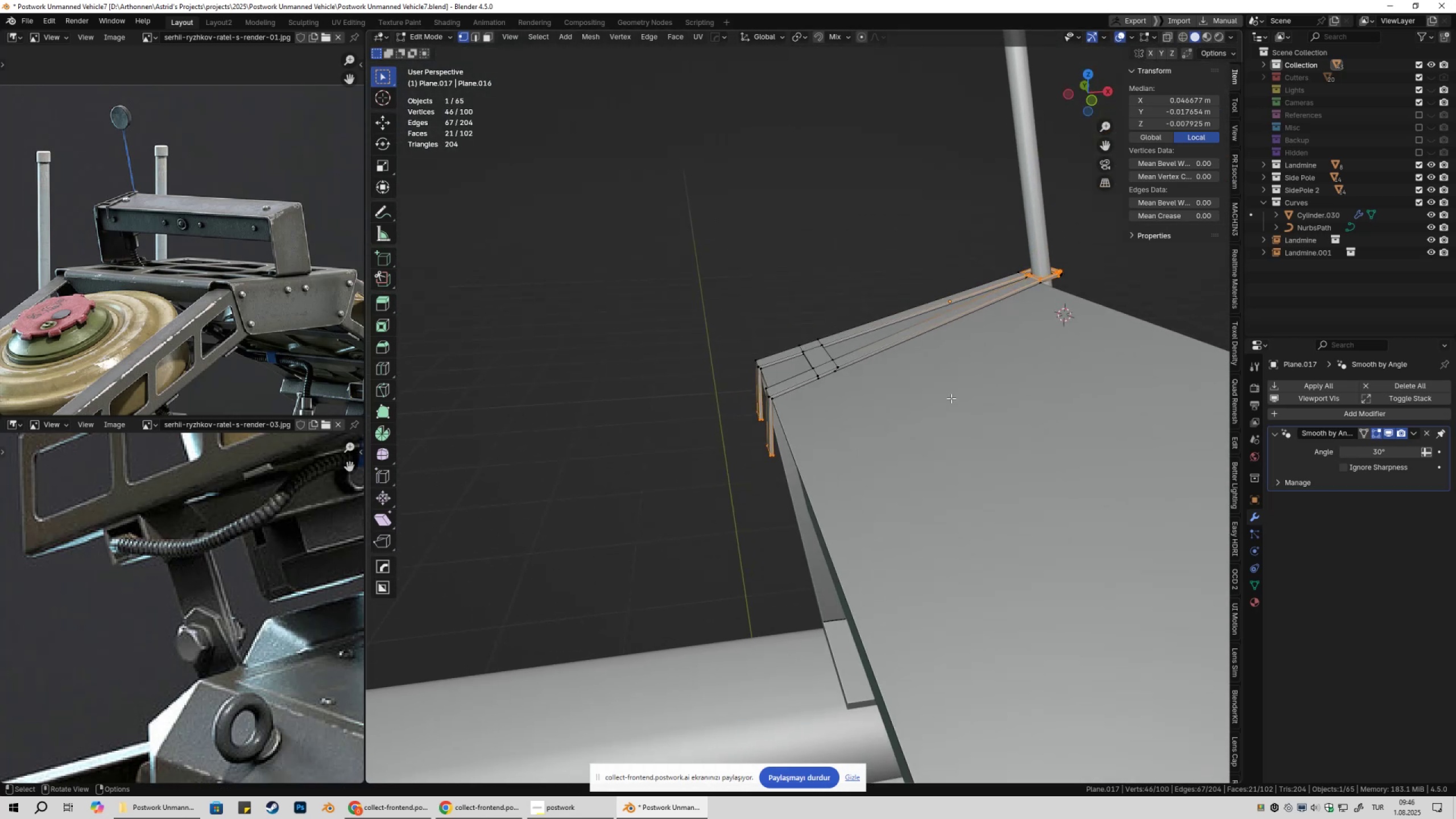 
key(Control+Z)
 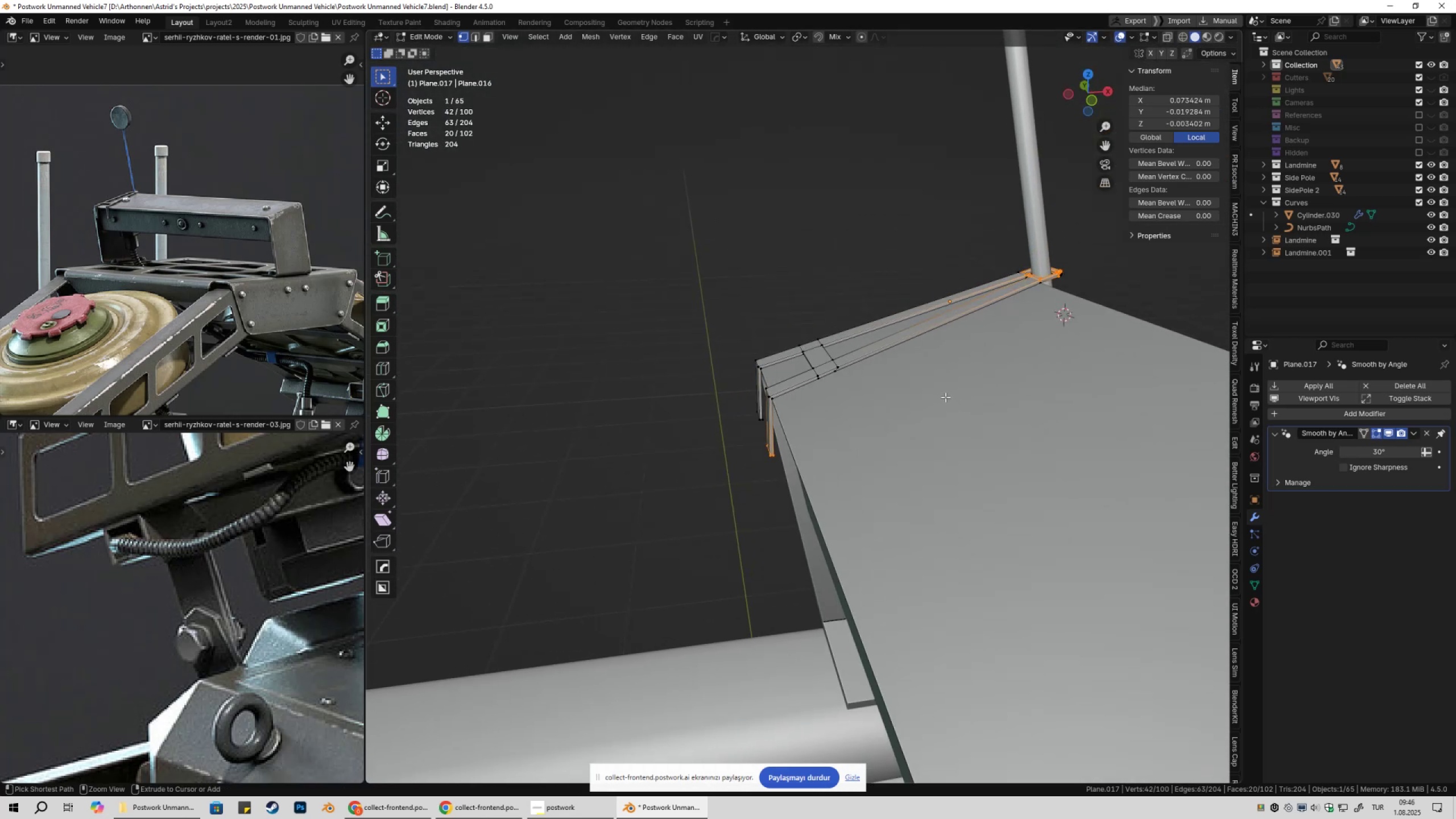 
key(Control+Z)
 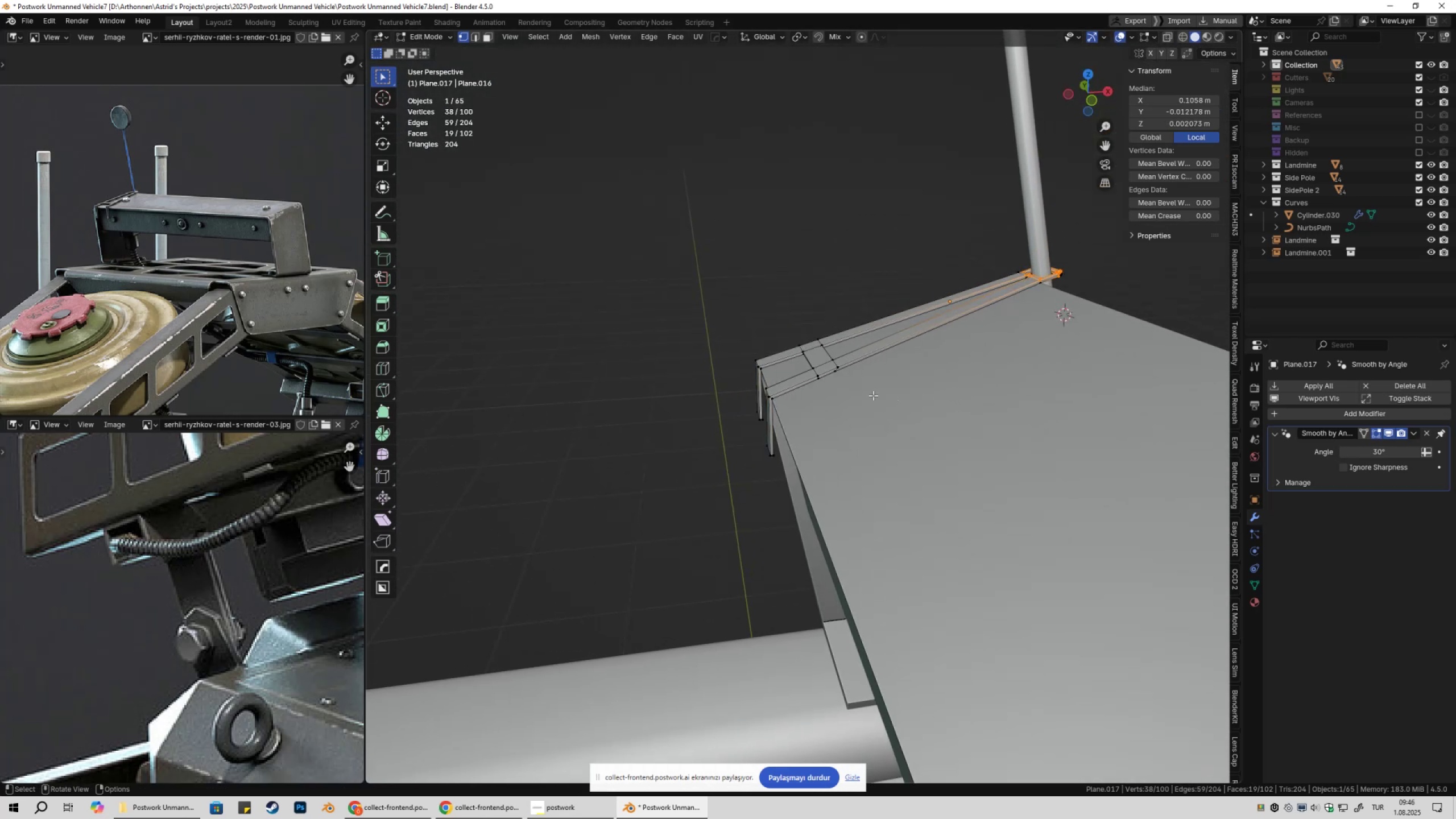 
key(Tab)
 